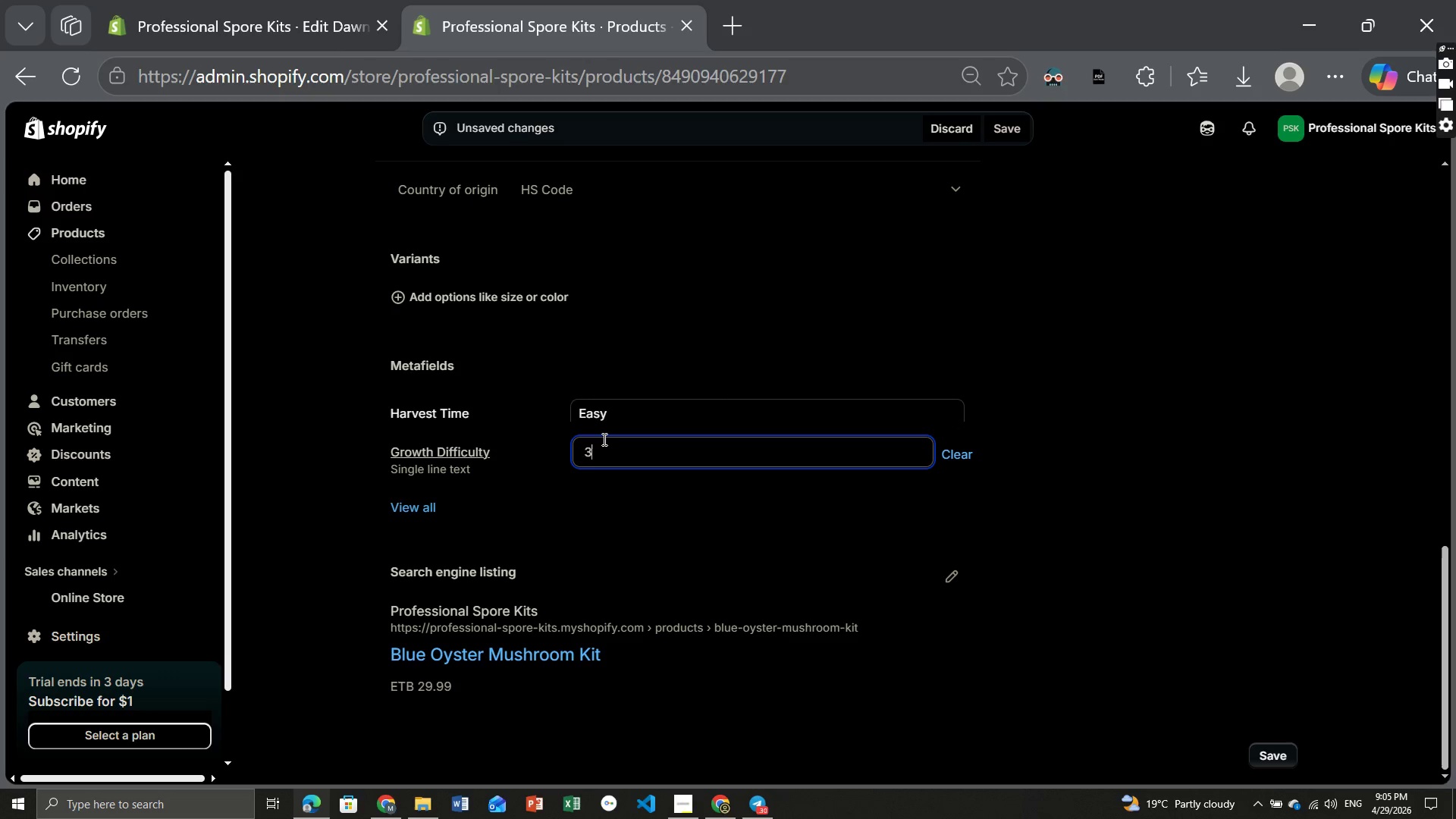 
key(3)
 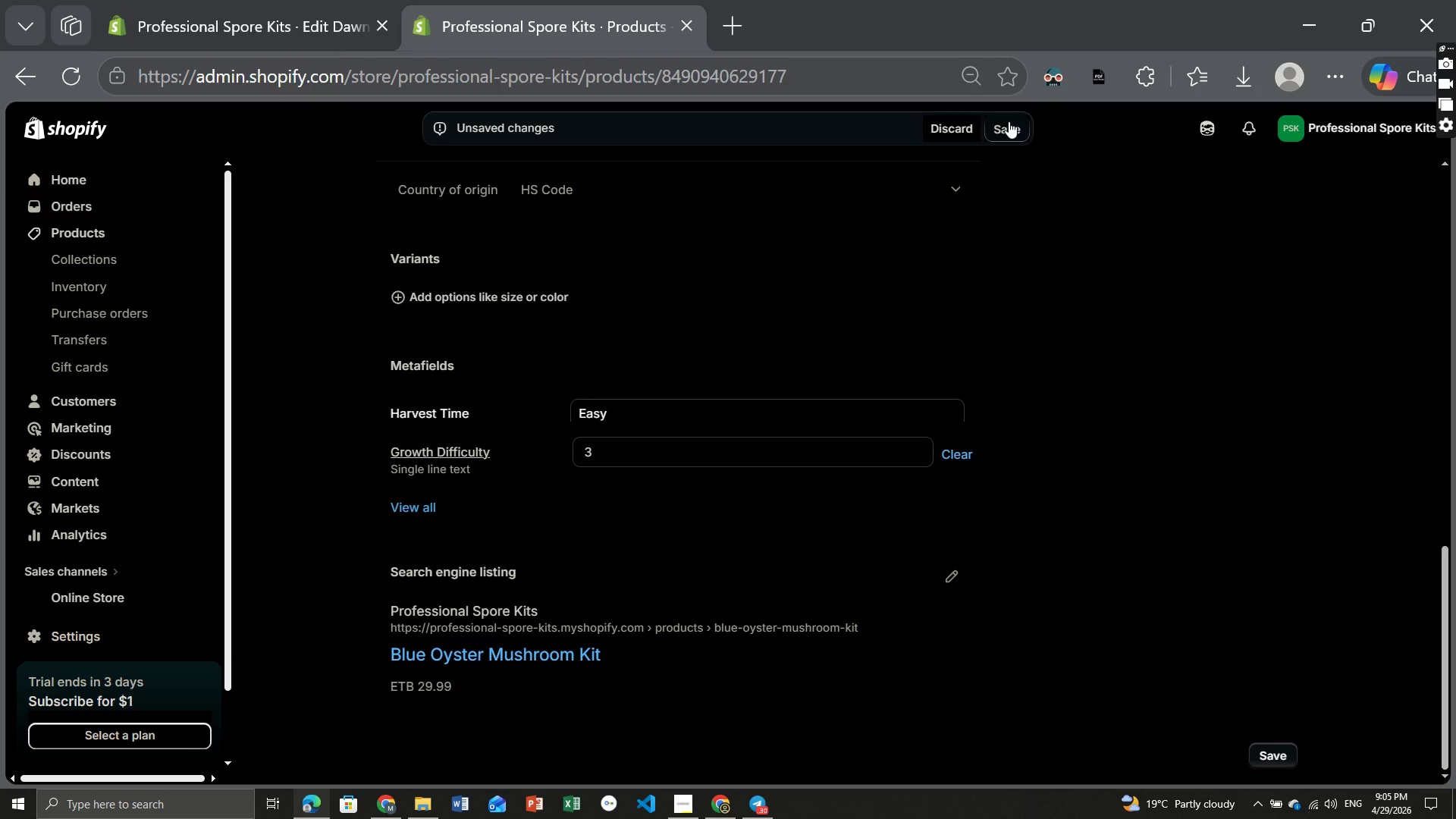 
left_click([1009, 121])
 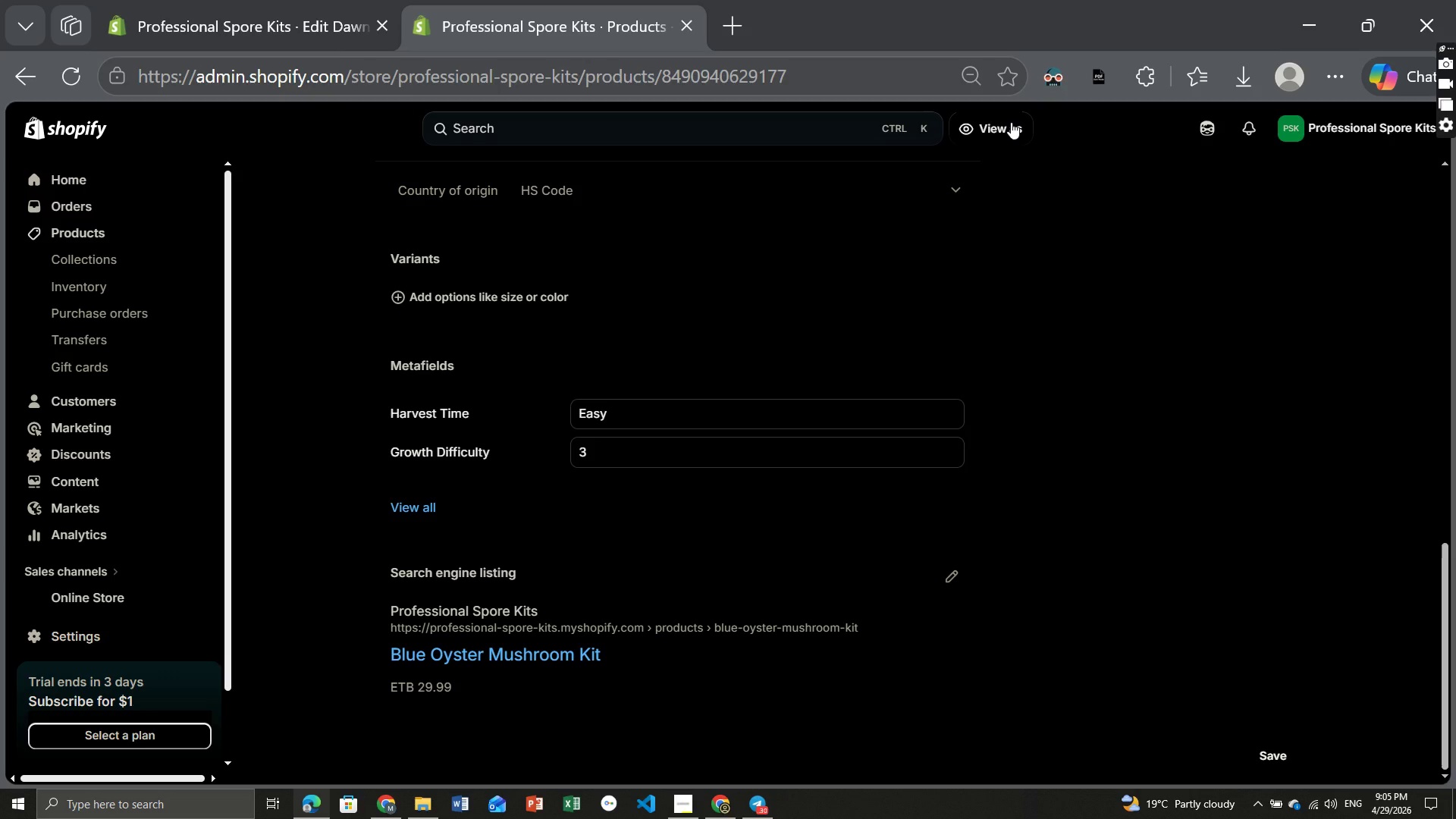 
wait(35.83)
 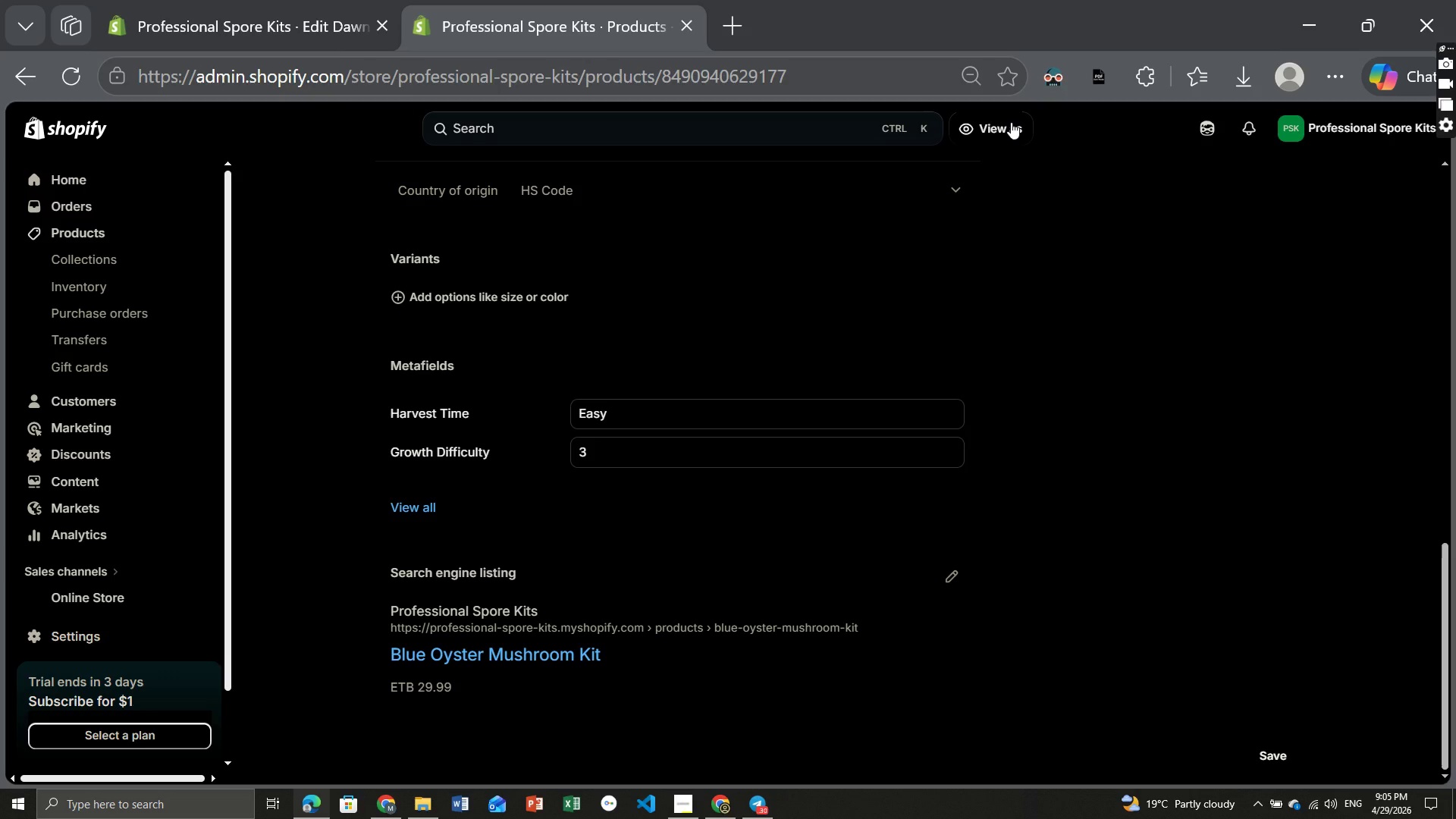 
left_click([89, 229])
 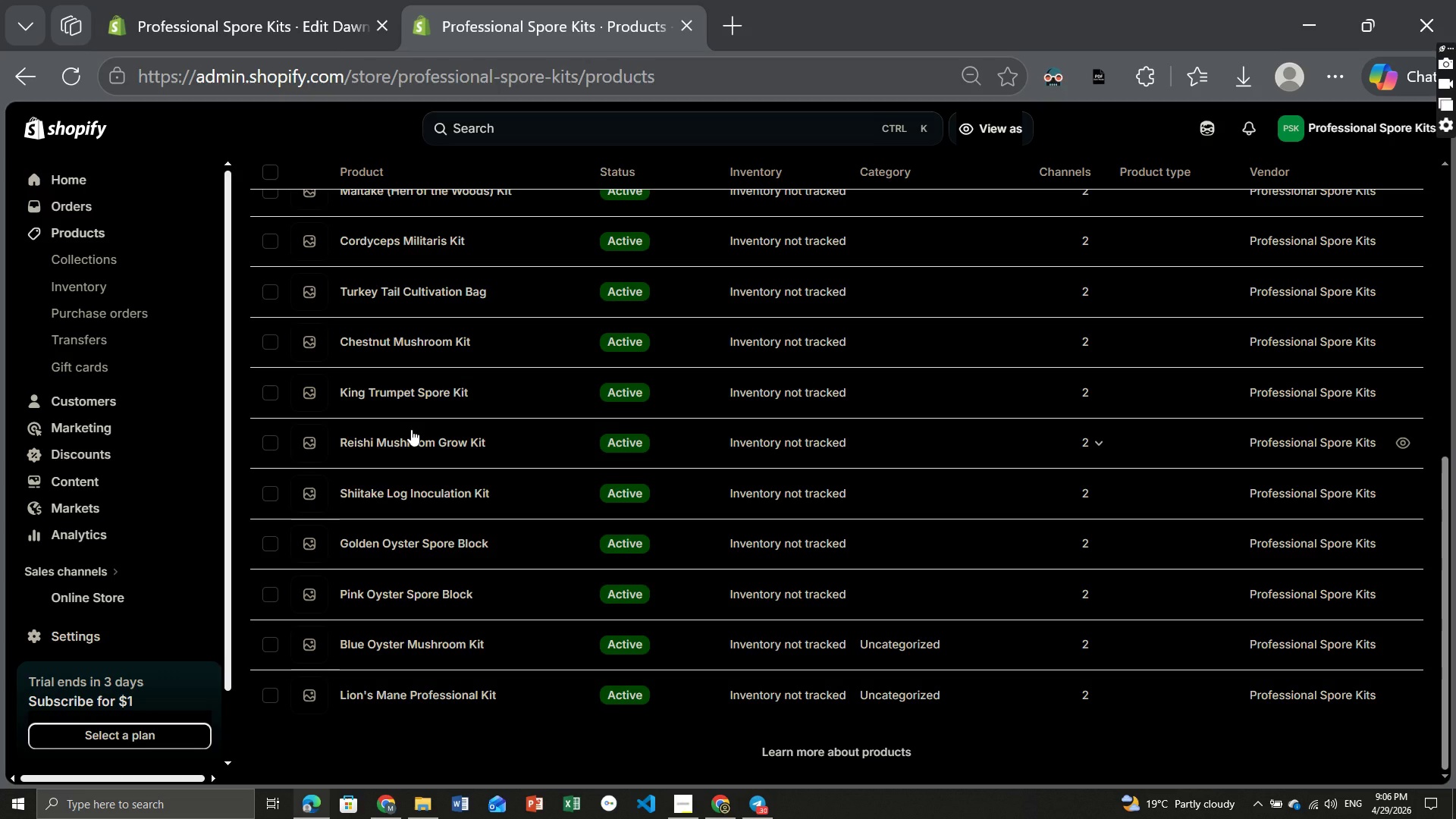 
wait(21.49)
 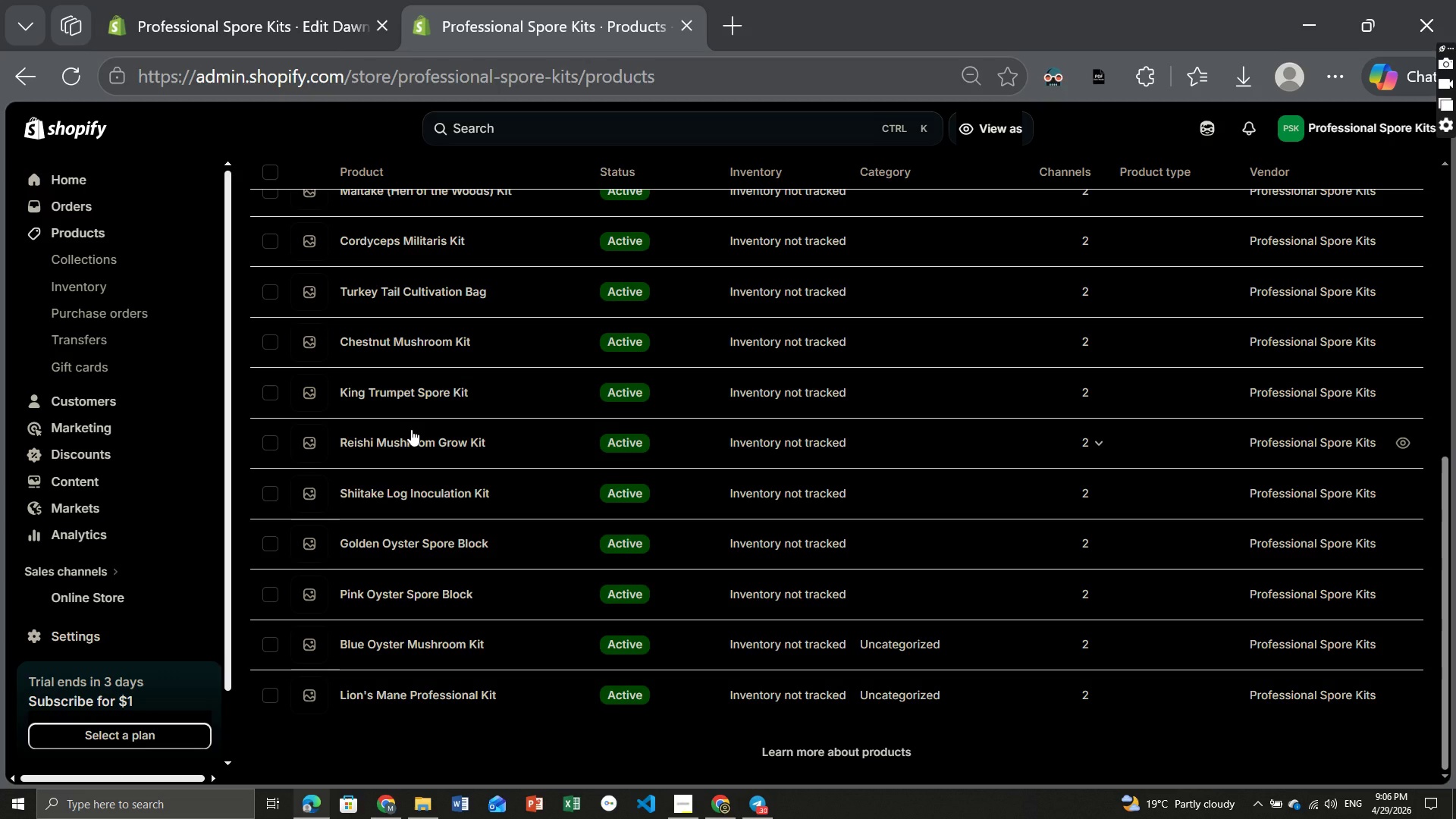 
left_click([391, 587])
 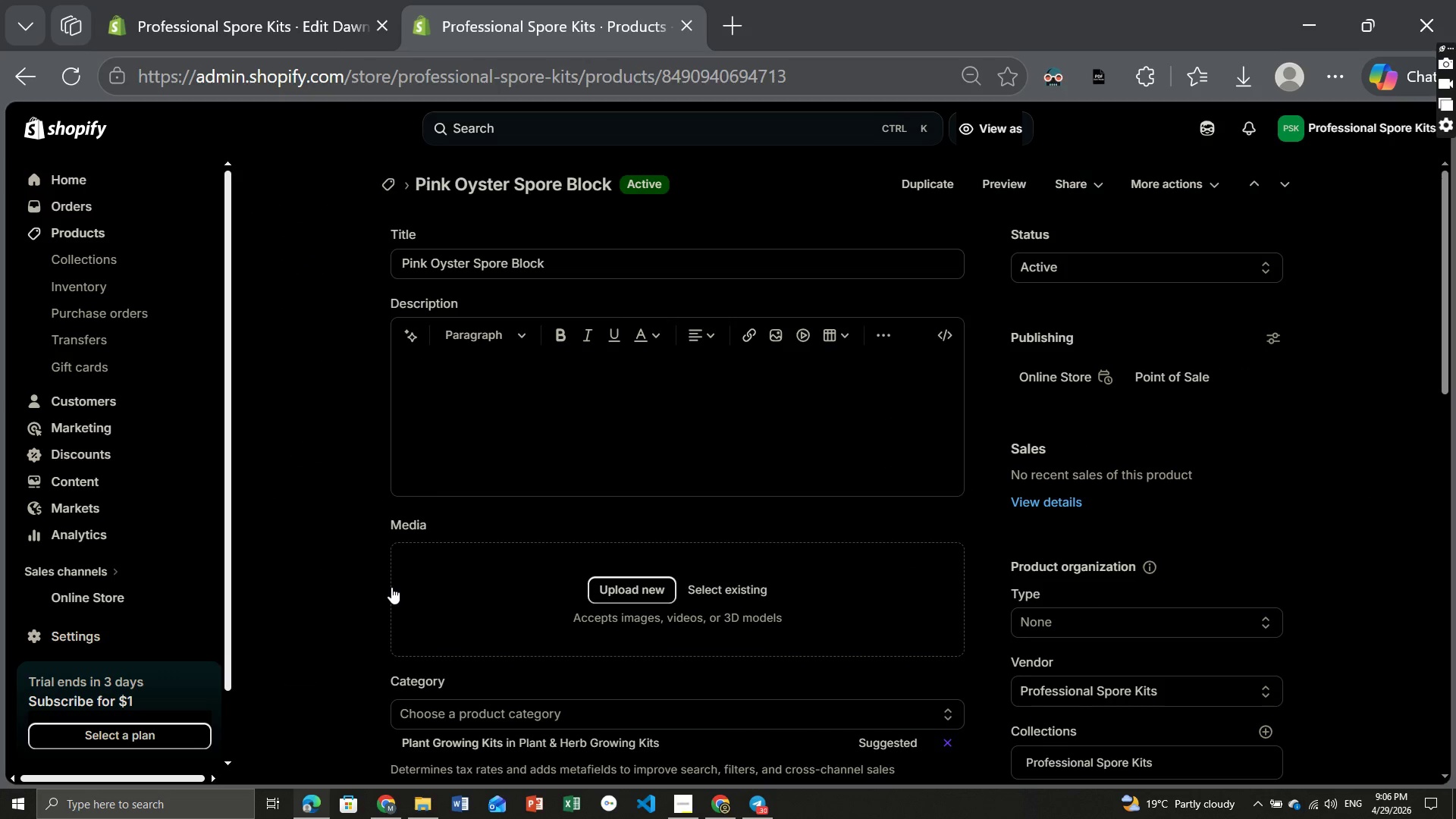 
wait(10.7)
 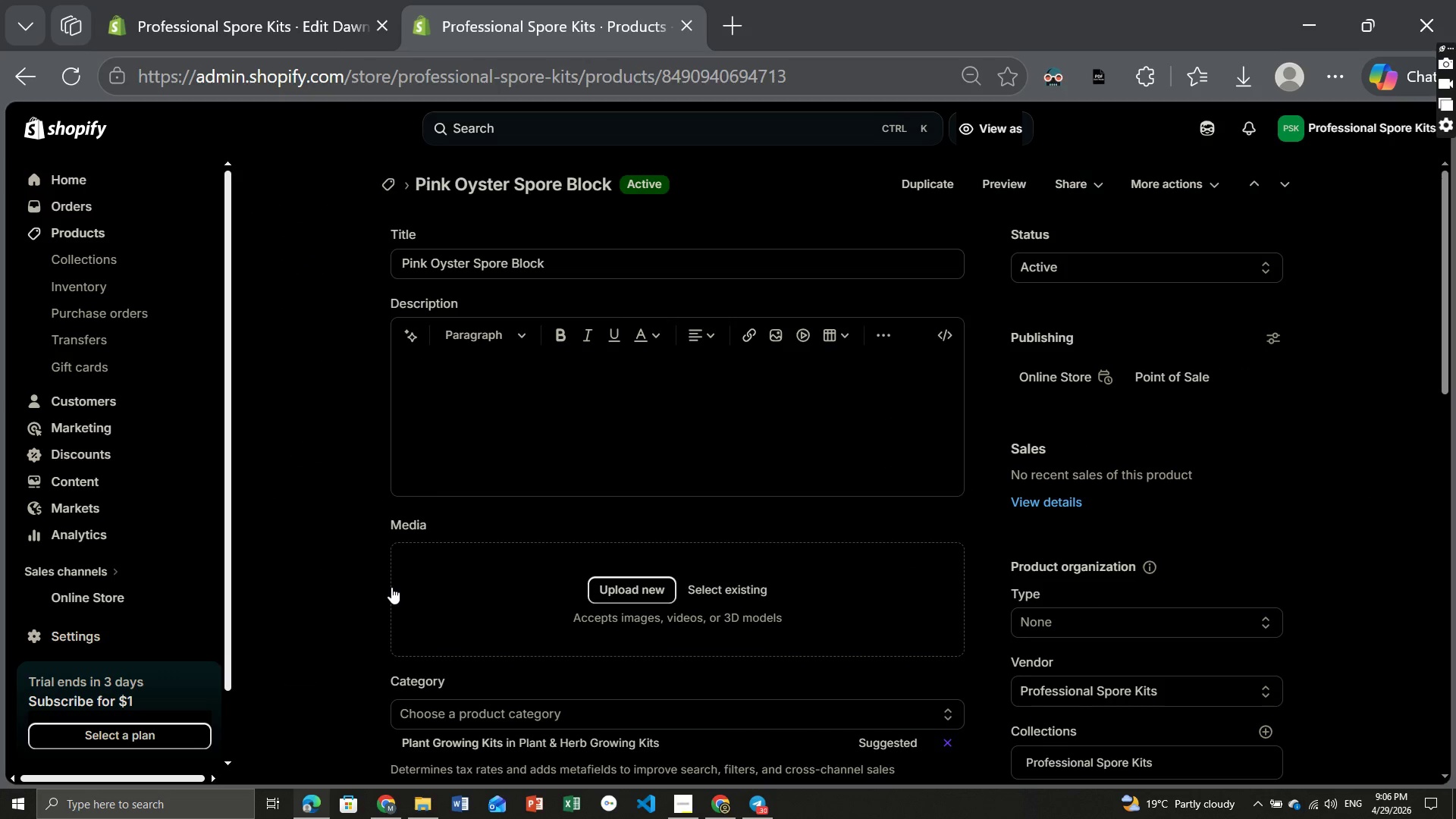 
left_click([626, 400])
 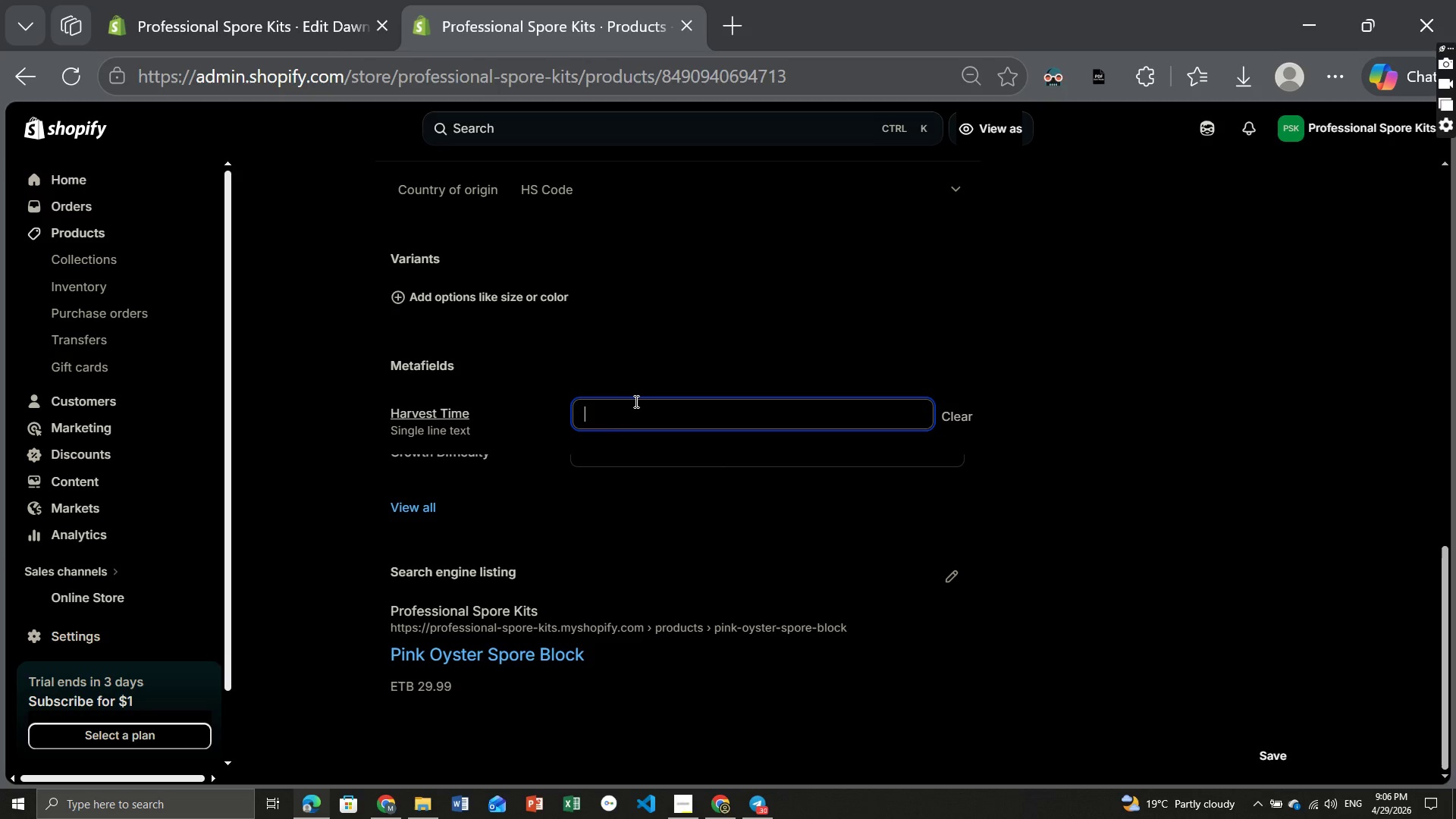 
type(Easy)
 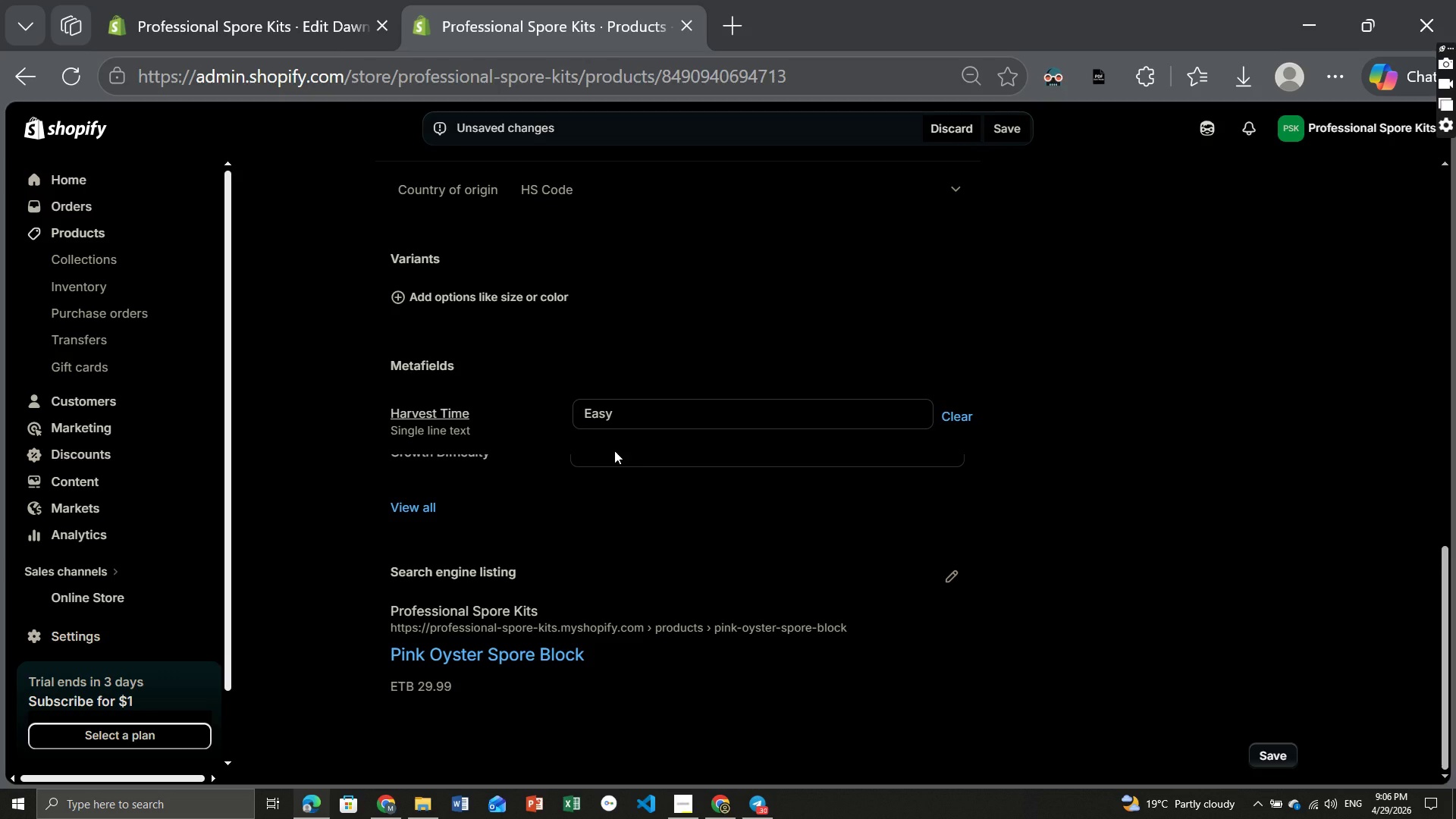 
left_click([614, 450])
 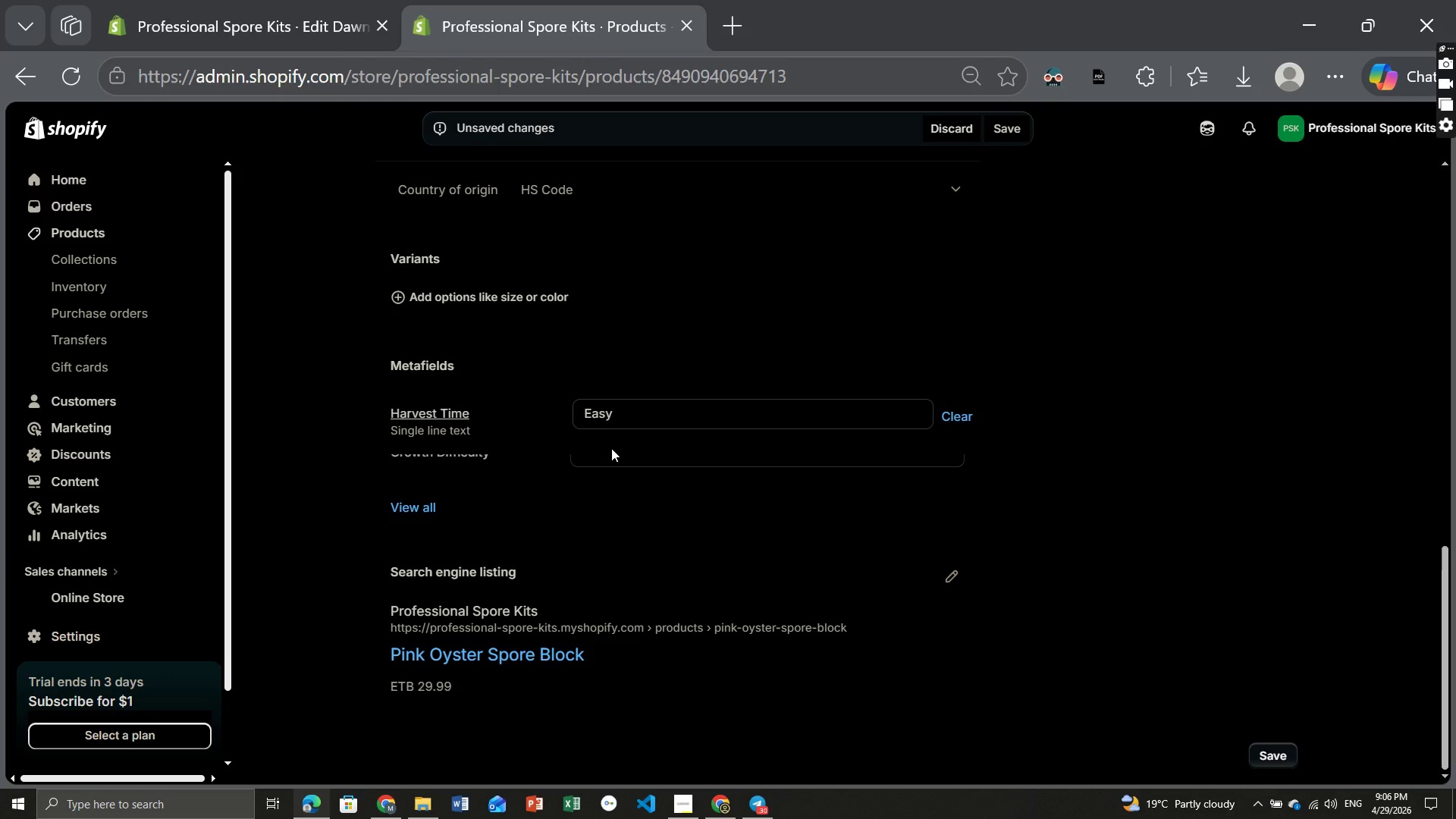 
left_click([614, 450])
 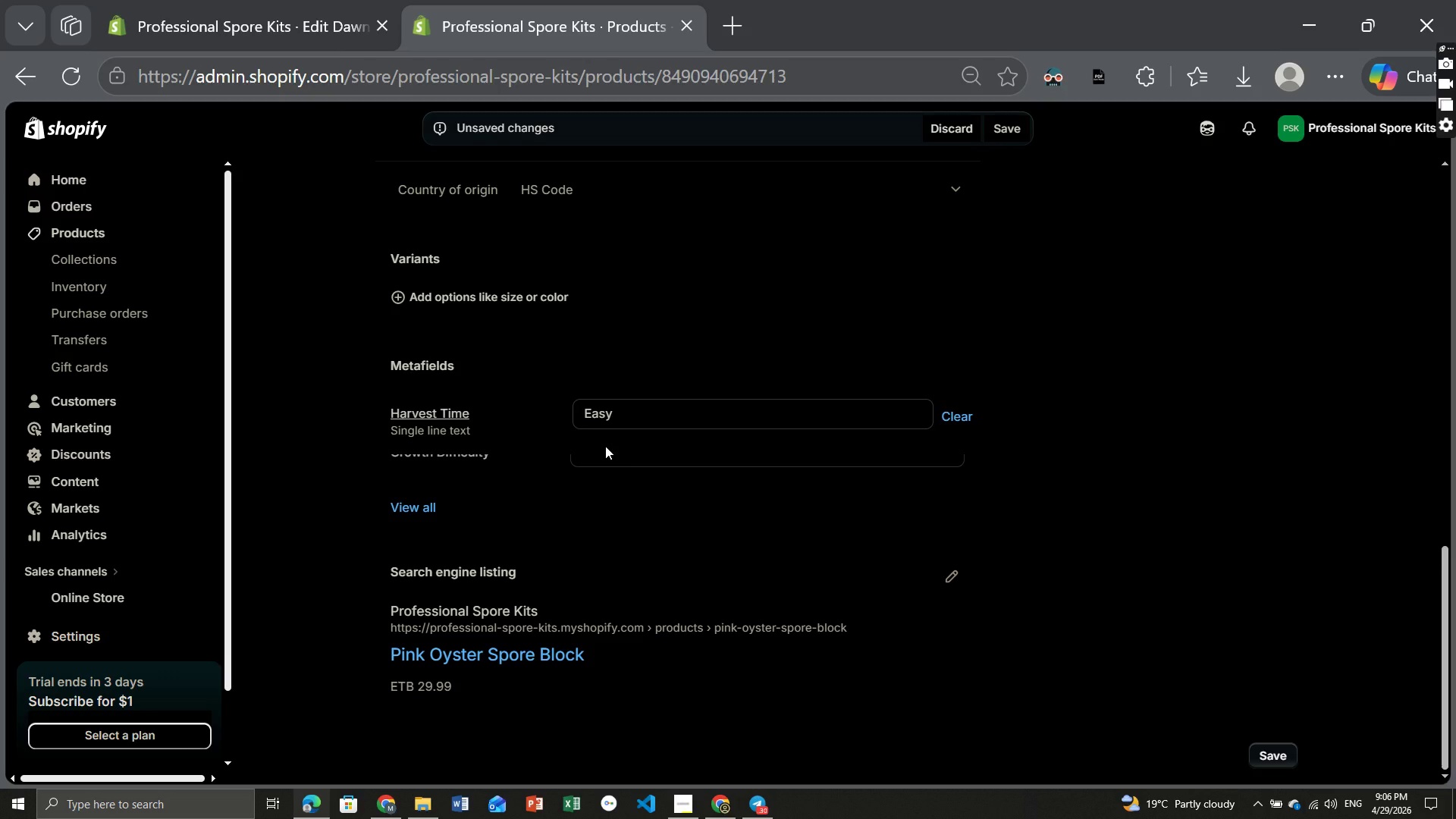 
left_click([605, 446])
 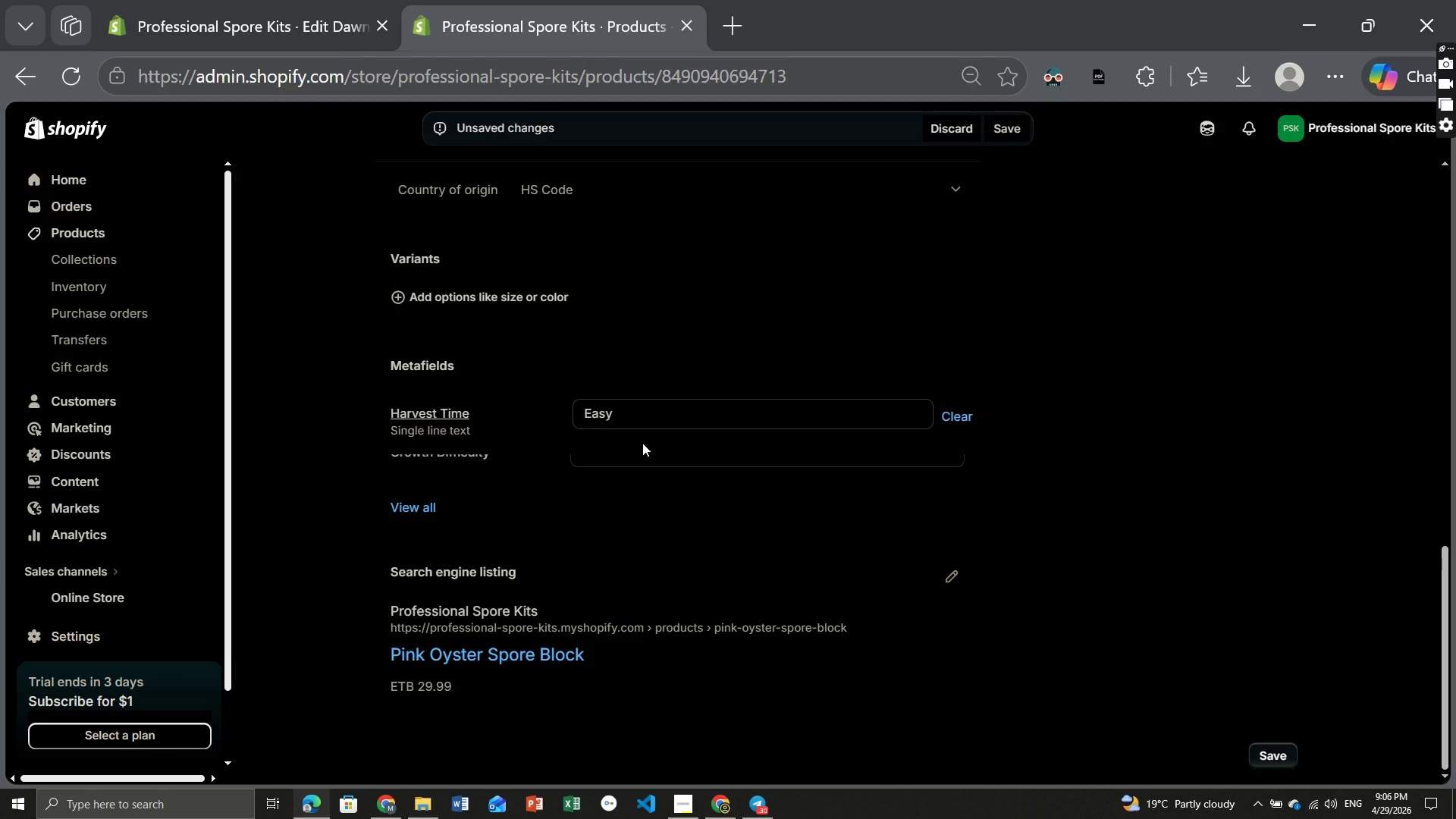 
left_click([642, 443])
 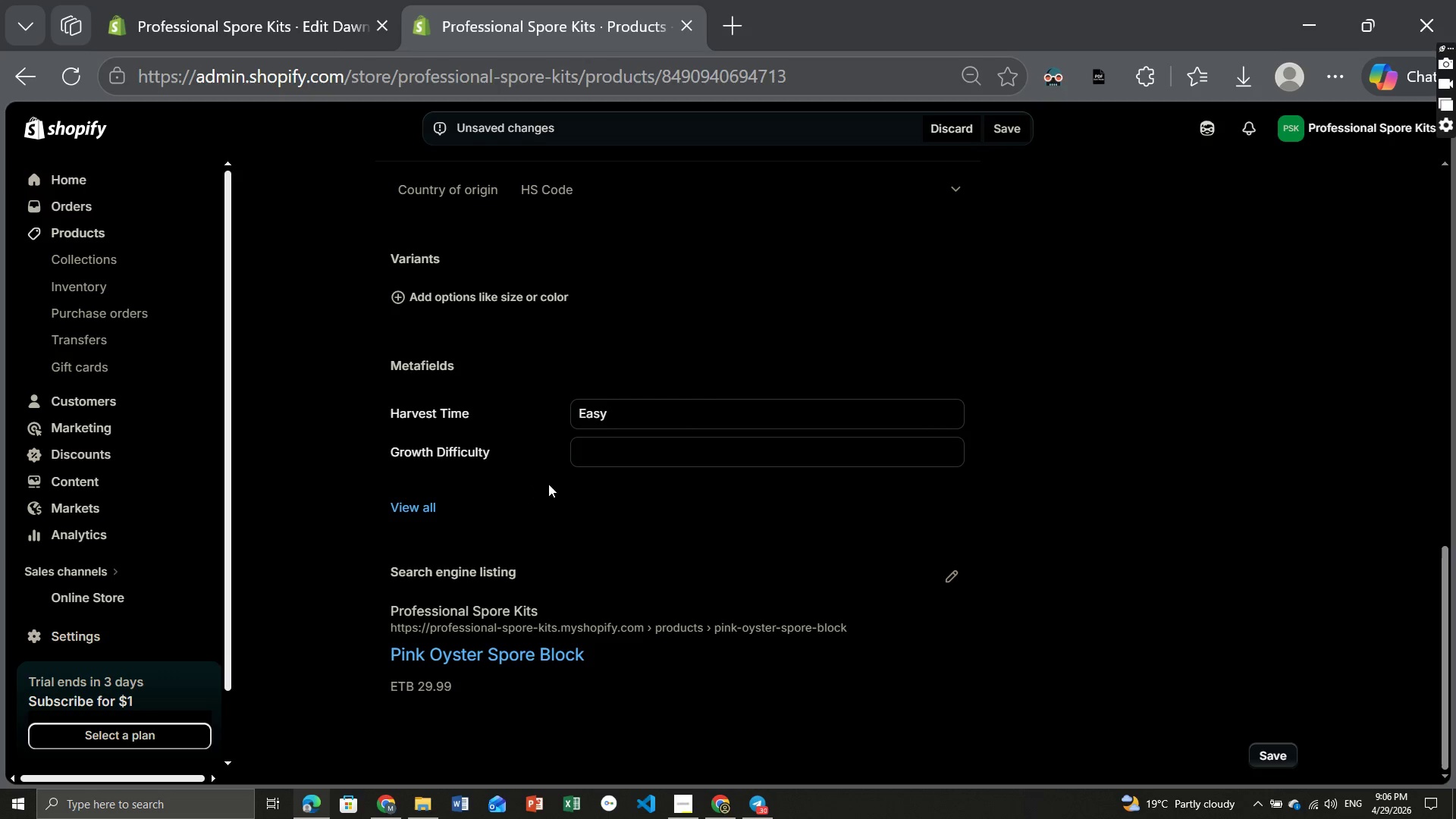 
left_click([523, 487])
 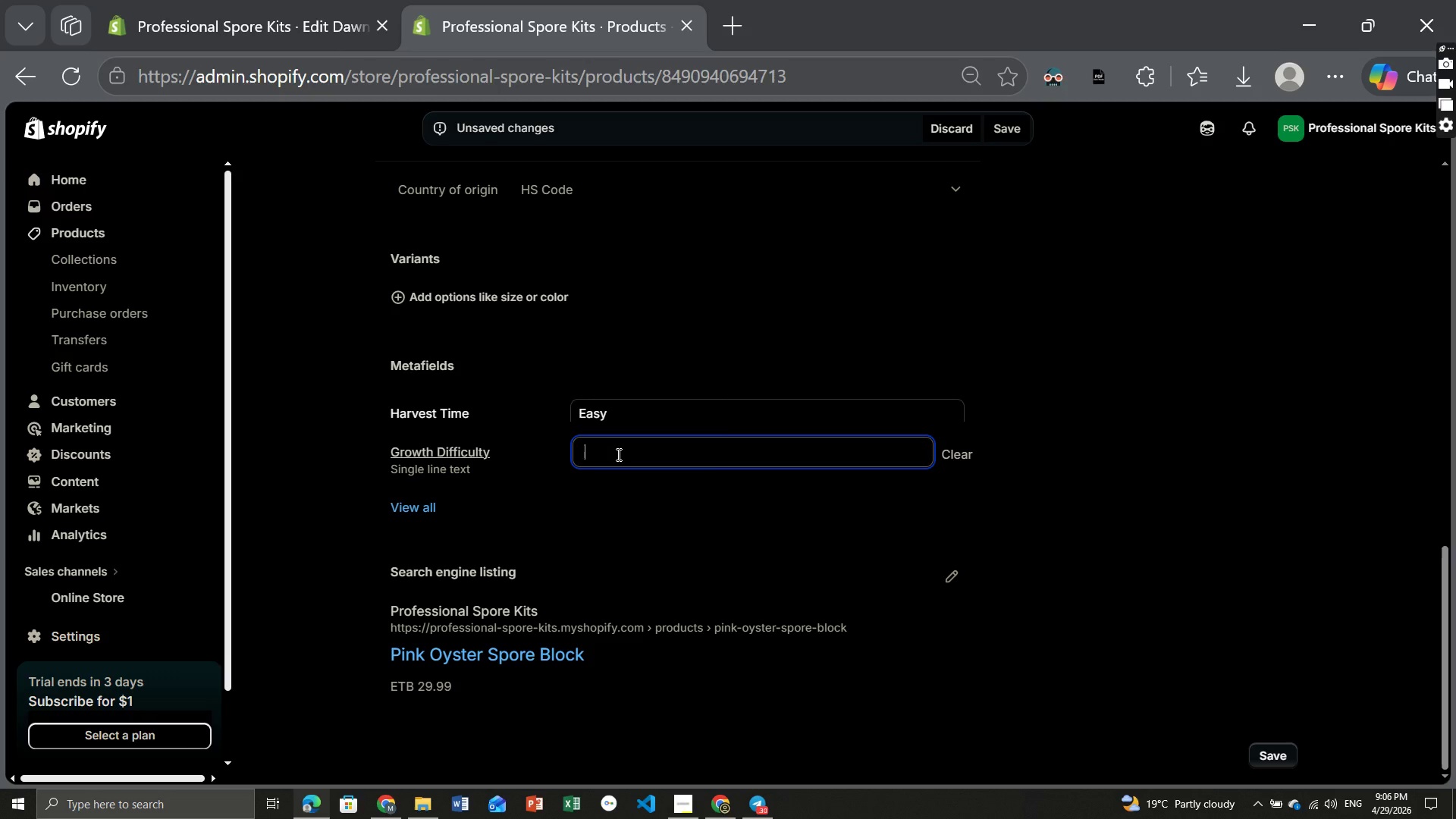 
left_click([617, 454])
 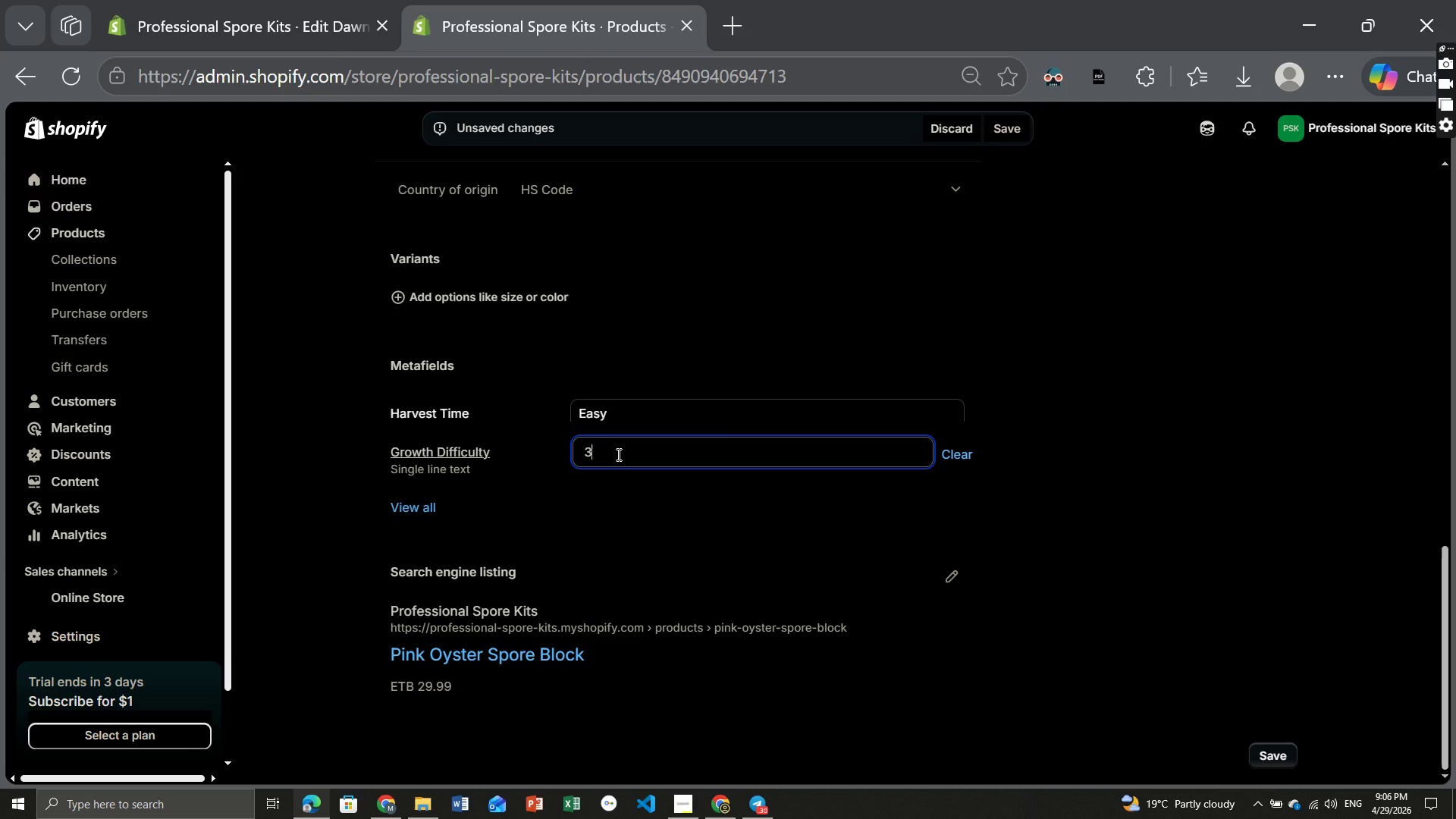 
key(3)
 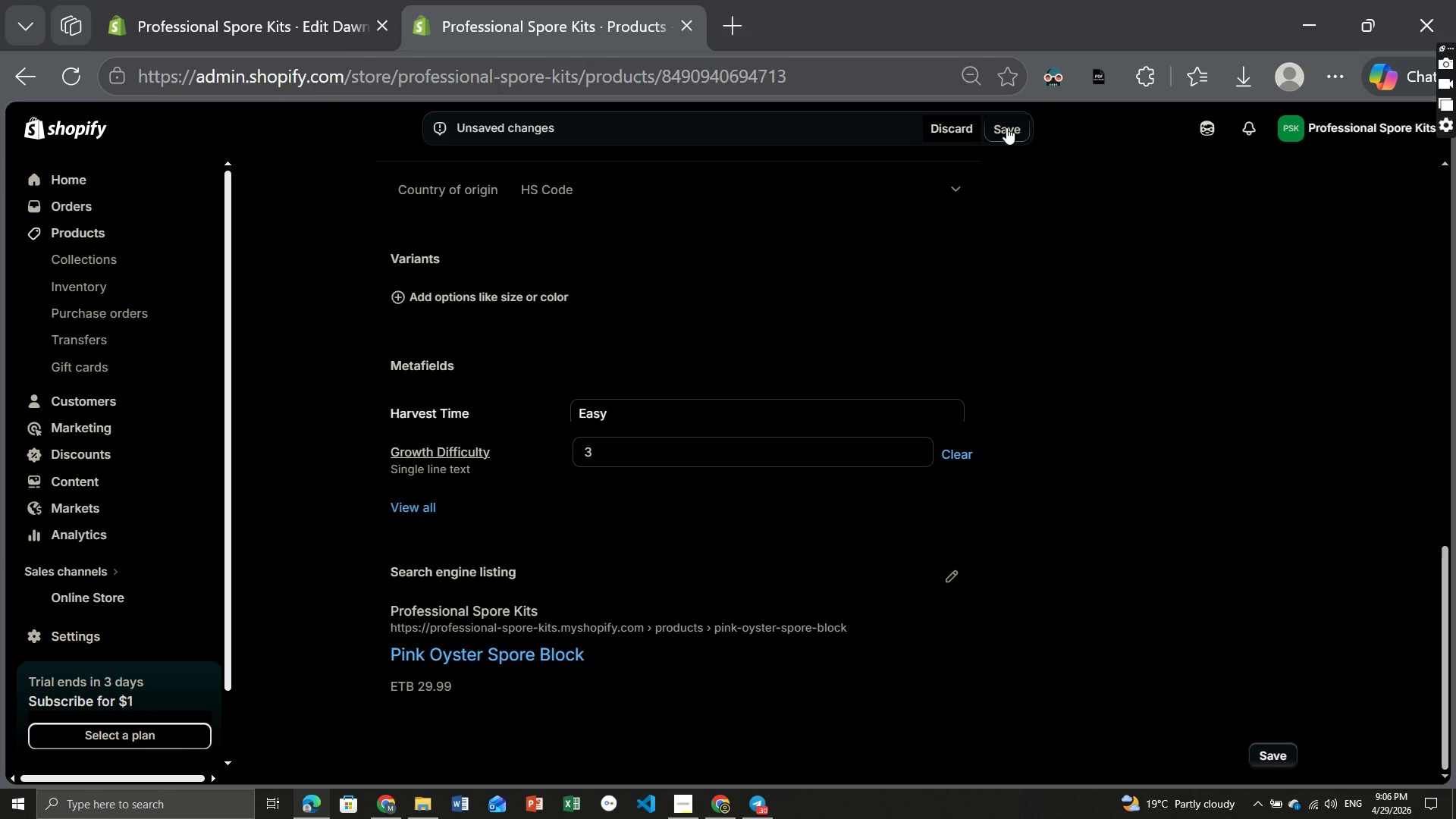 
left_click([1006, 127])
 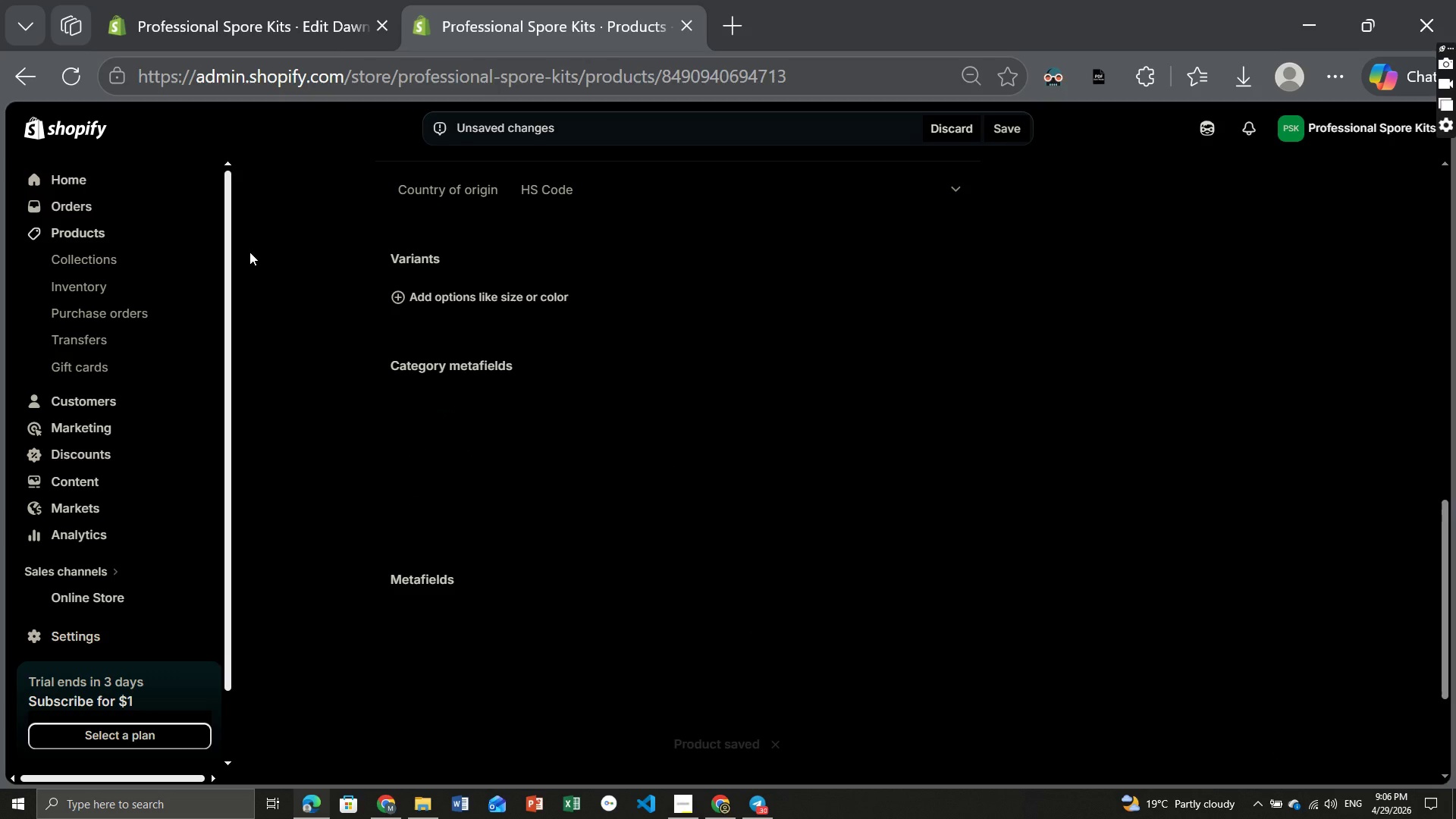 
wait(11.64)
 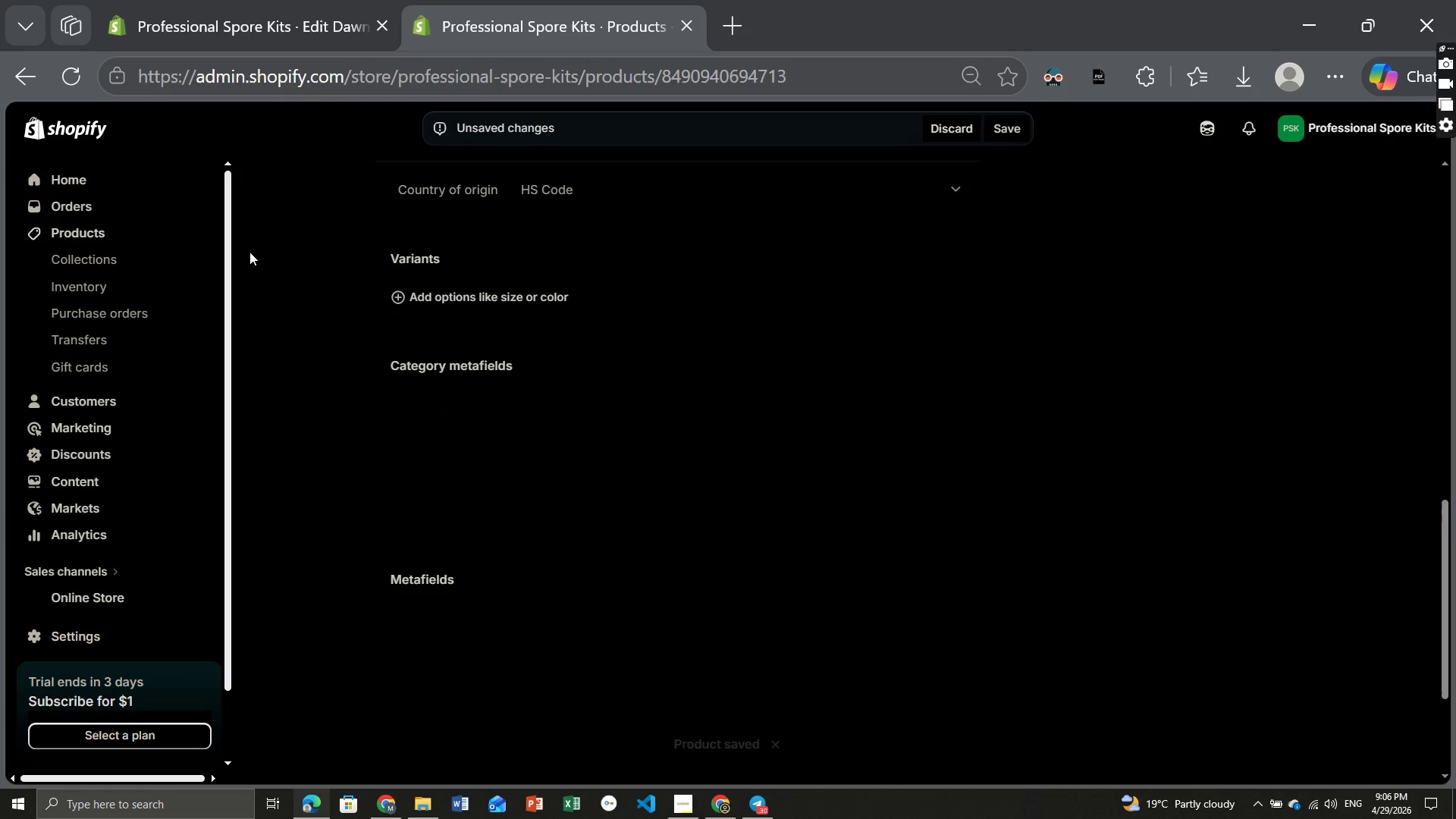 
left_click([98, 234])
 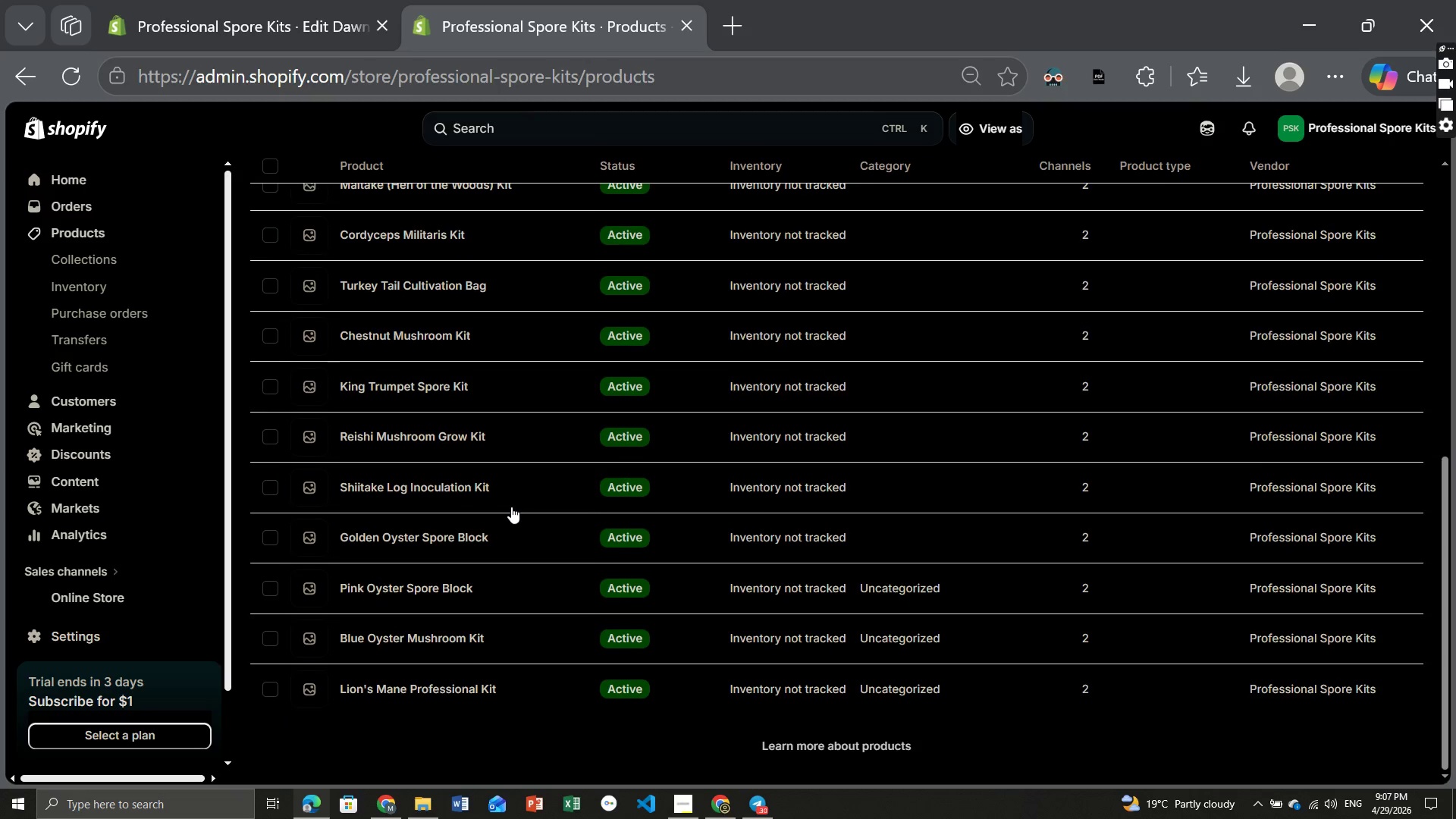 
wait(7.83)
 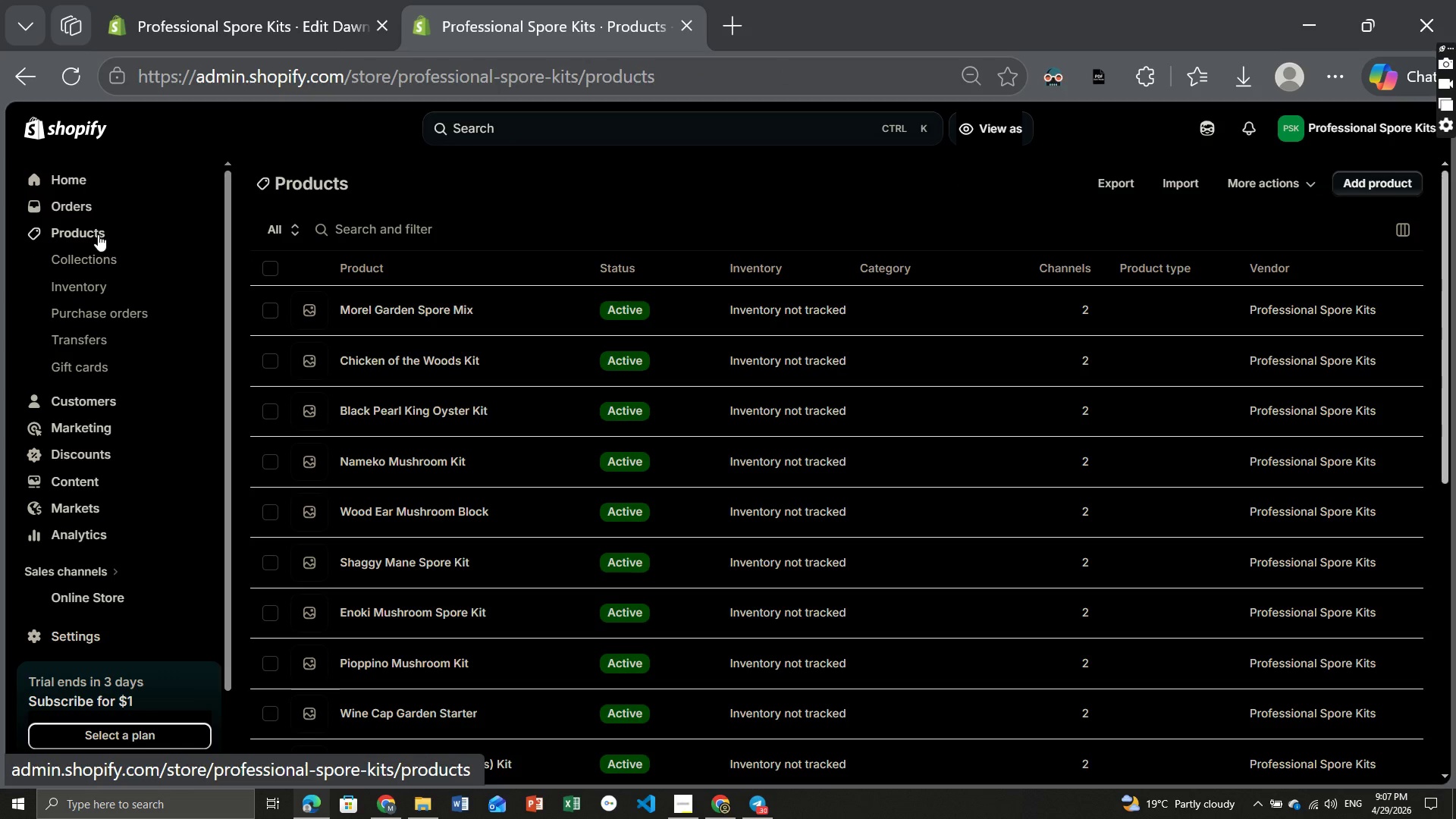 
left_click([436, 543])
 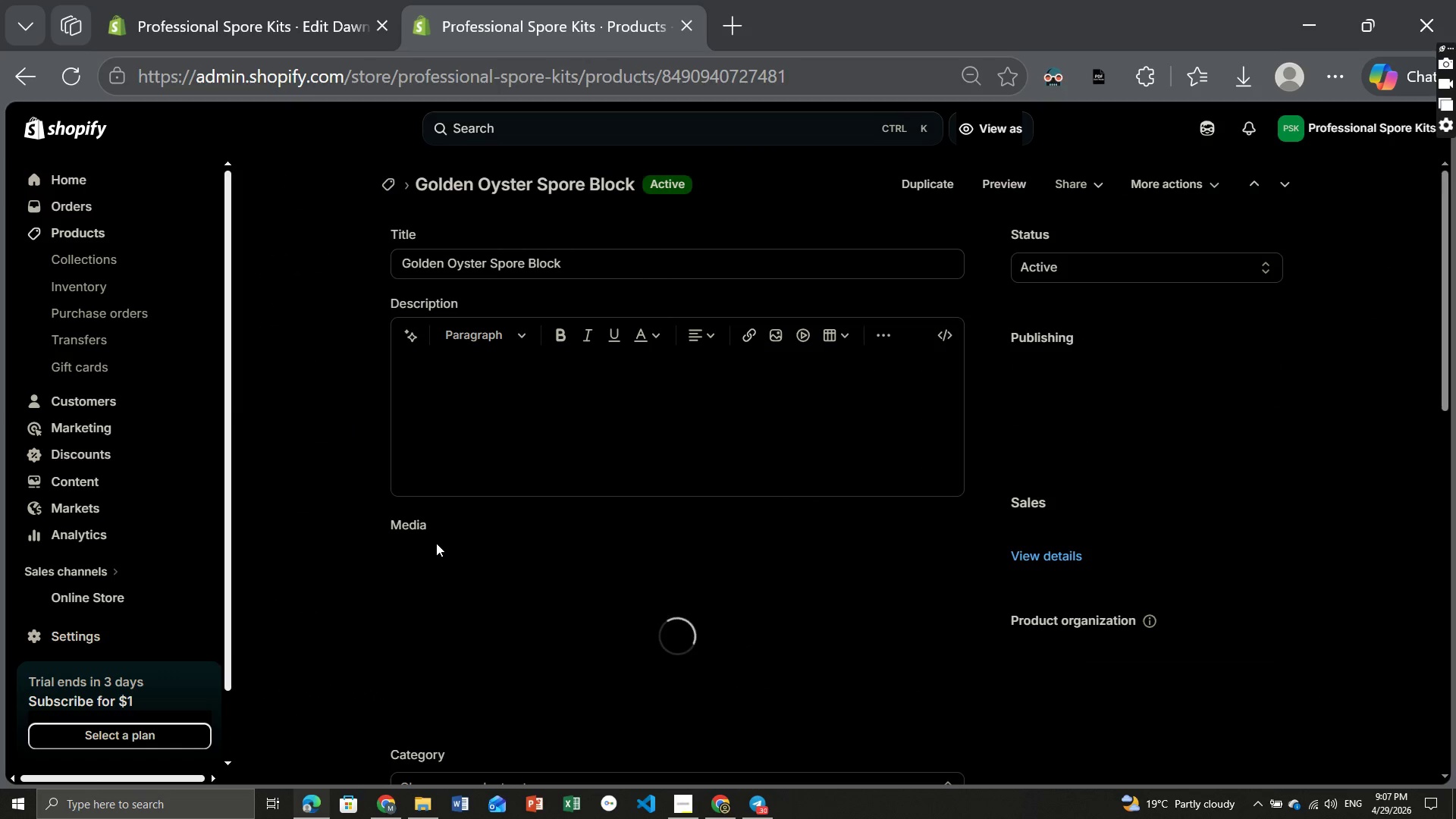 
wait(8.25)
 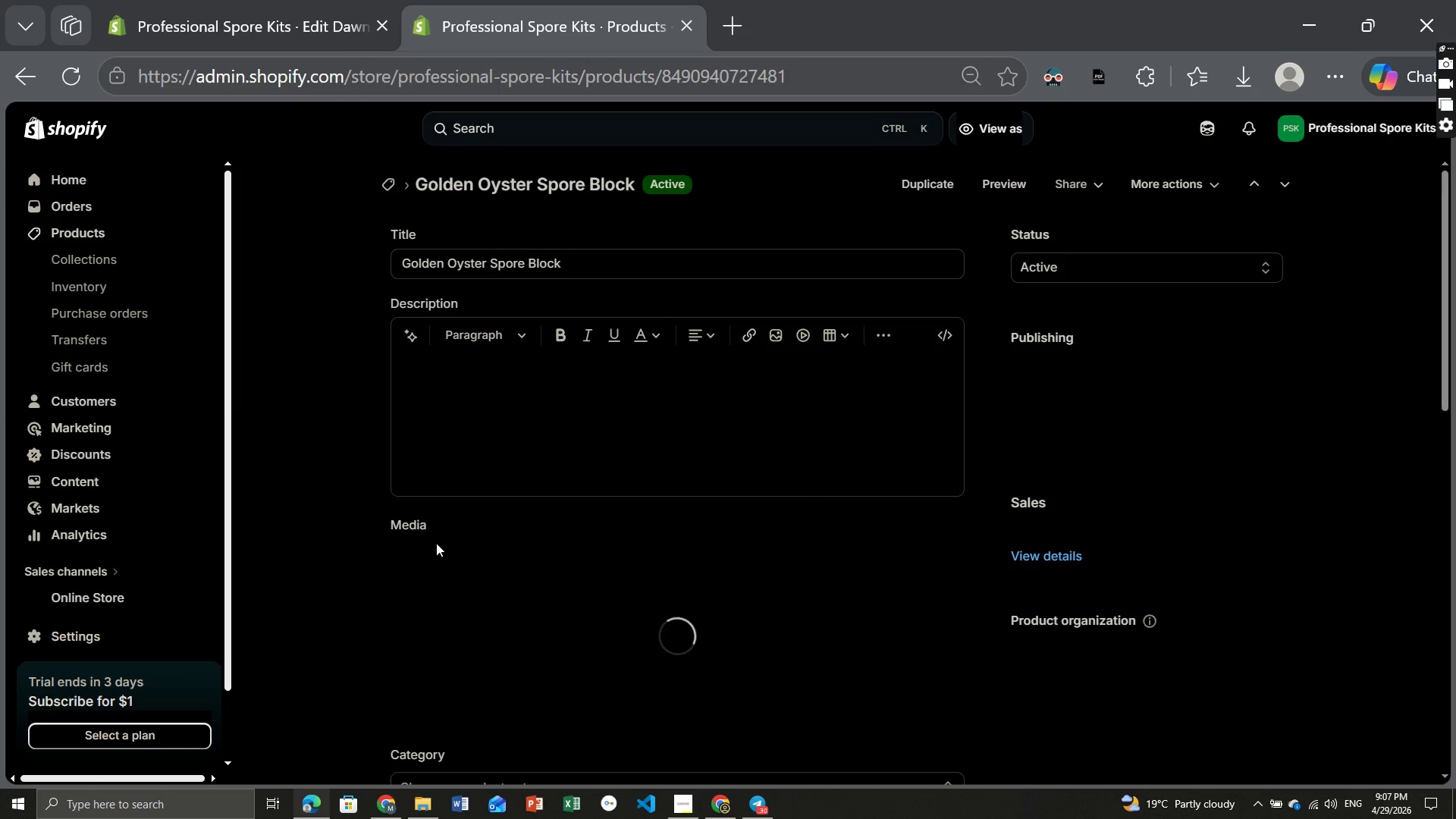 
left_click([610, 412])
 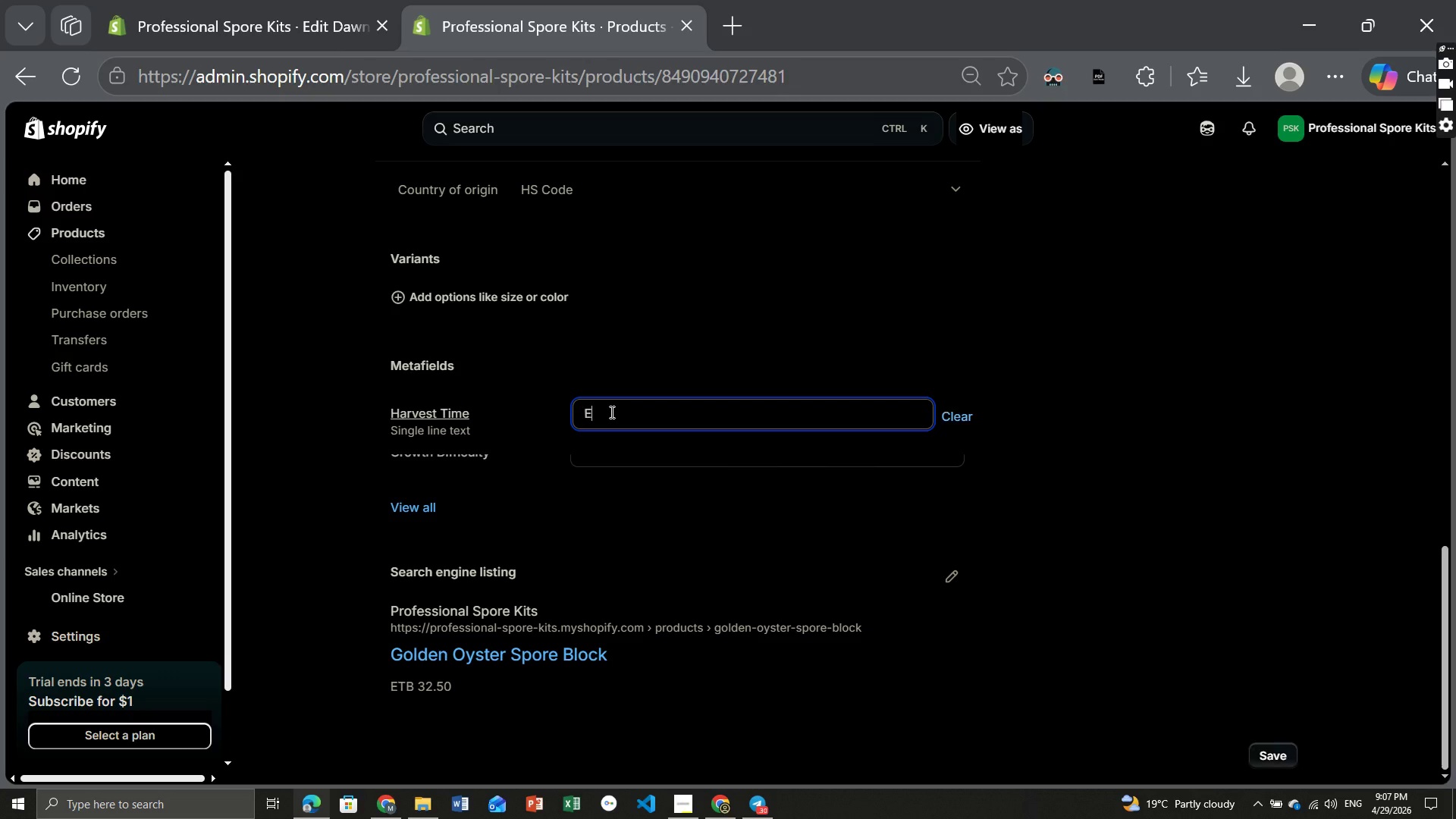 
type(Easy)
 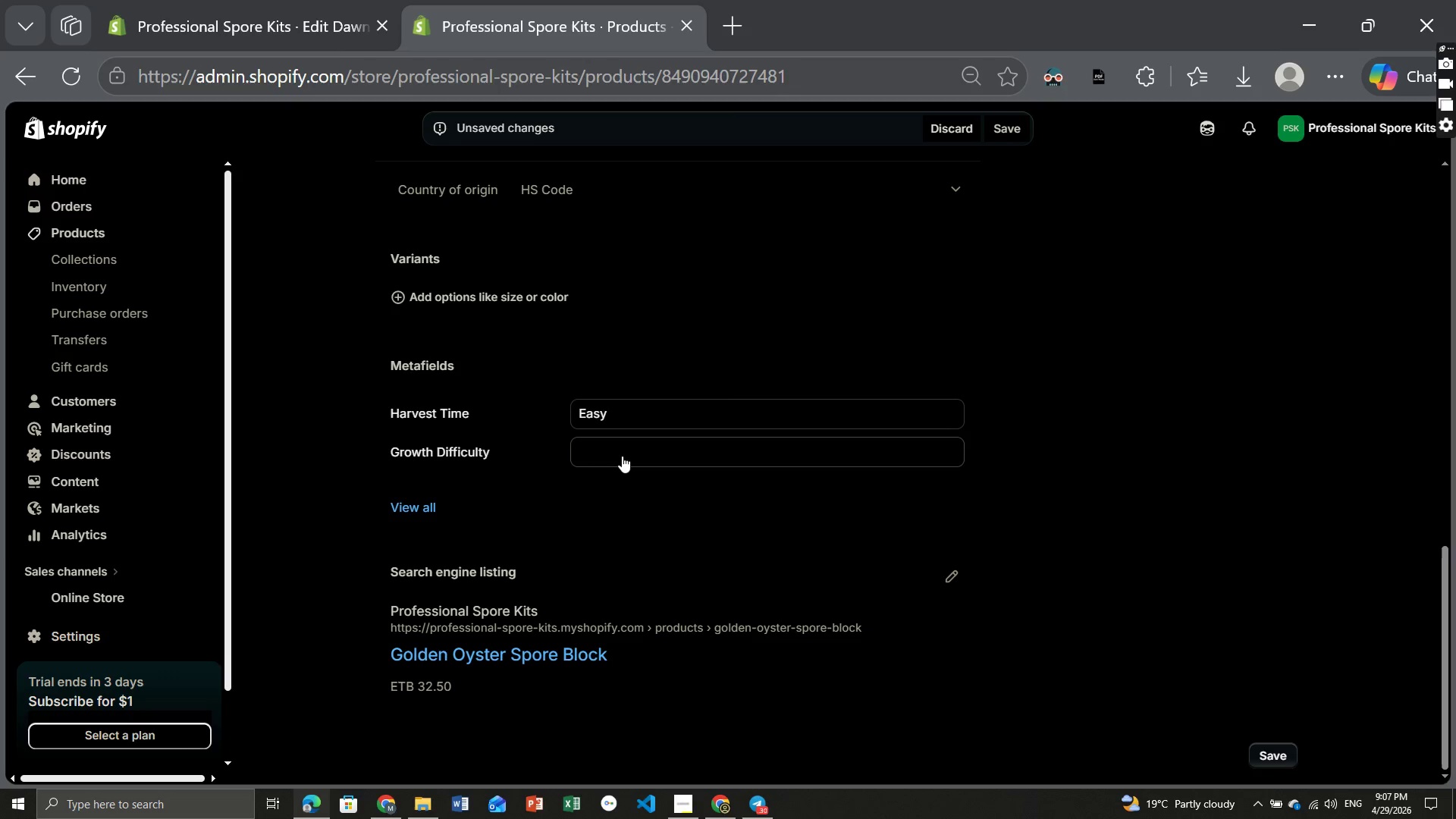 
left_click([622, 480])
 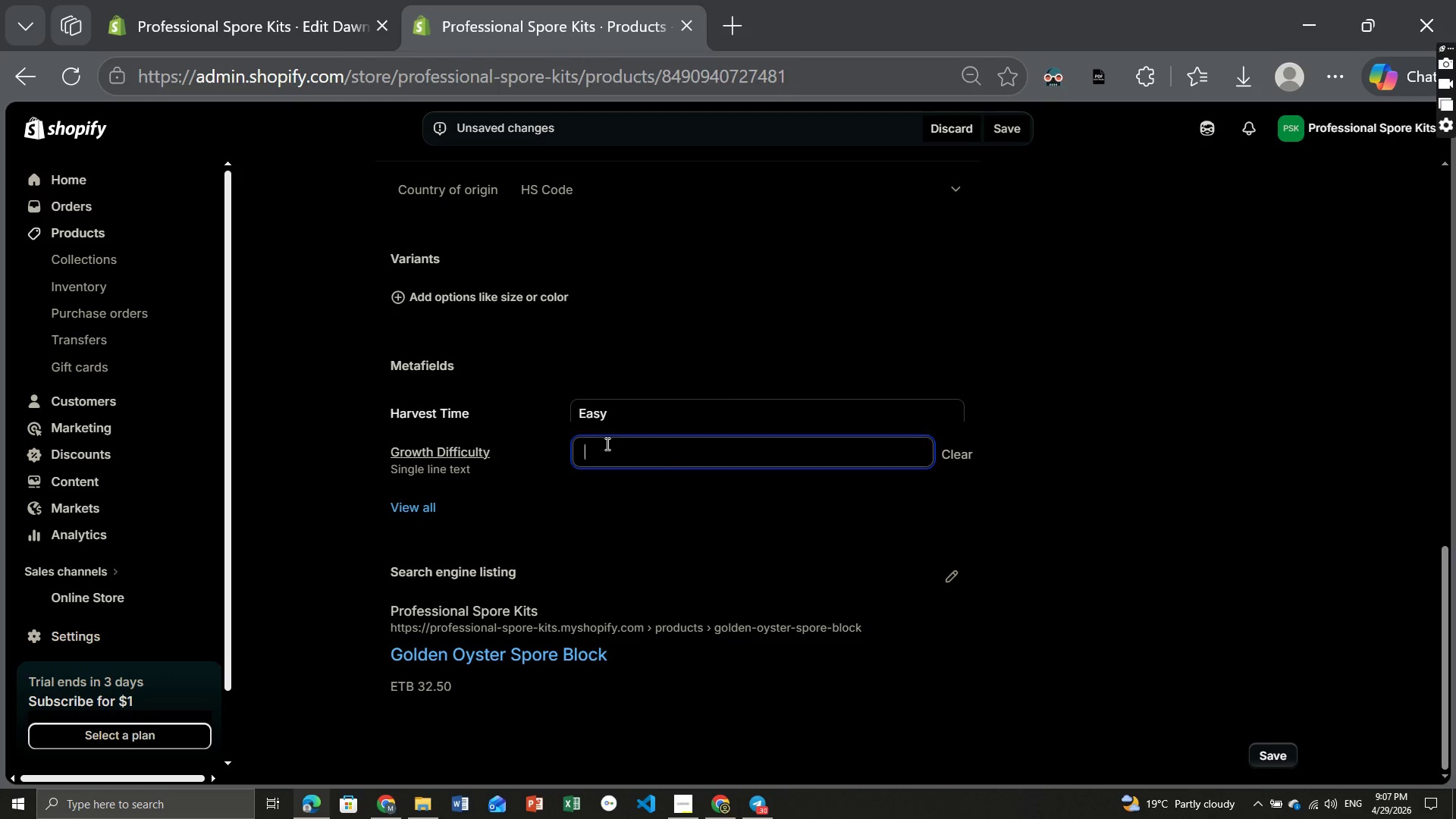 
left_click([606, 444])
 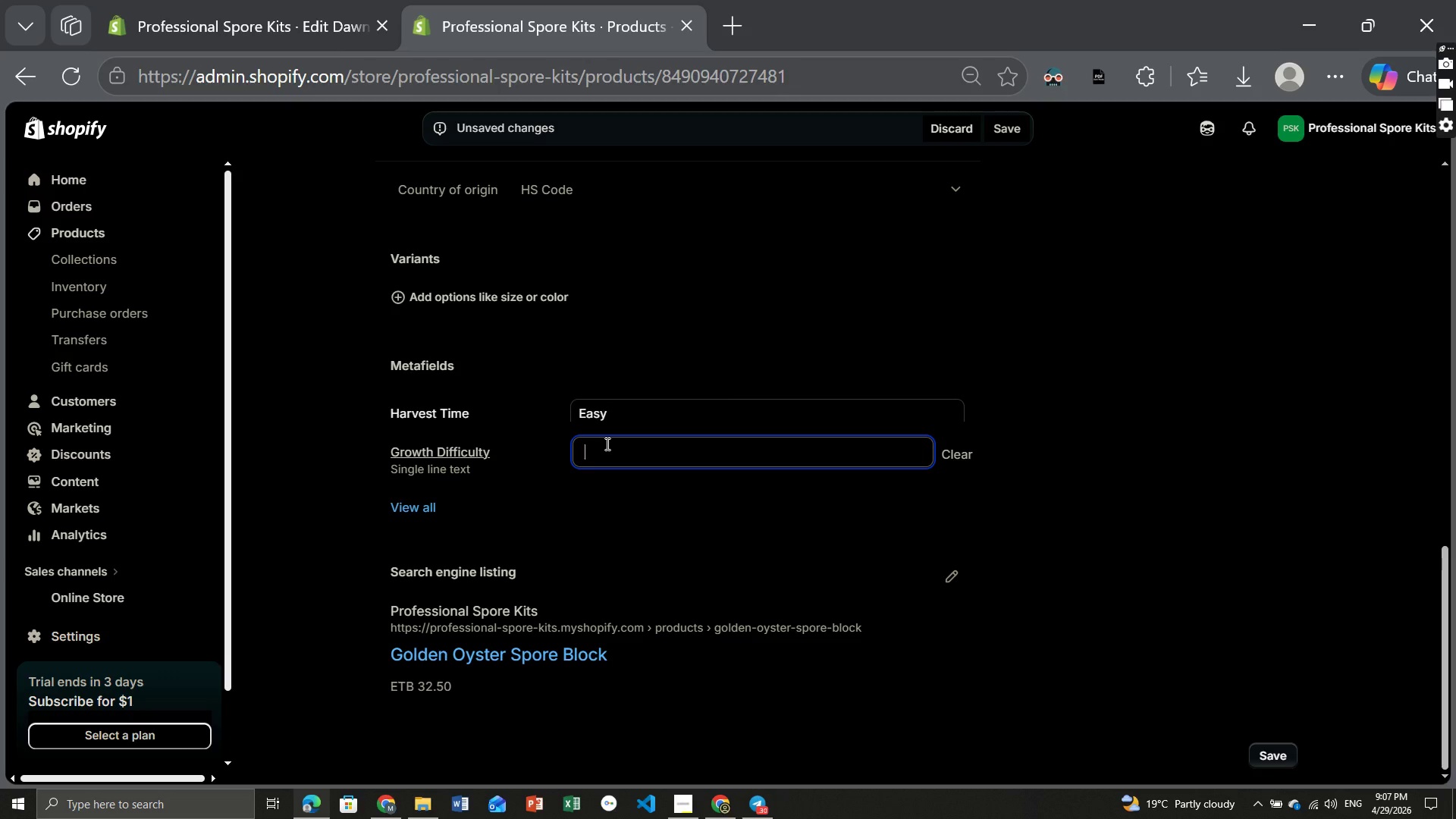 
left_click([606, 444])
 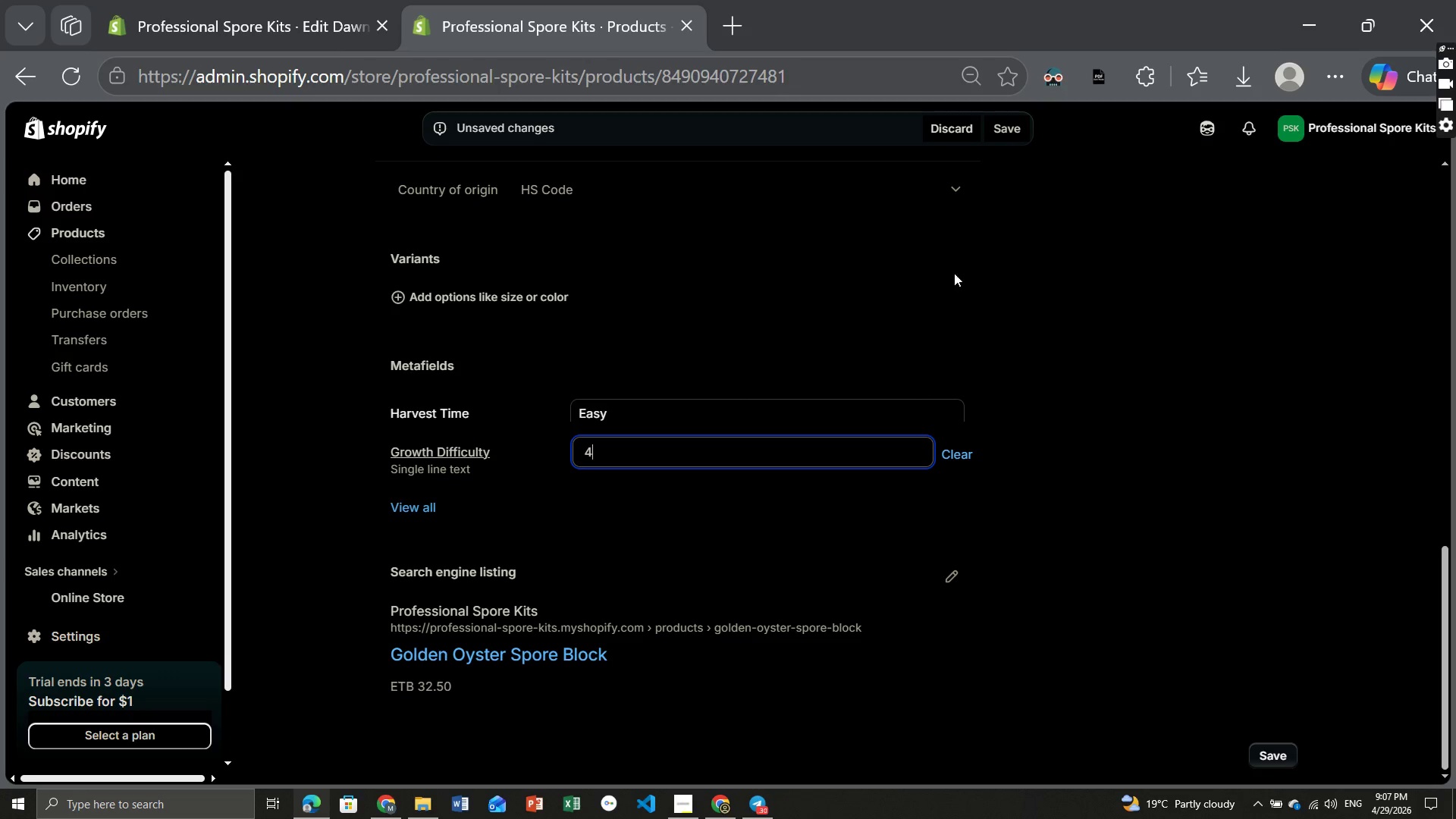 
key(4)
 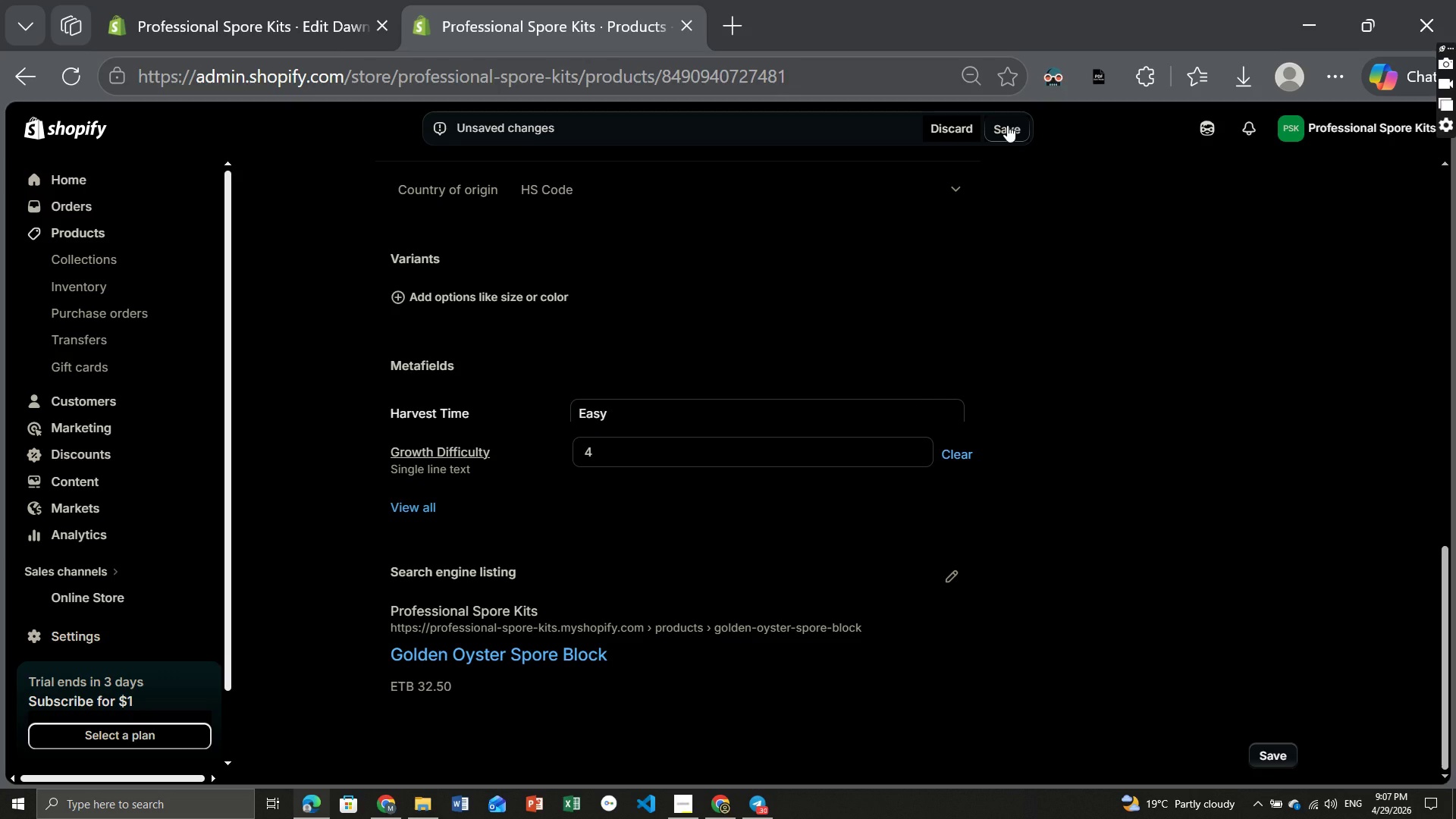 
left_click([1007, 125])
 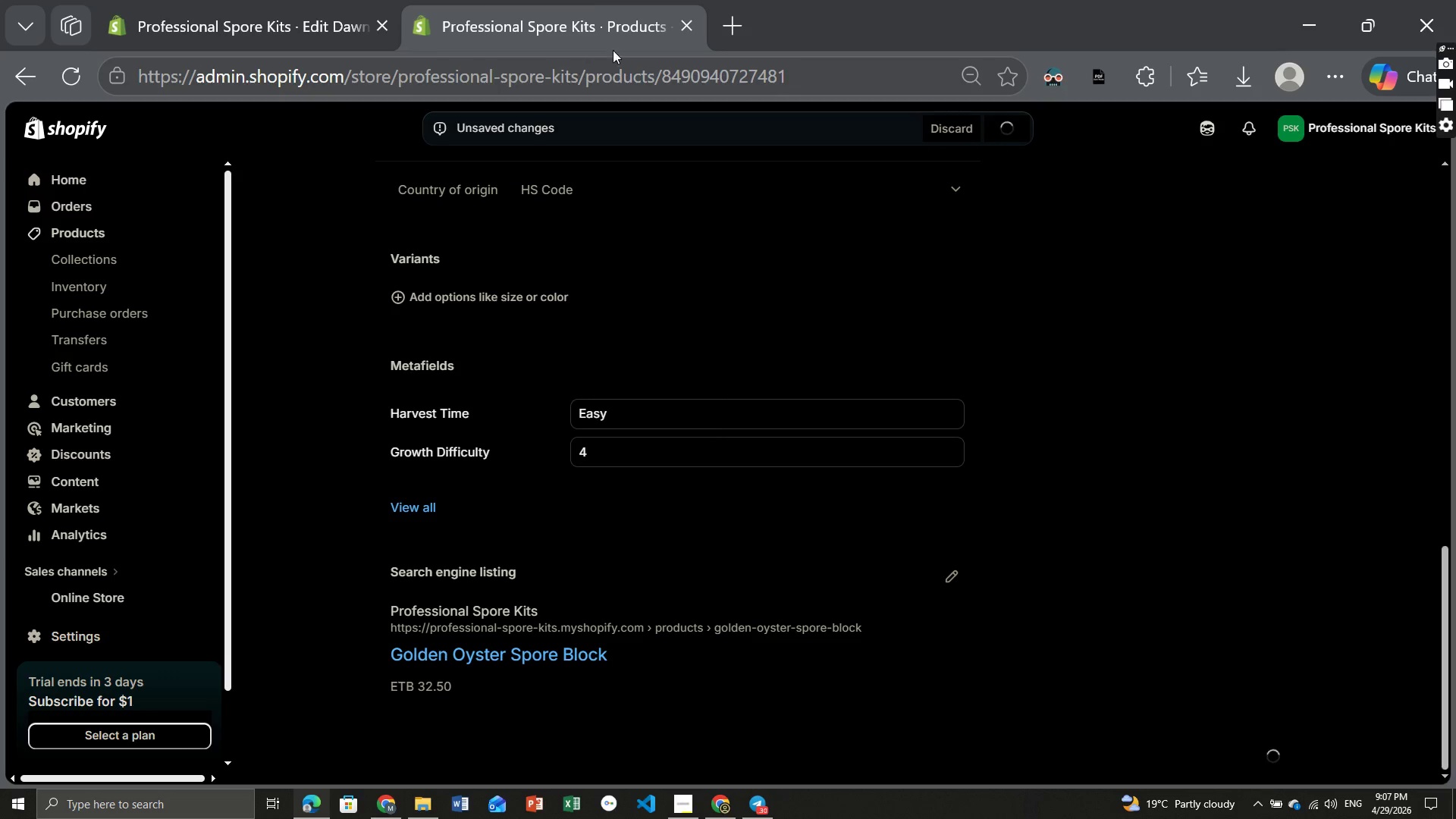 
wait(10.66)
 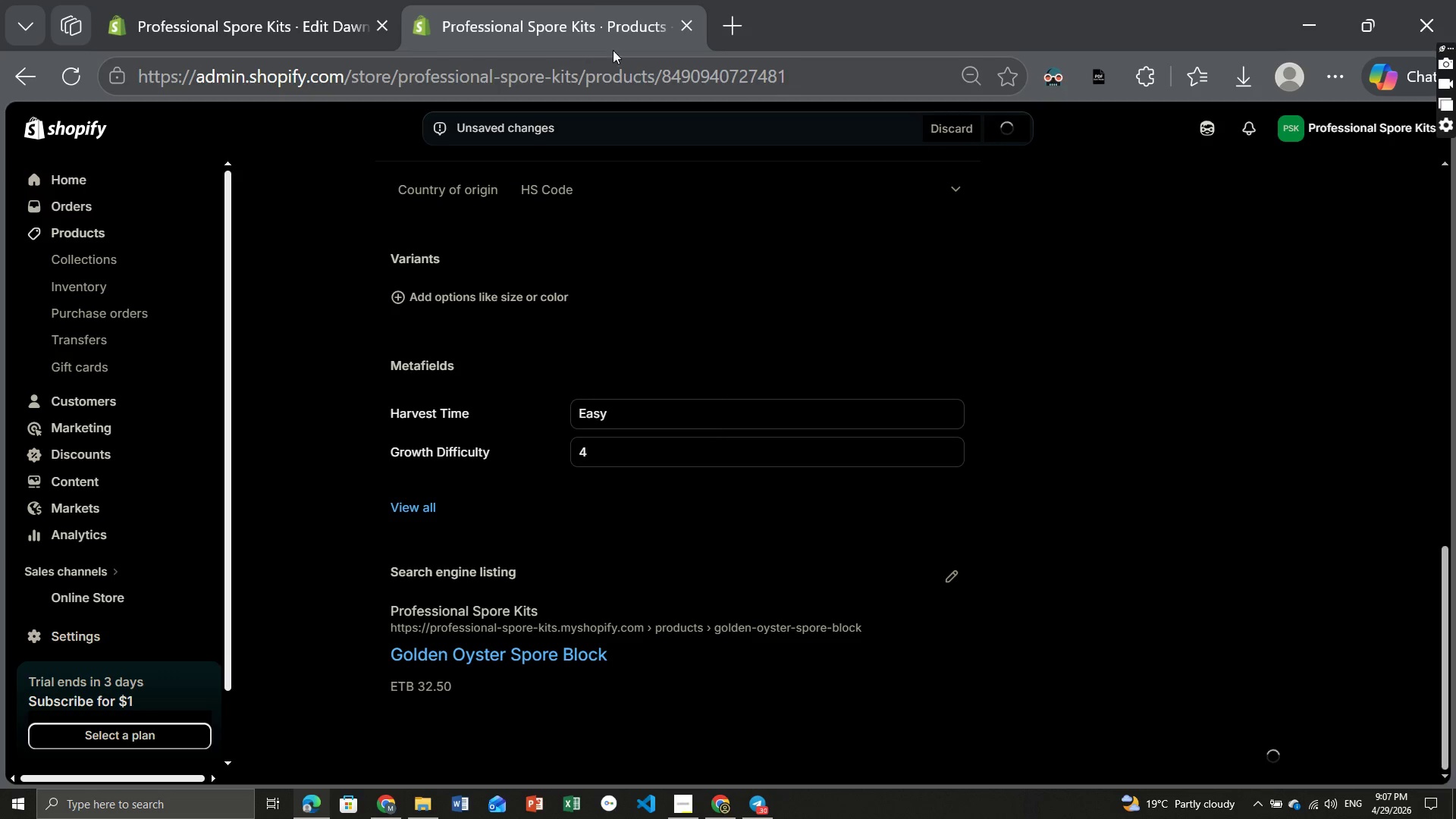 
left_click([90, 228])
 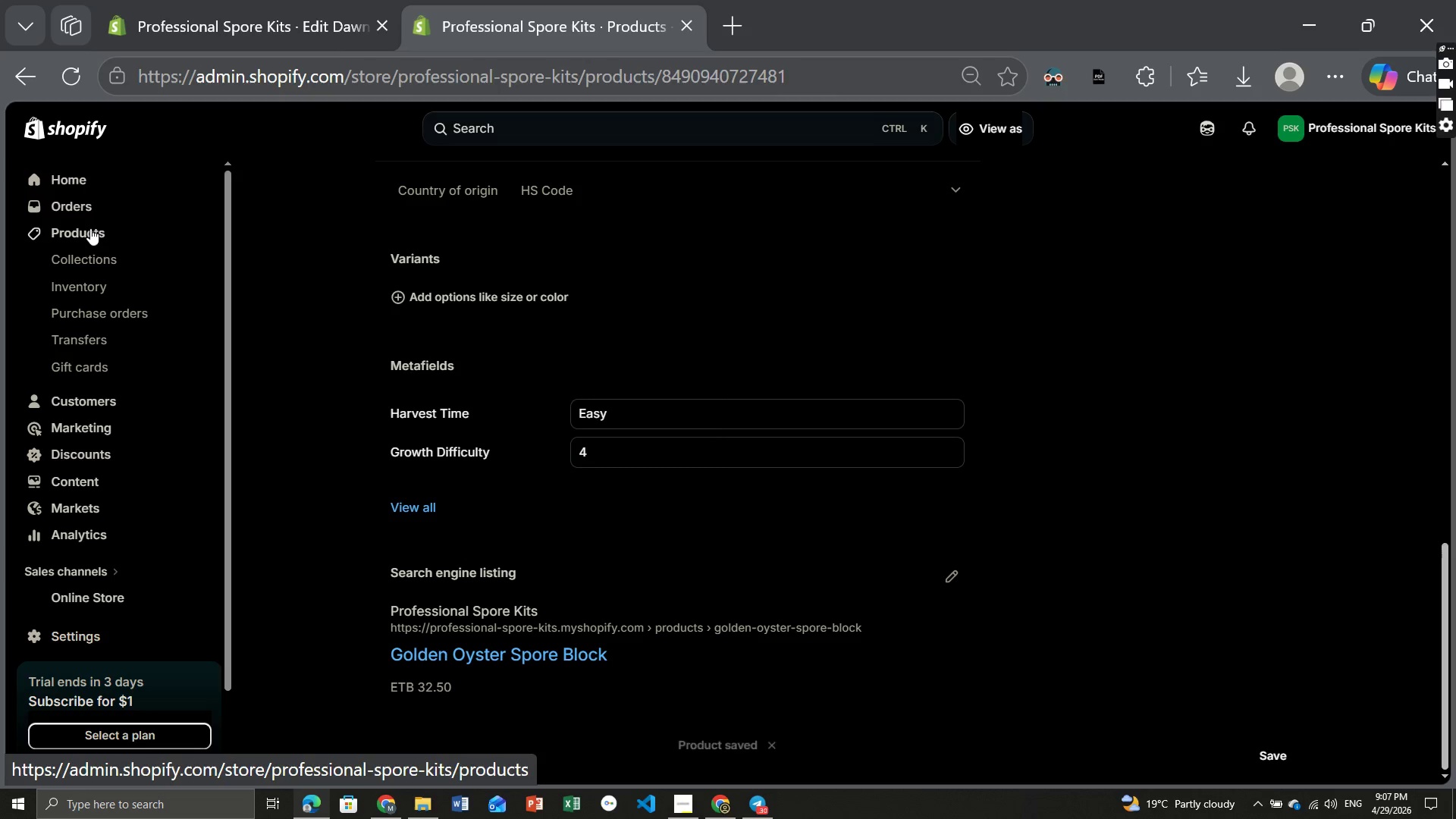 
left_click([90, 228])
 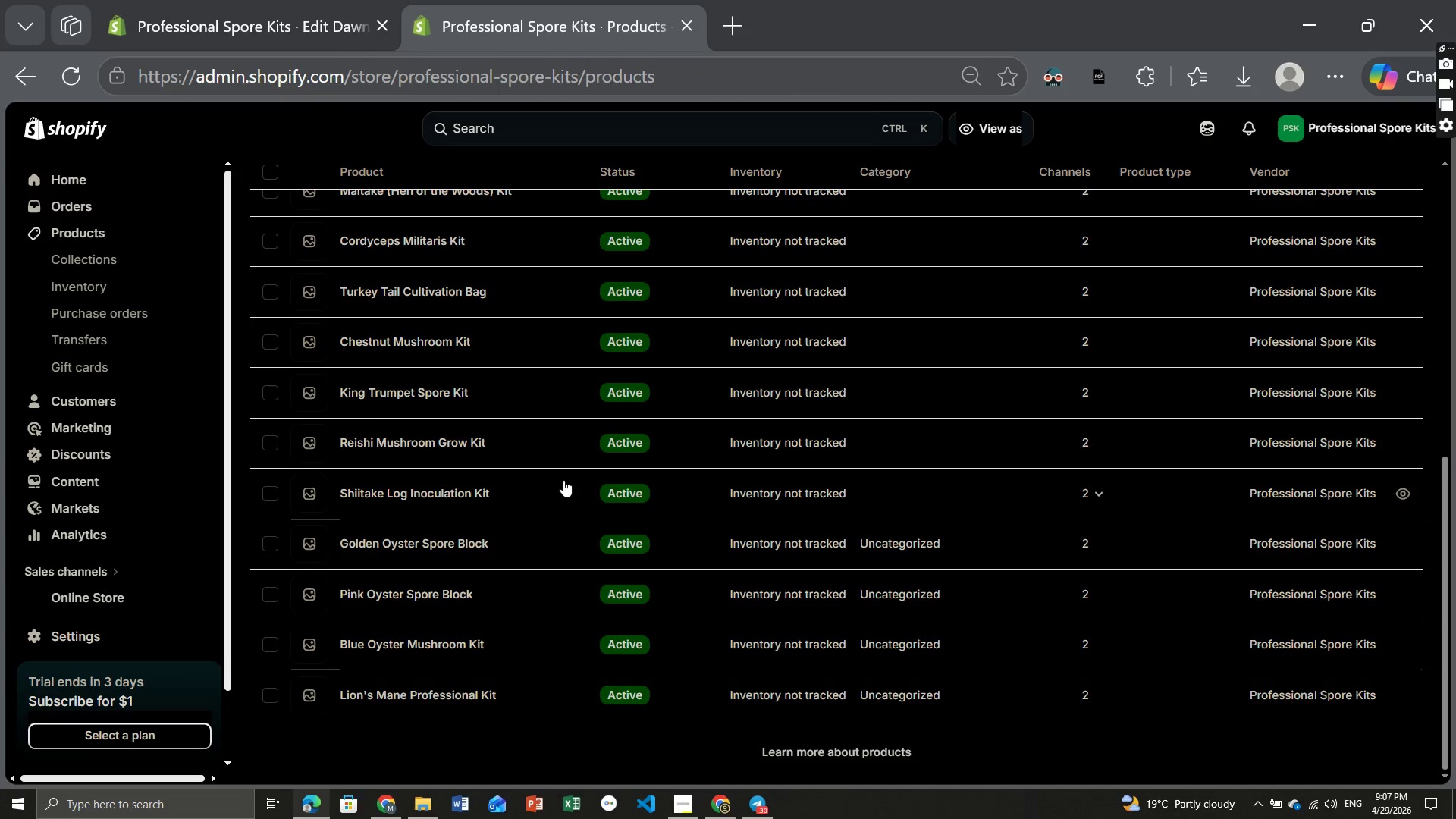 
wait(5.7)
 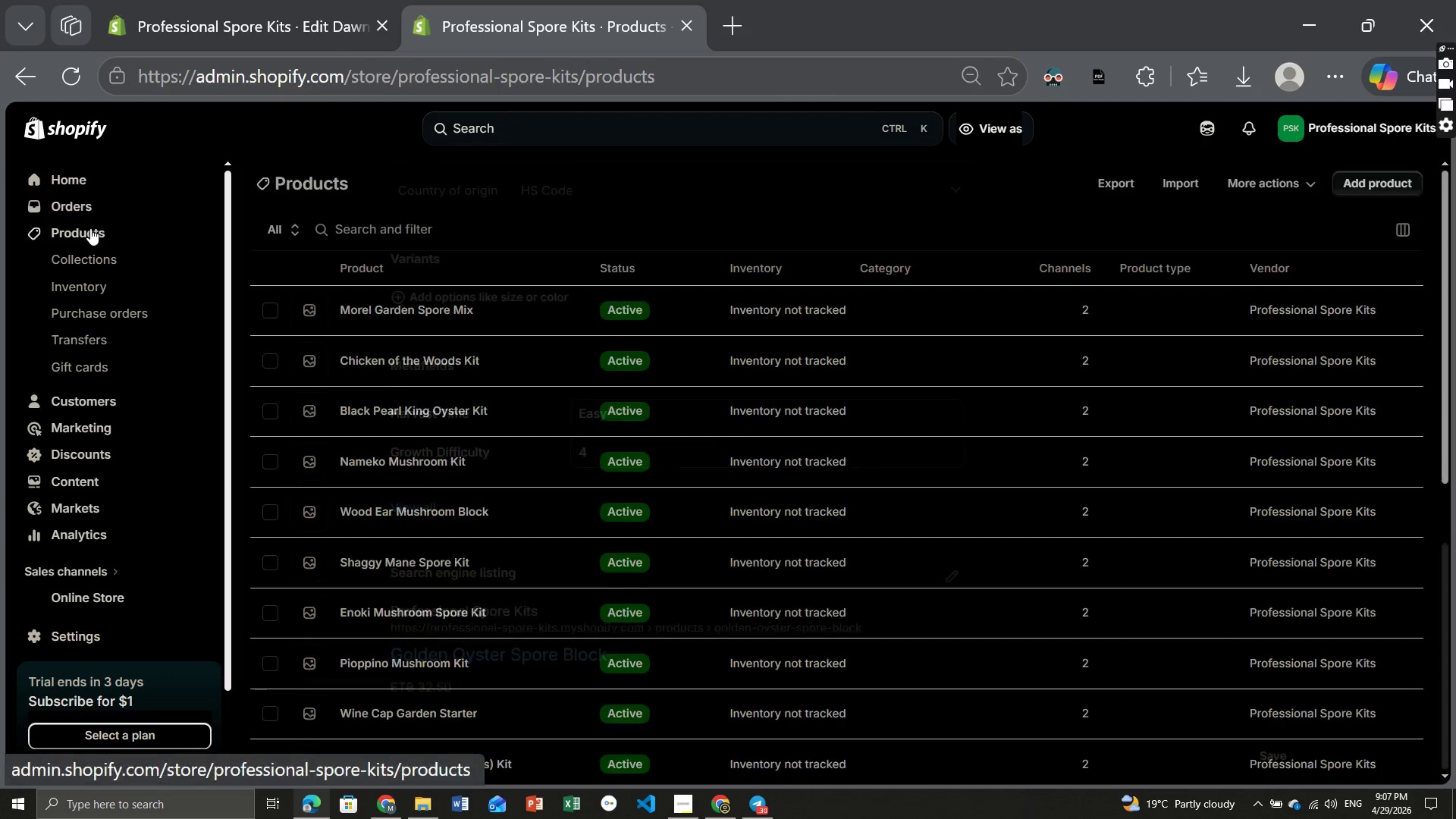 
left_click([459, 493])
 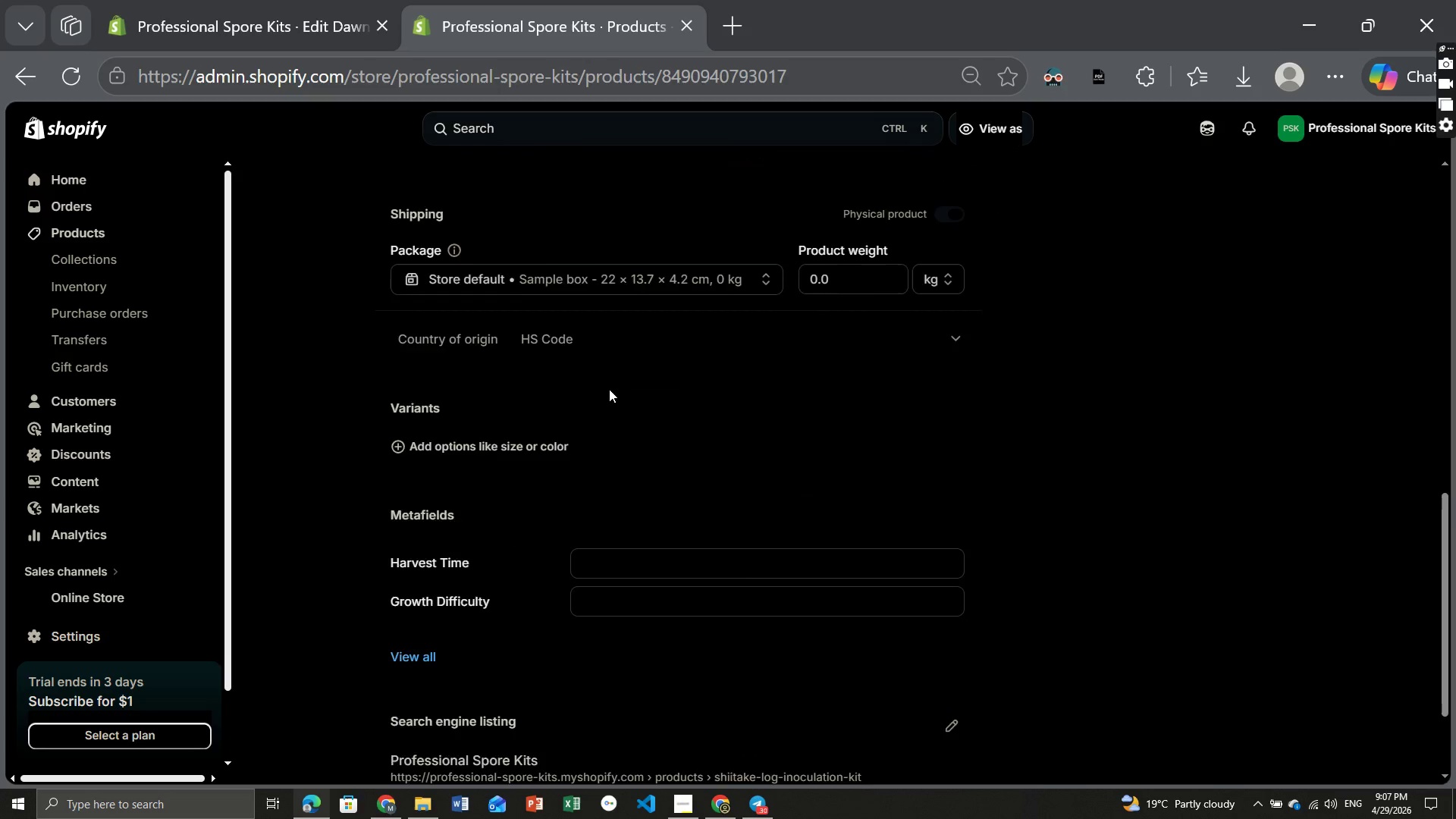 
wait(7.94)
 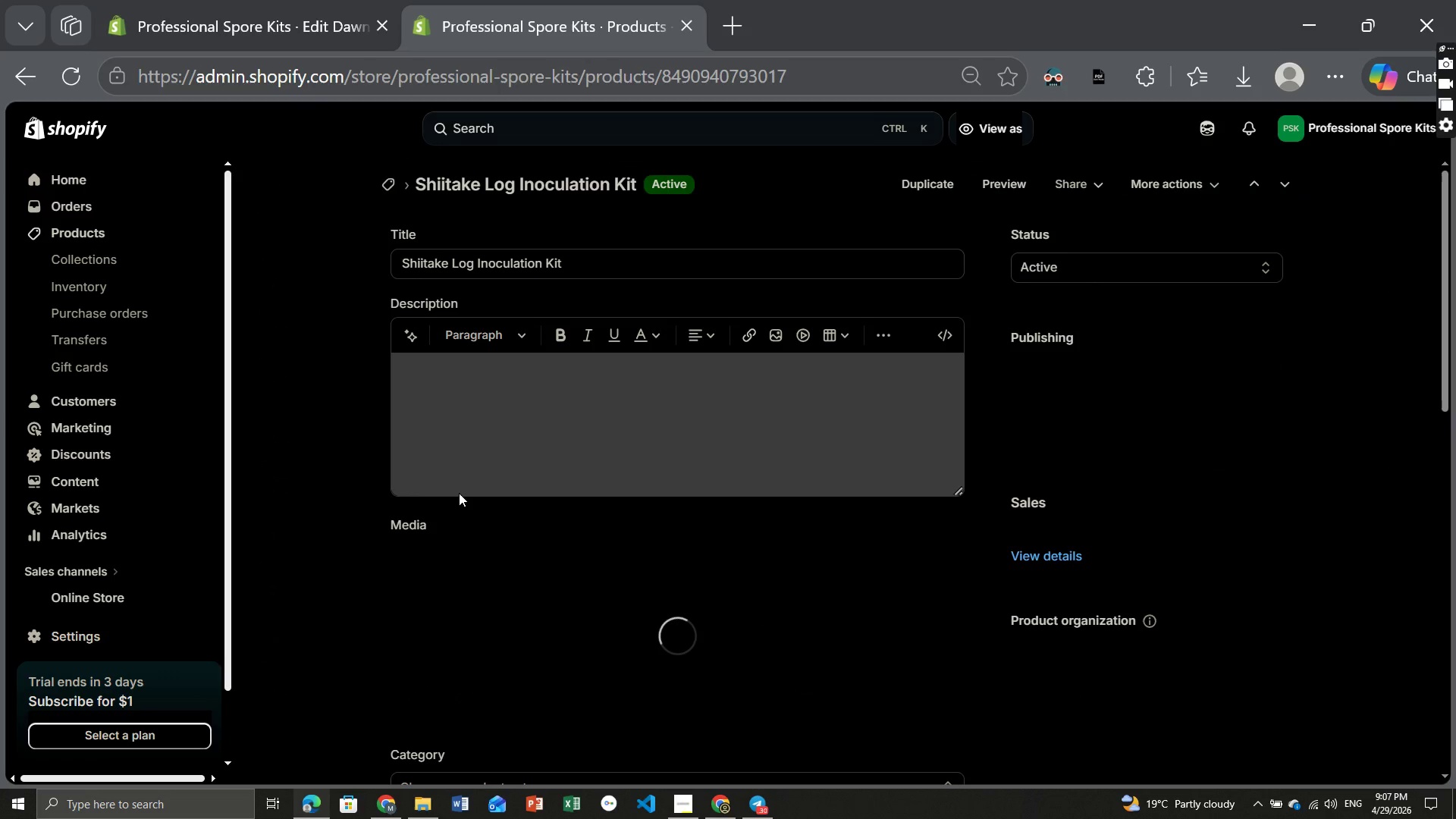 
left_click([624, 416])
 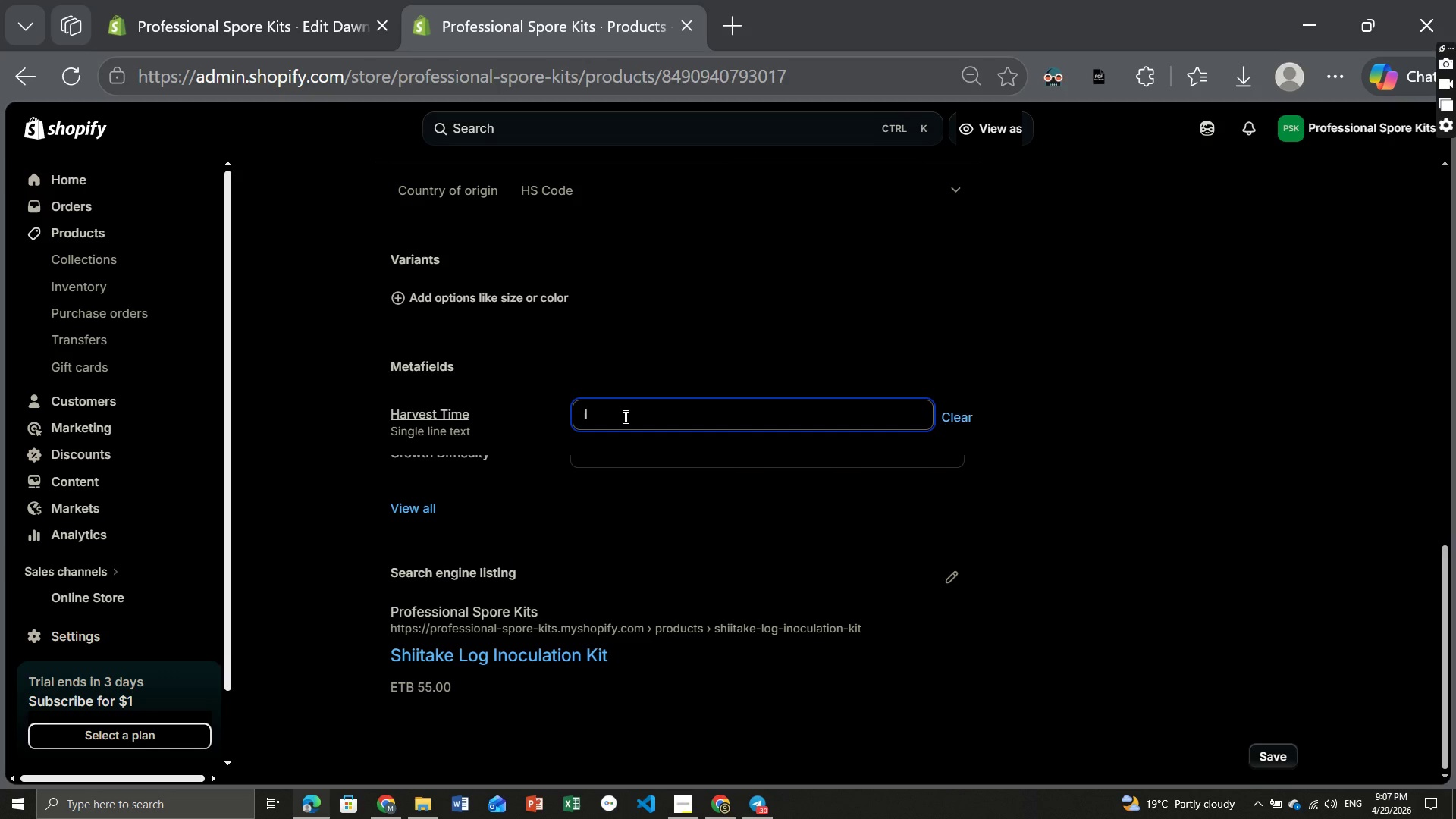 
type(Intermediate)
 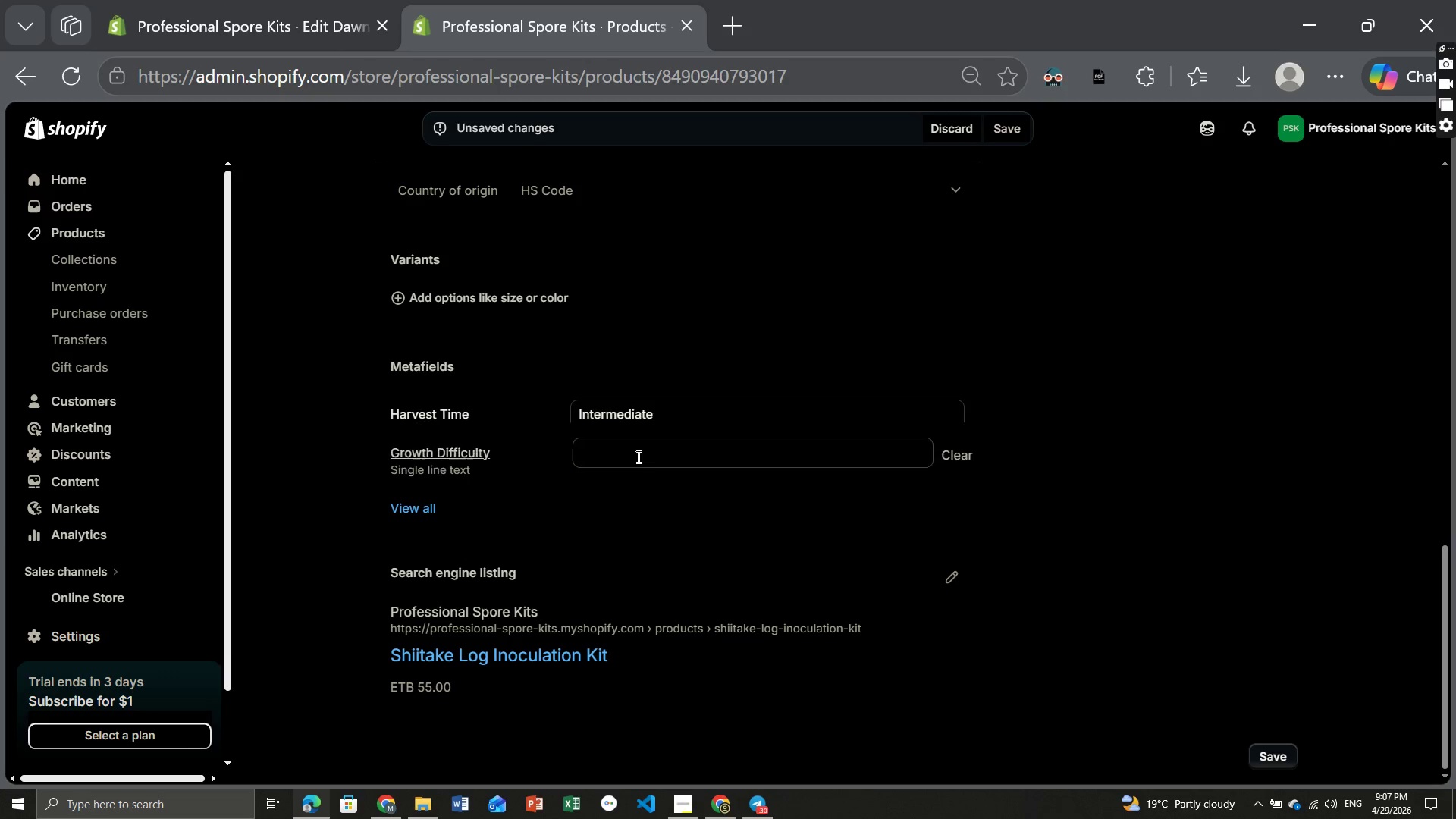 
left_click([637, 457])
 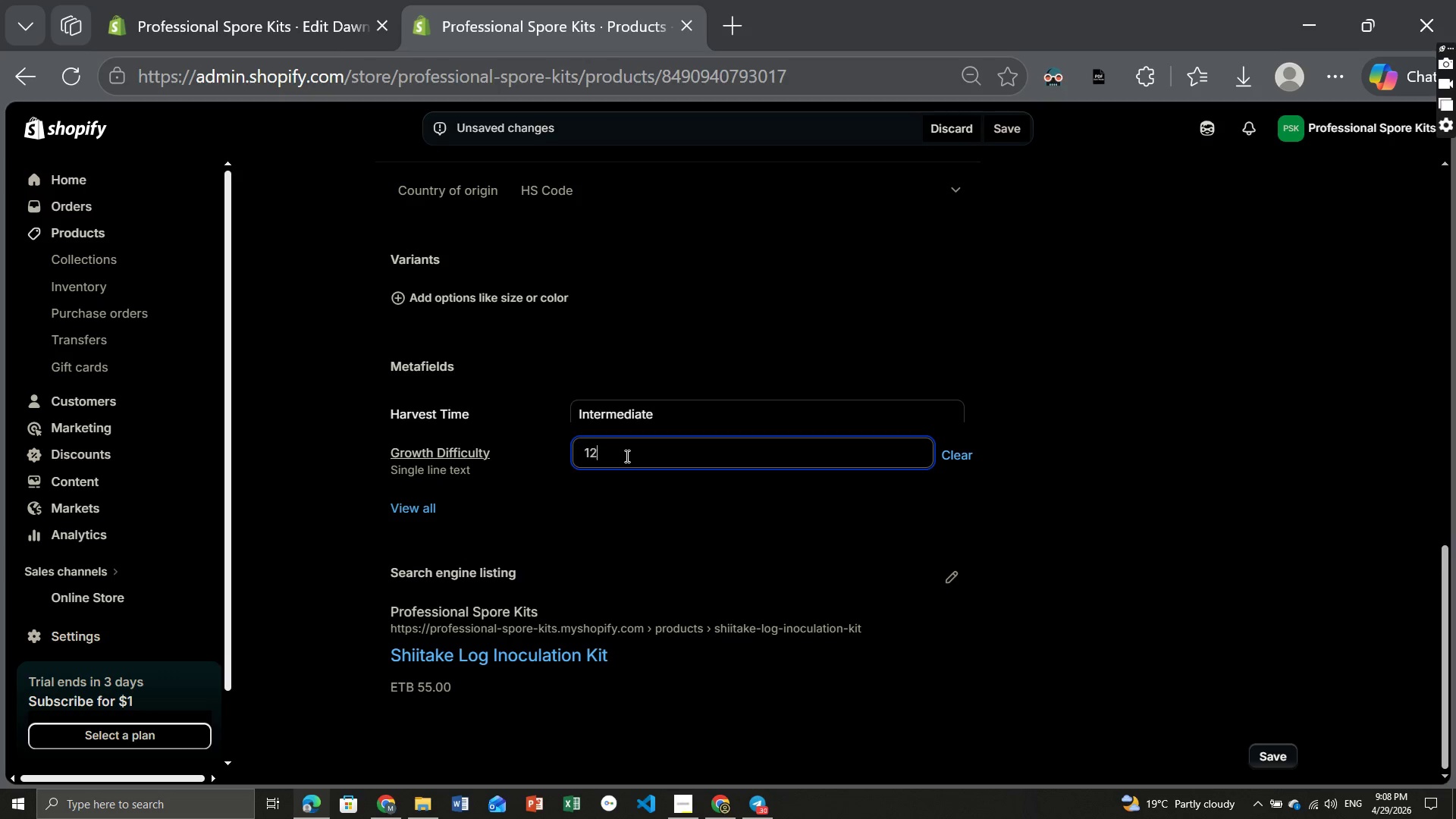 
type(12)
 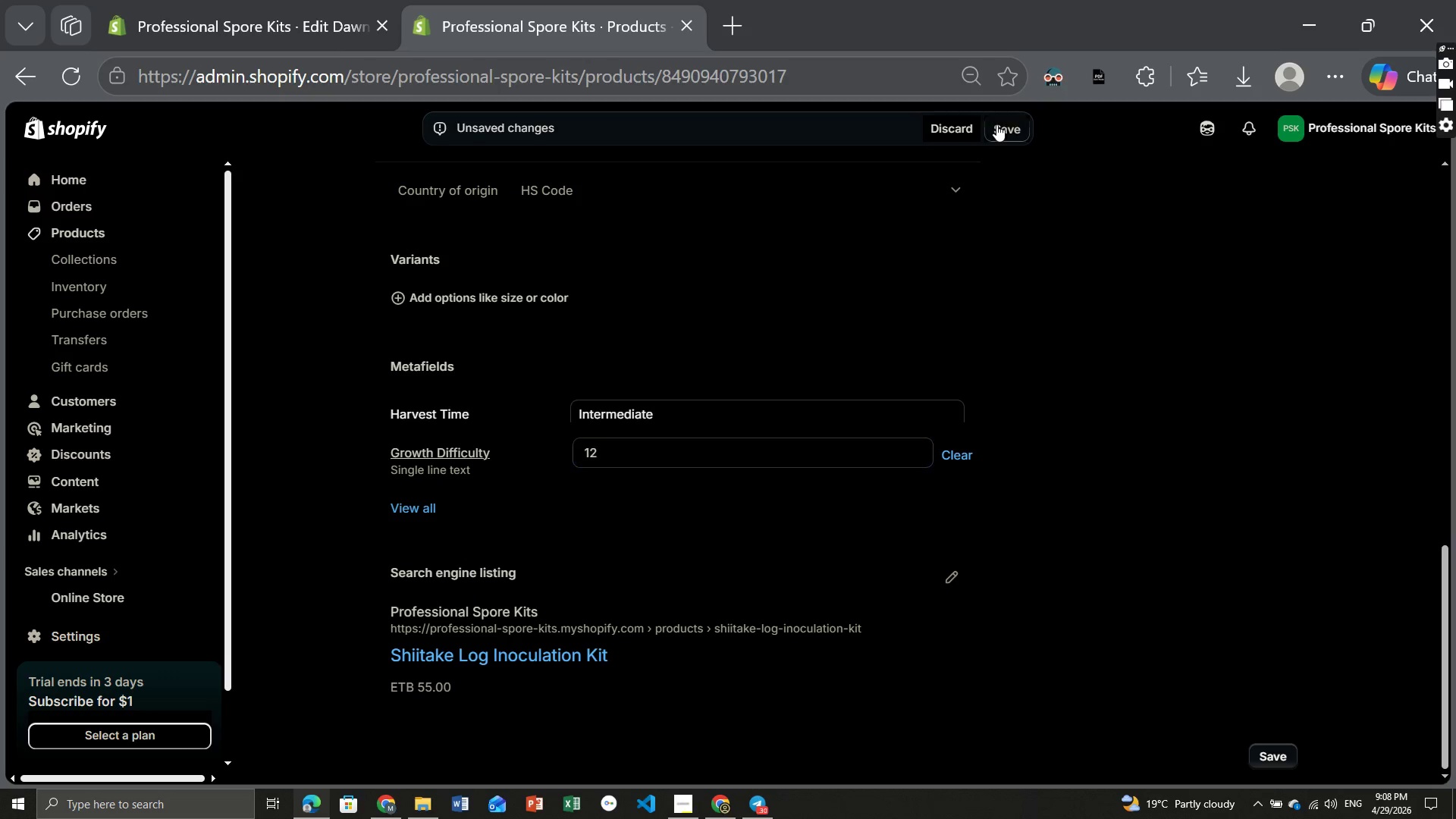 
left_click([996, 124])
 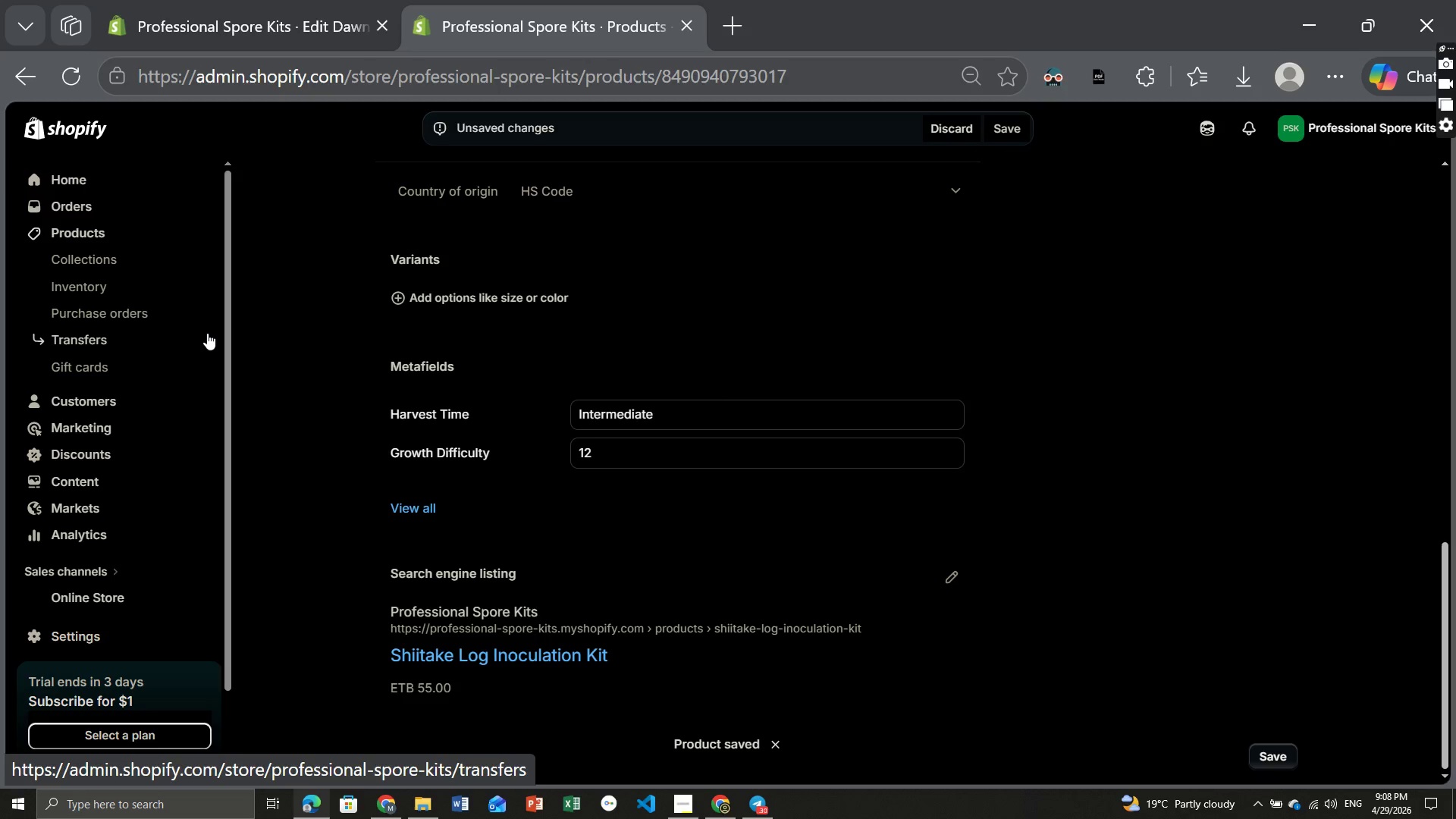 
wait(11.7)
 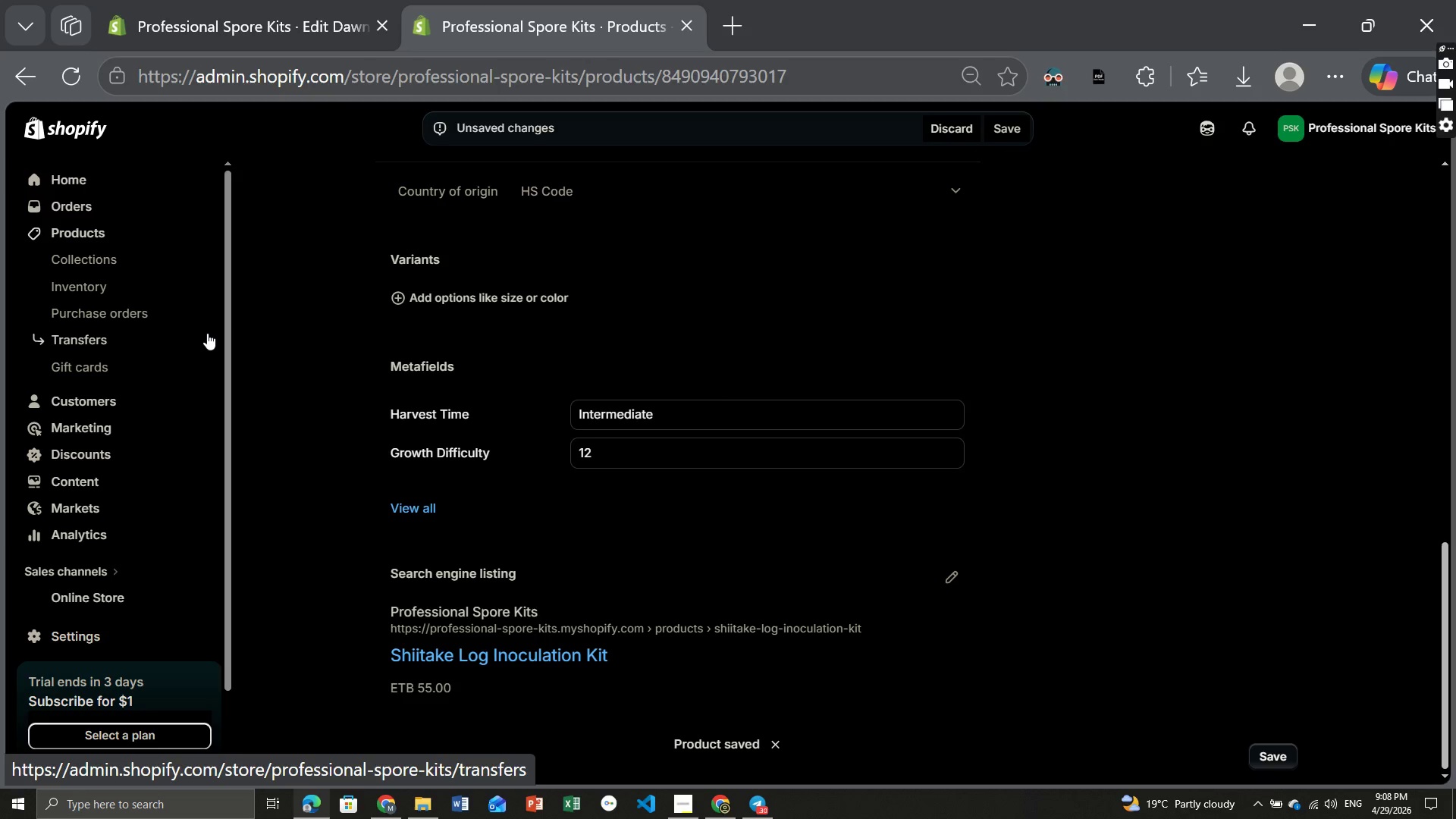 
left_click([98, 226])
 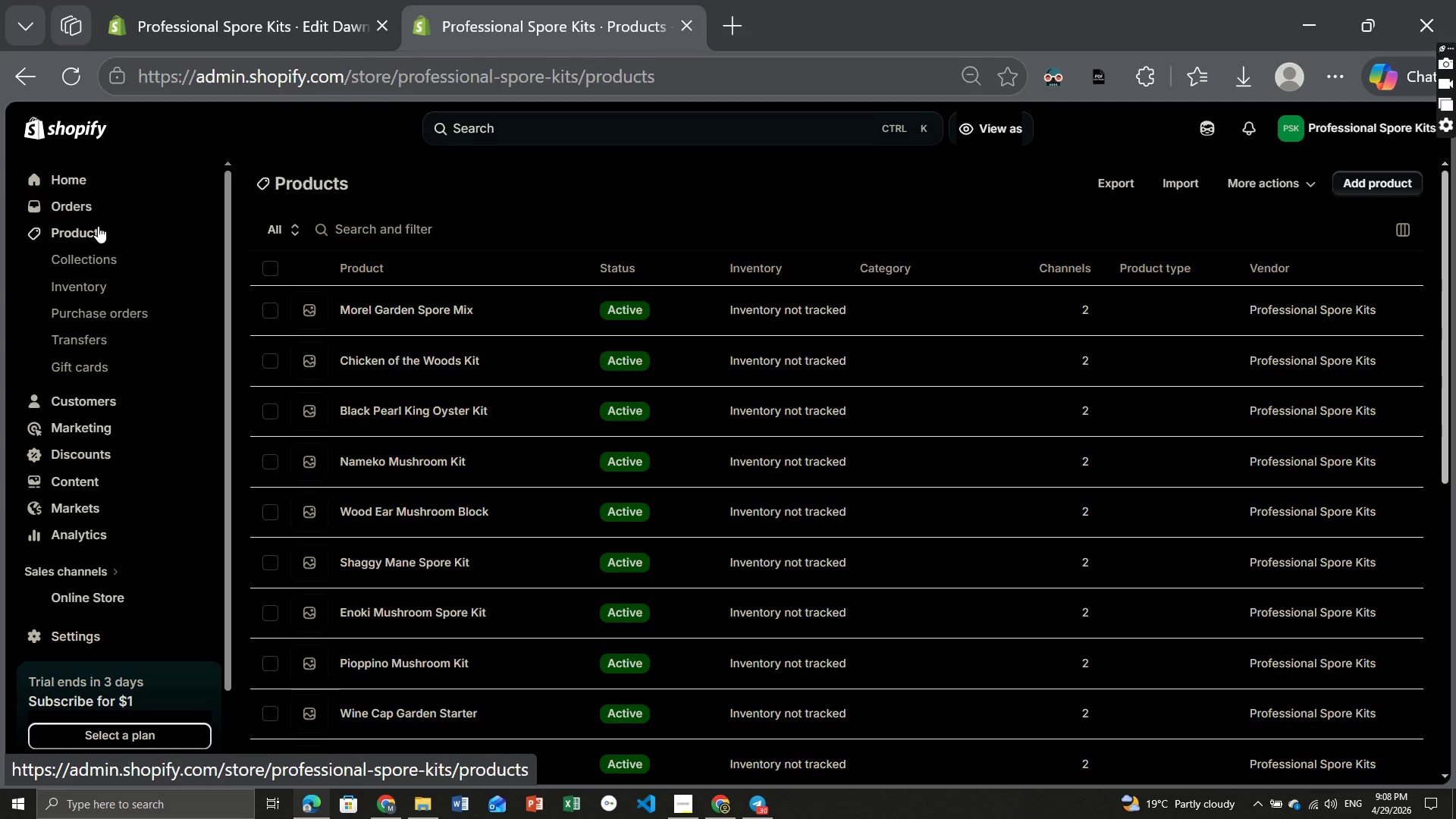 
wait(10.27)
 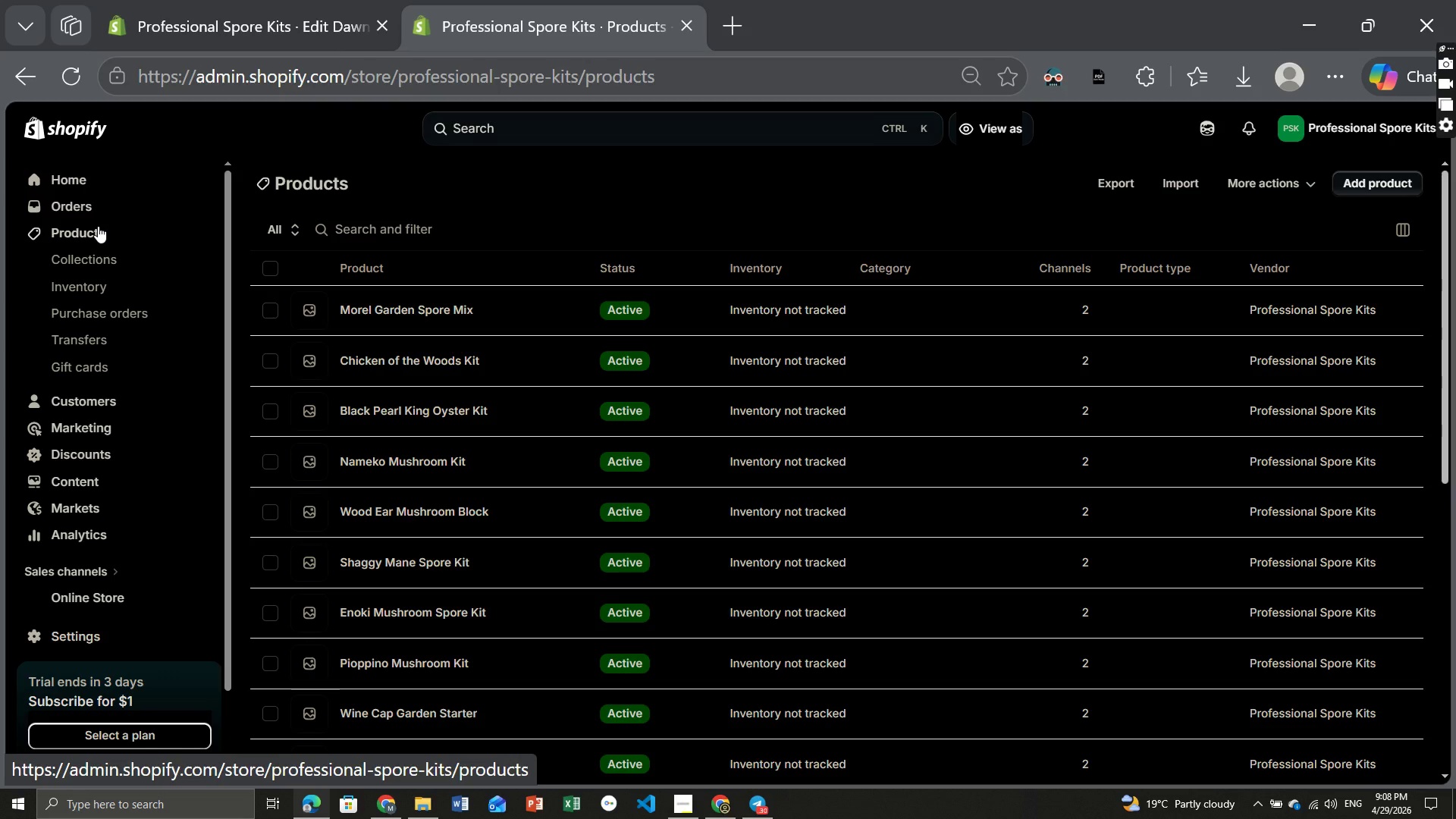 
left_click([435, 441])
 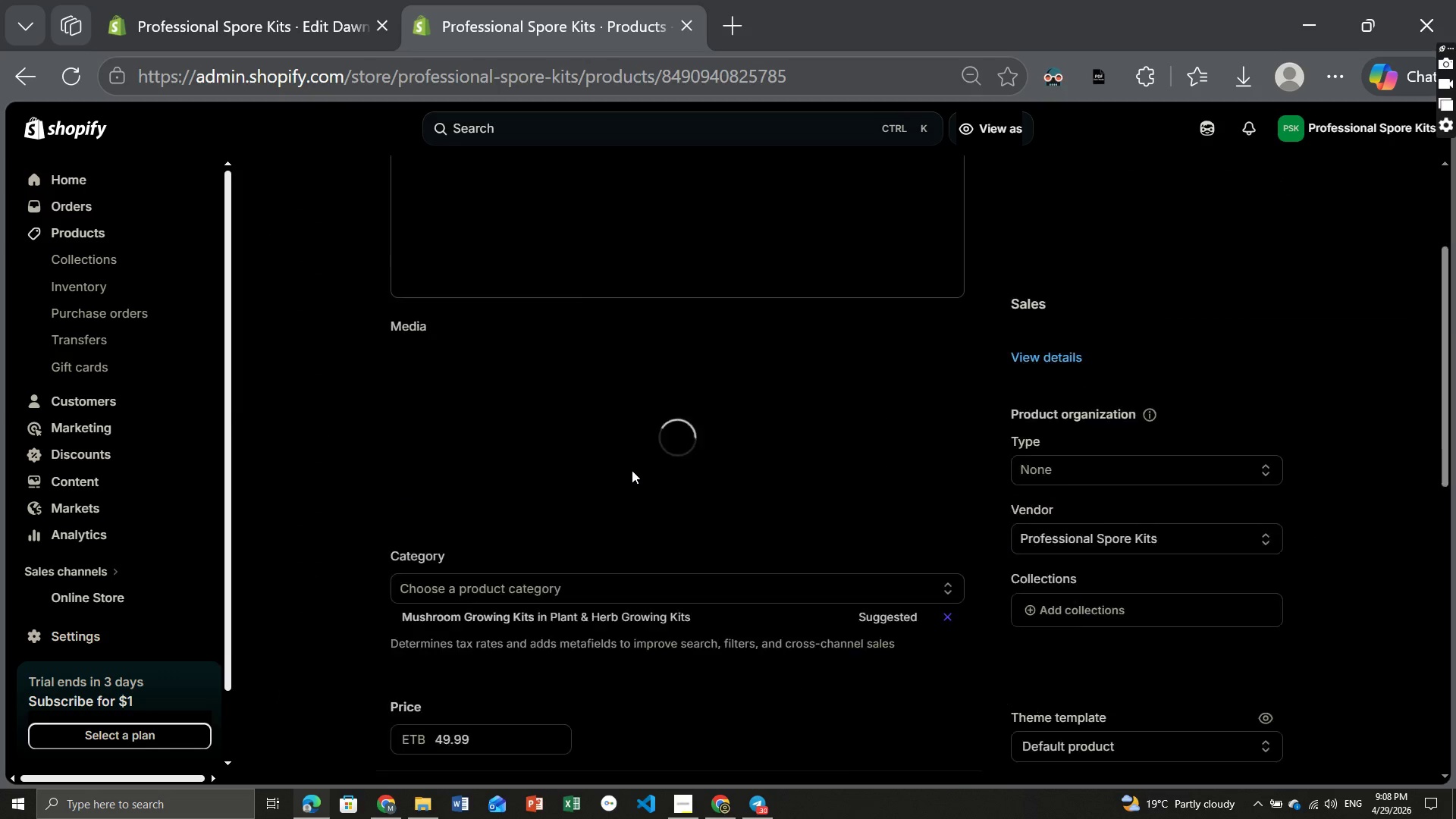 
wait(9.45)
 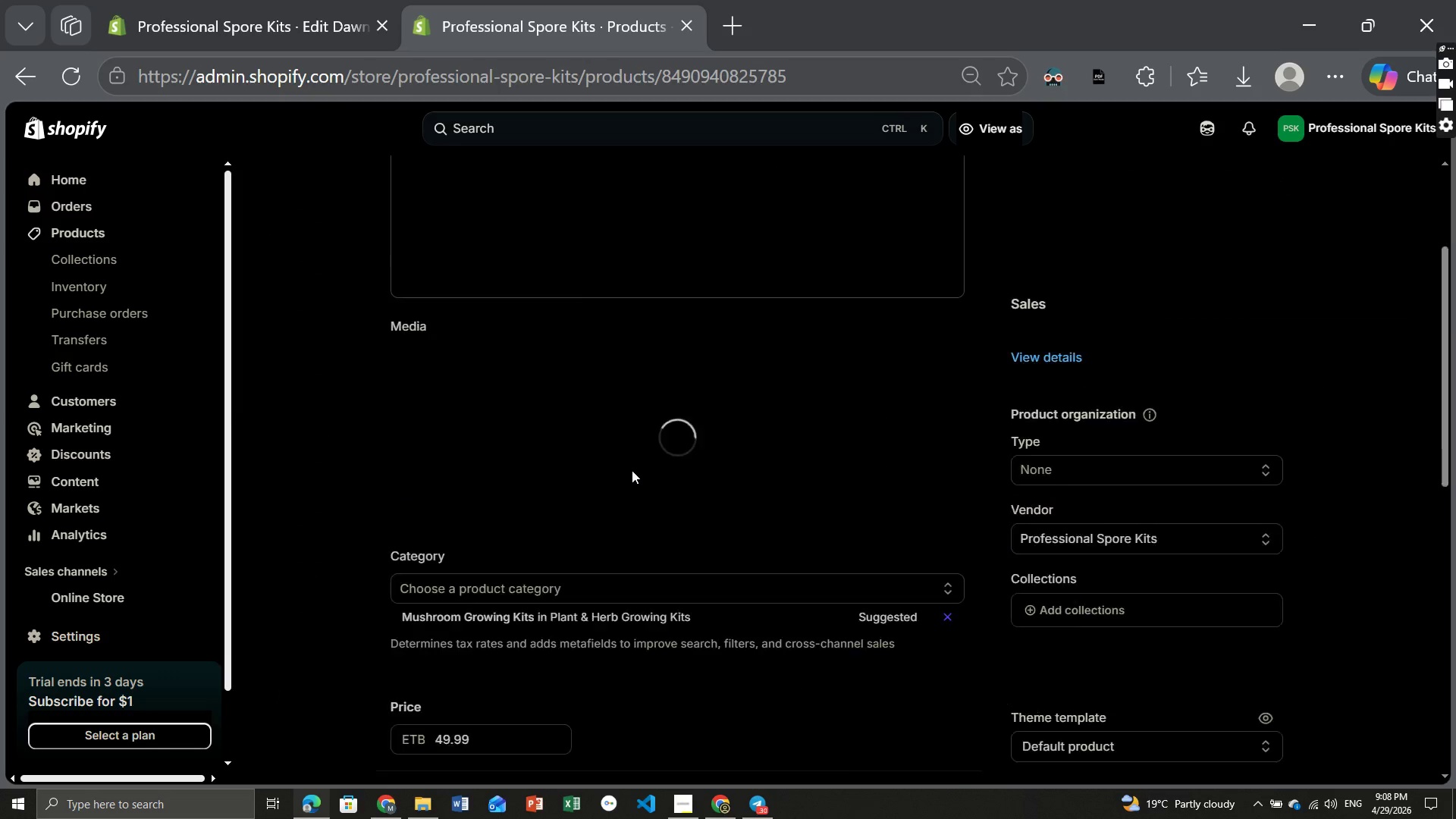 
left_click([635, 411])
 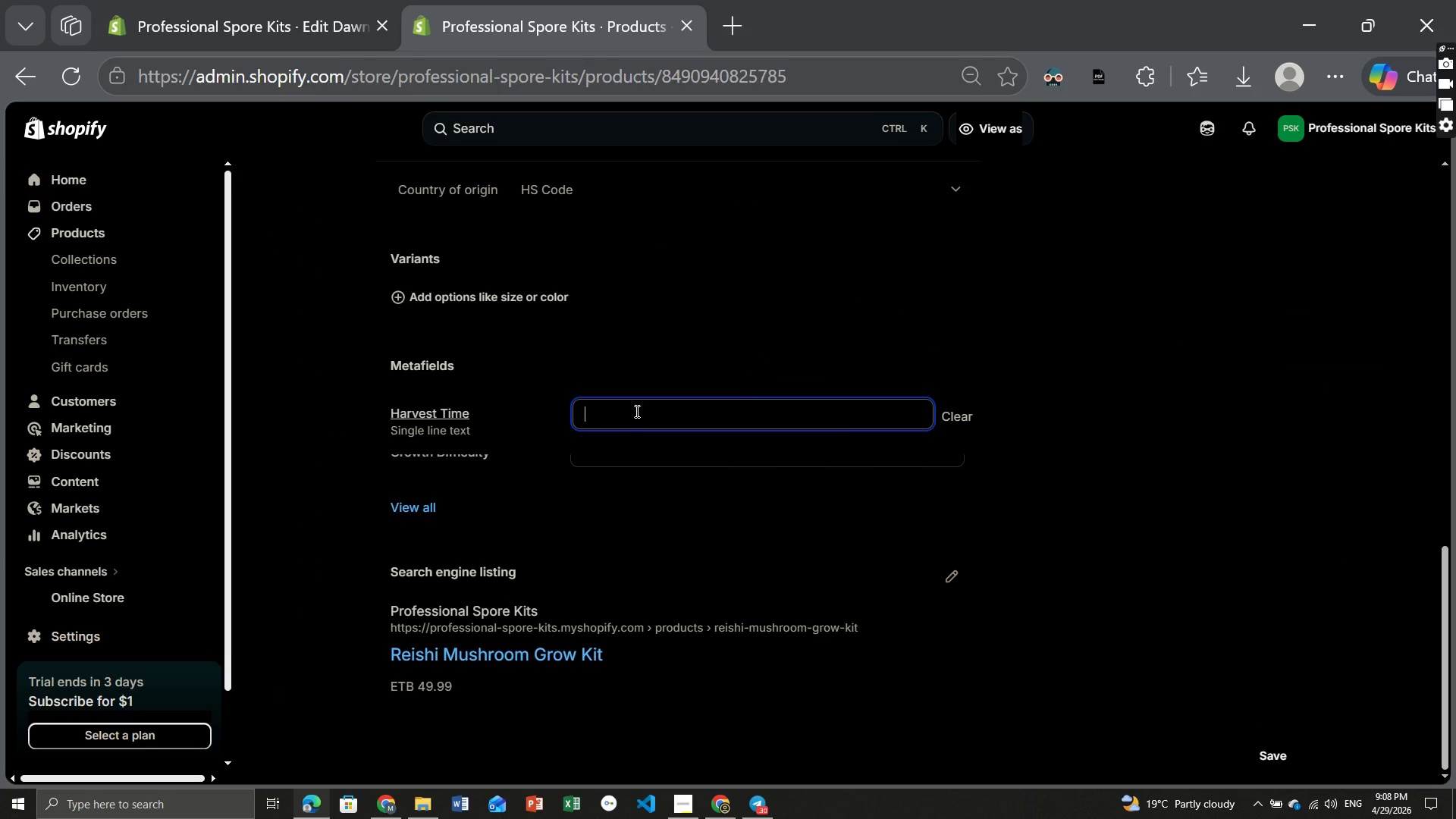 
type(Expert)
 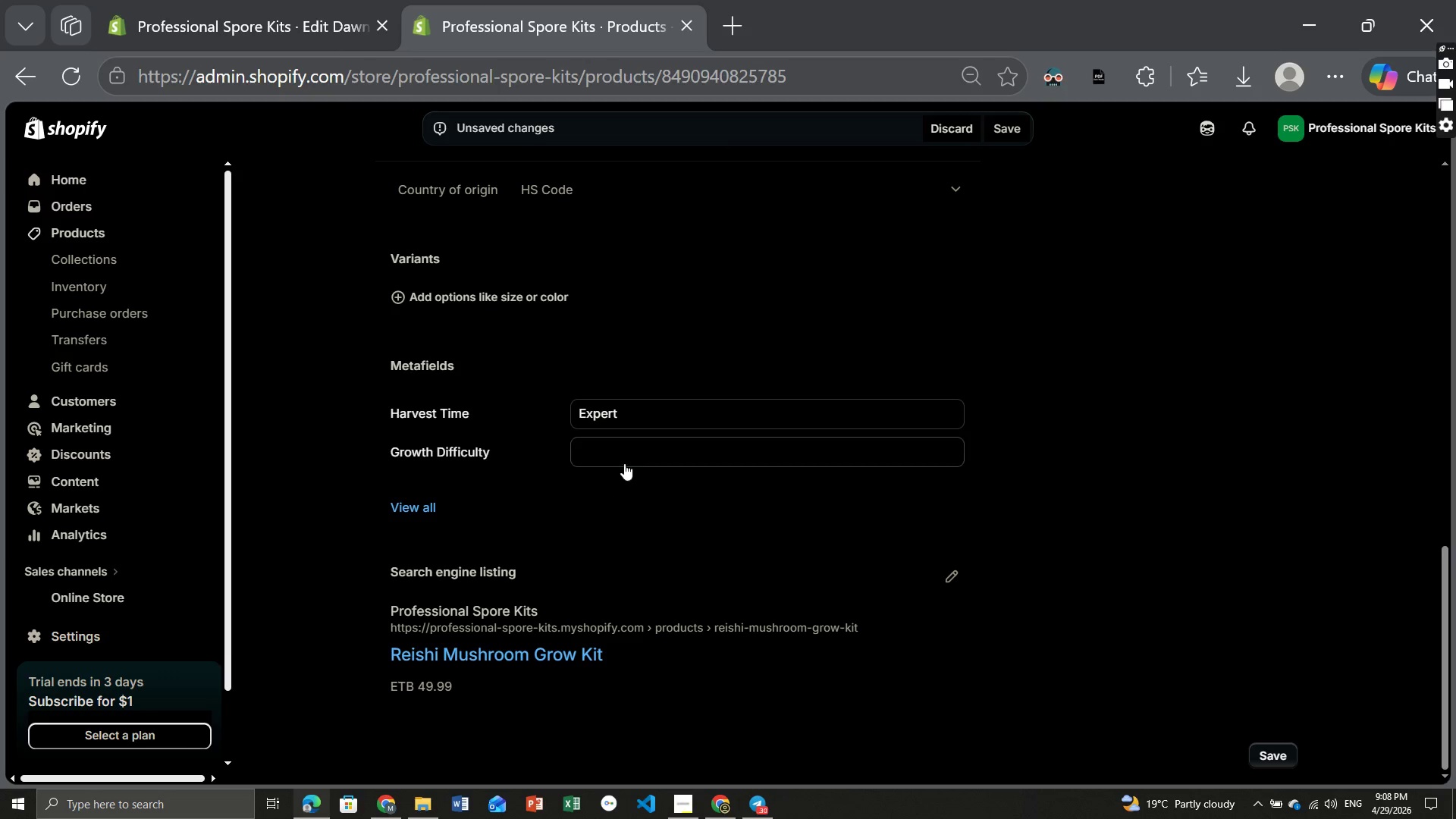 
left_click([601, 514])
 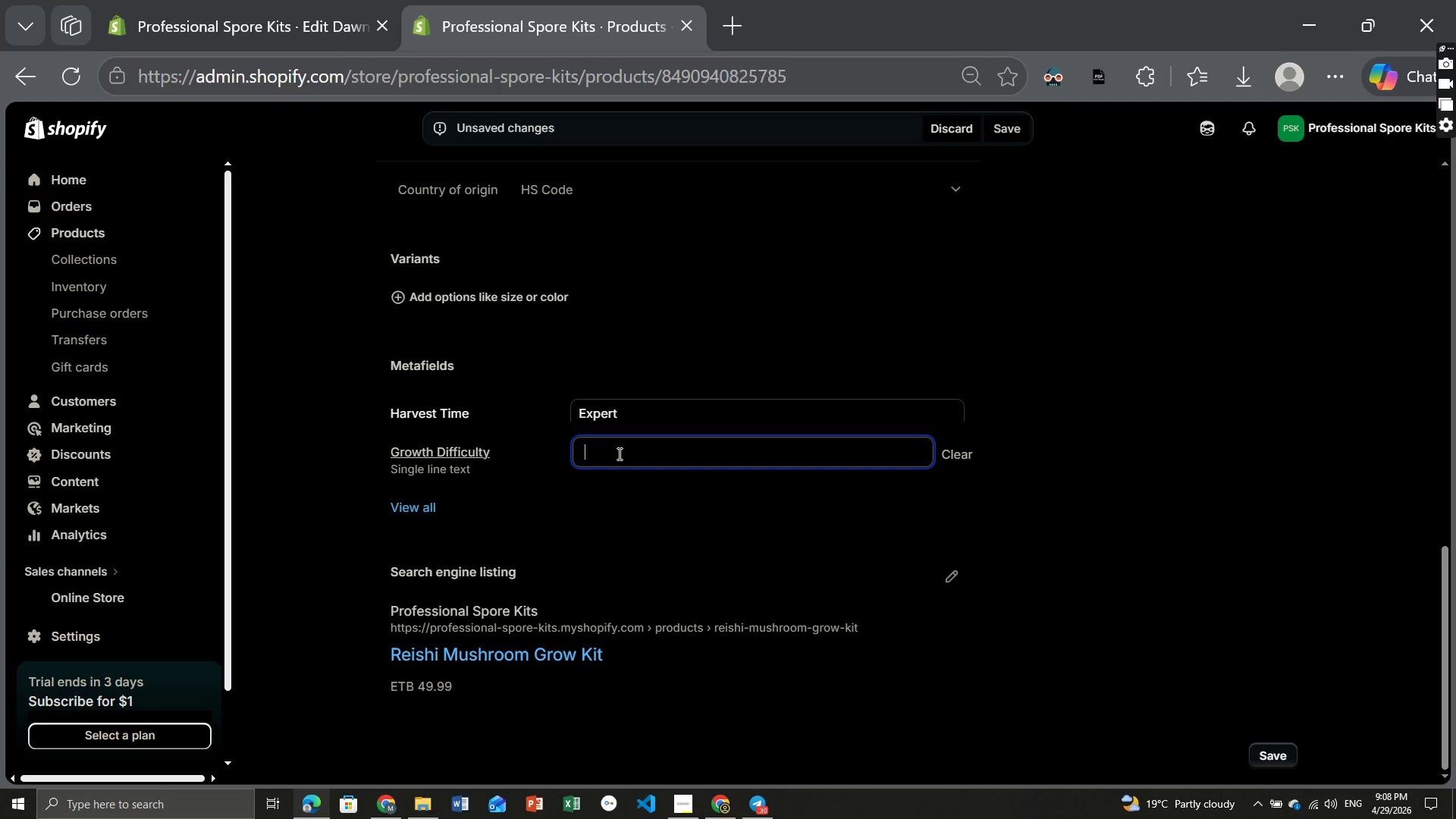 
left_click([618, 453])
 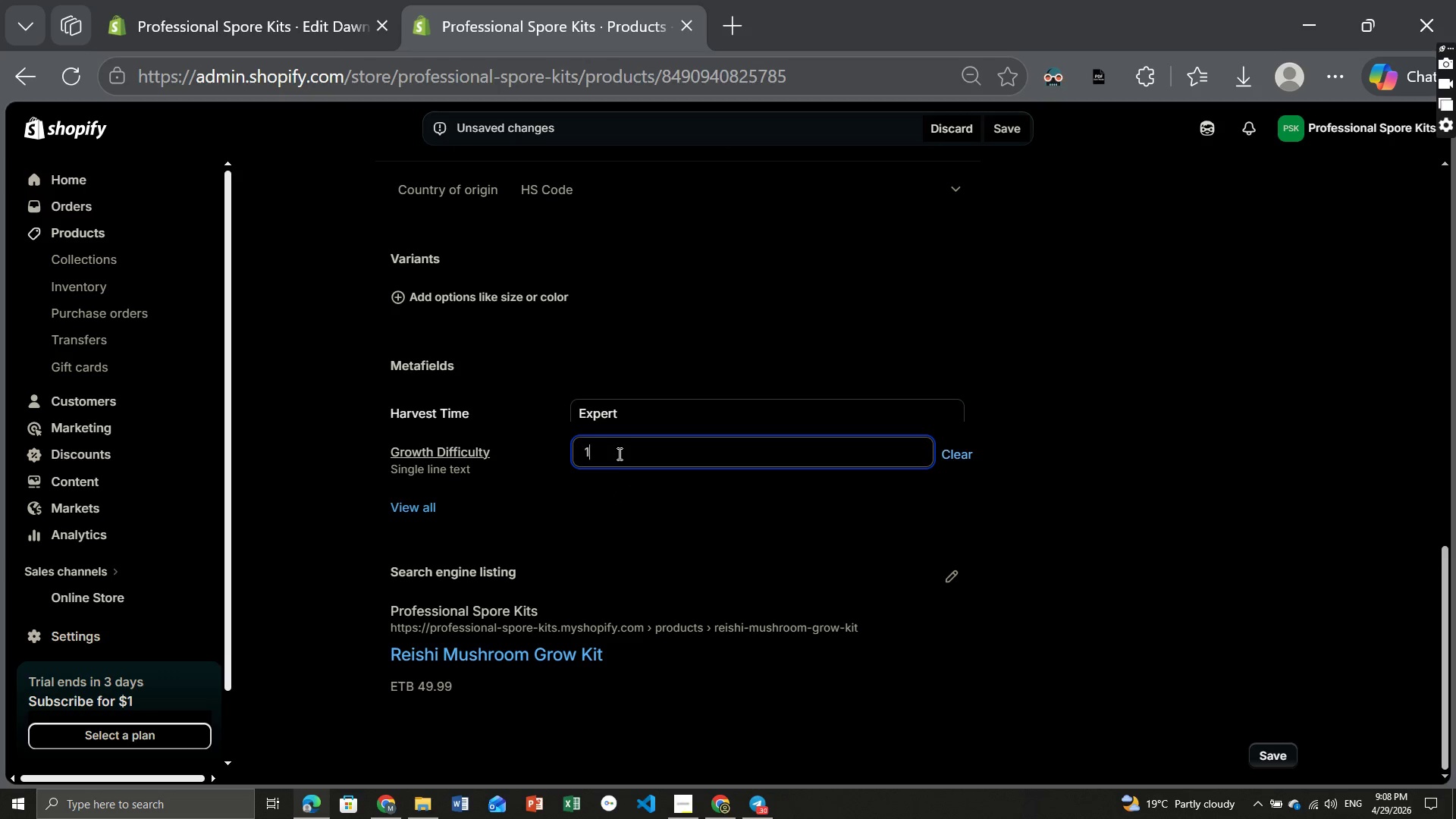 
type(14)
 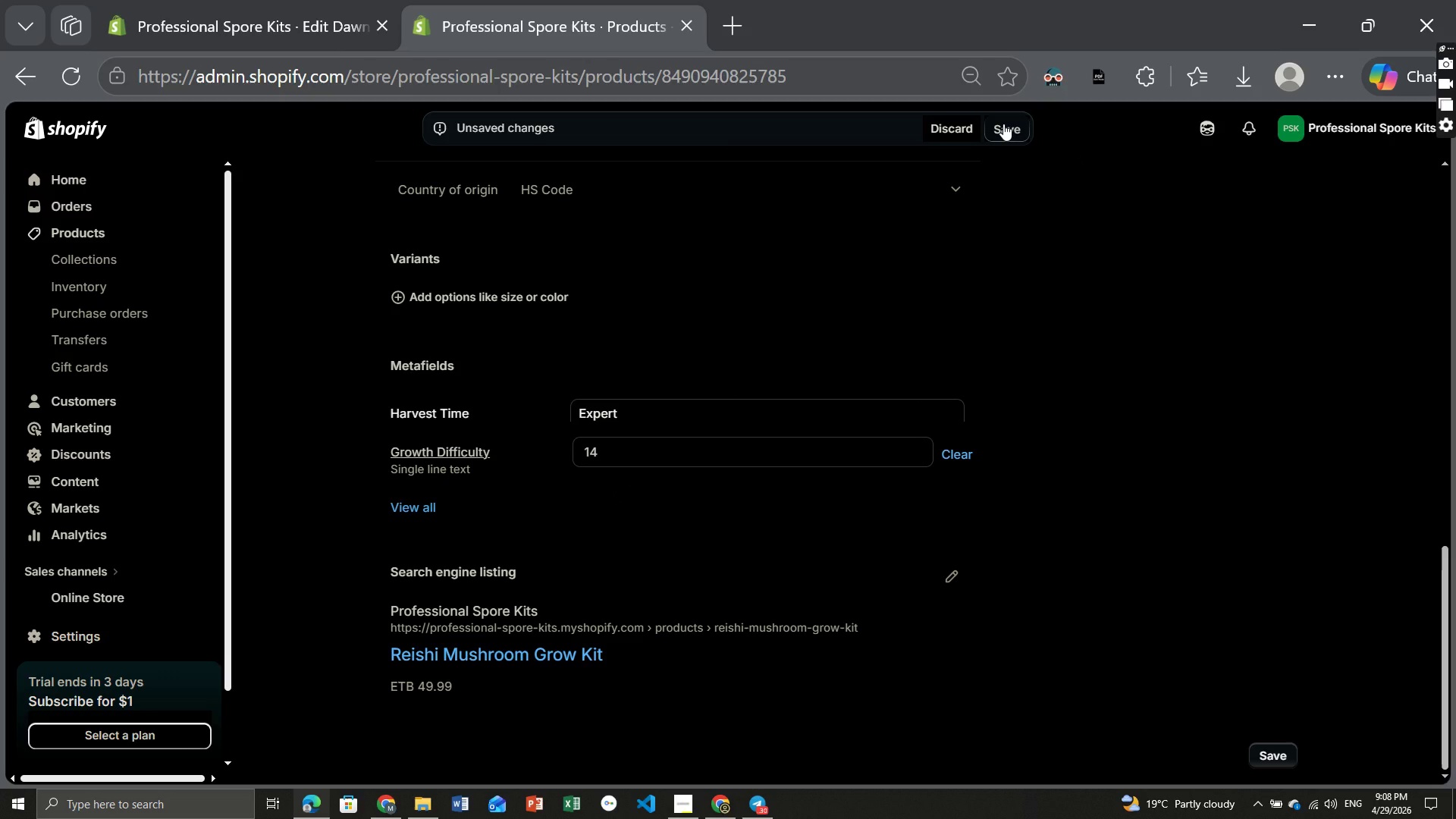 
left_click([1003, 124])
 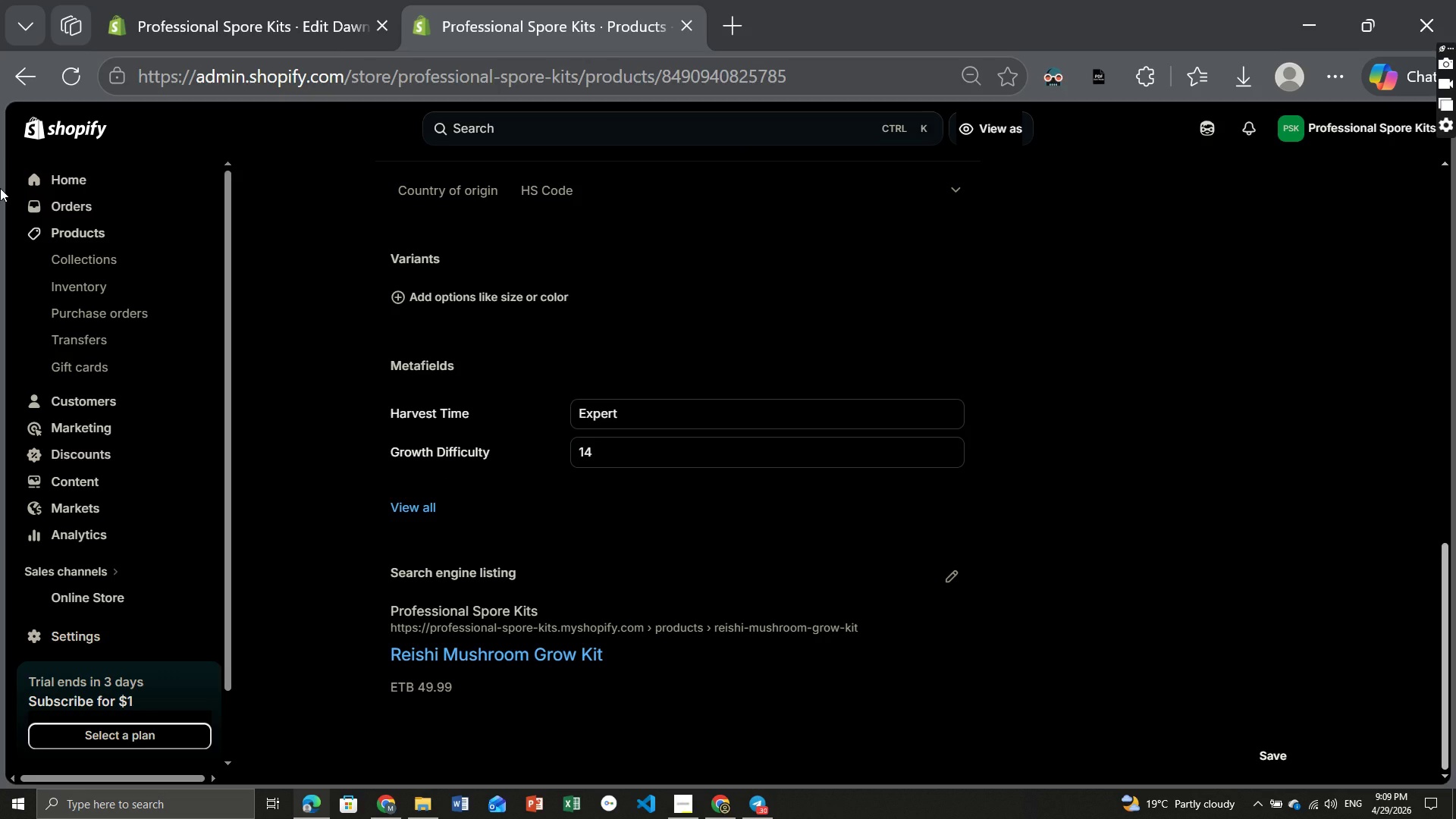 
wait(21.62)
 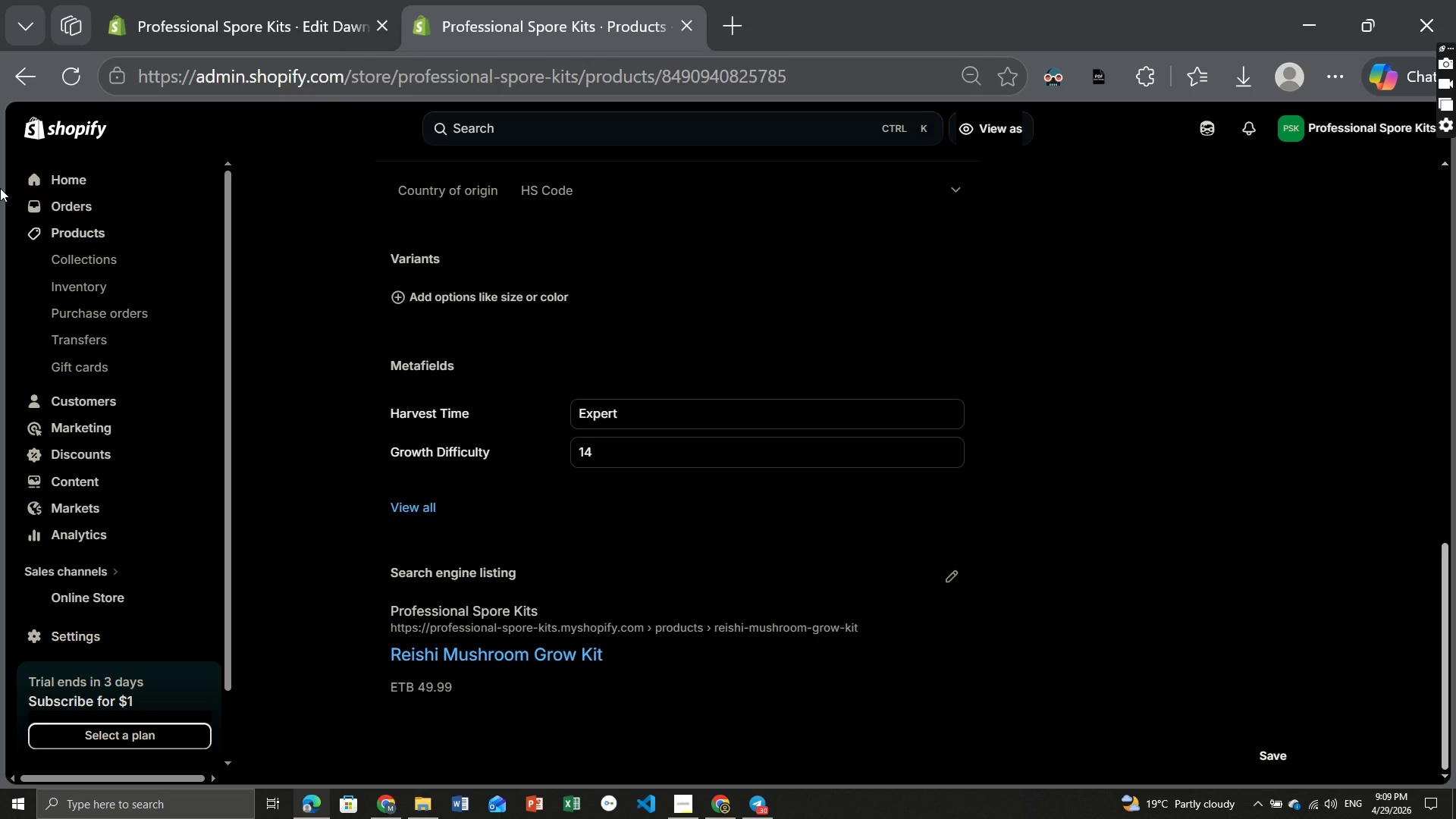 
left_click([94, 236])
 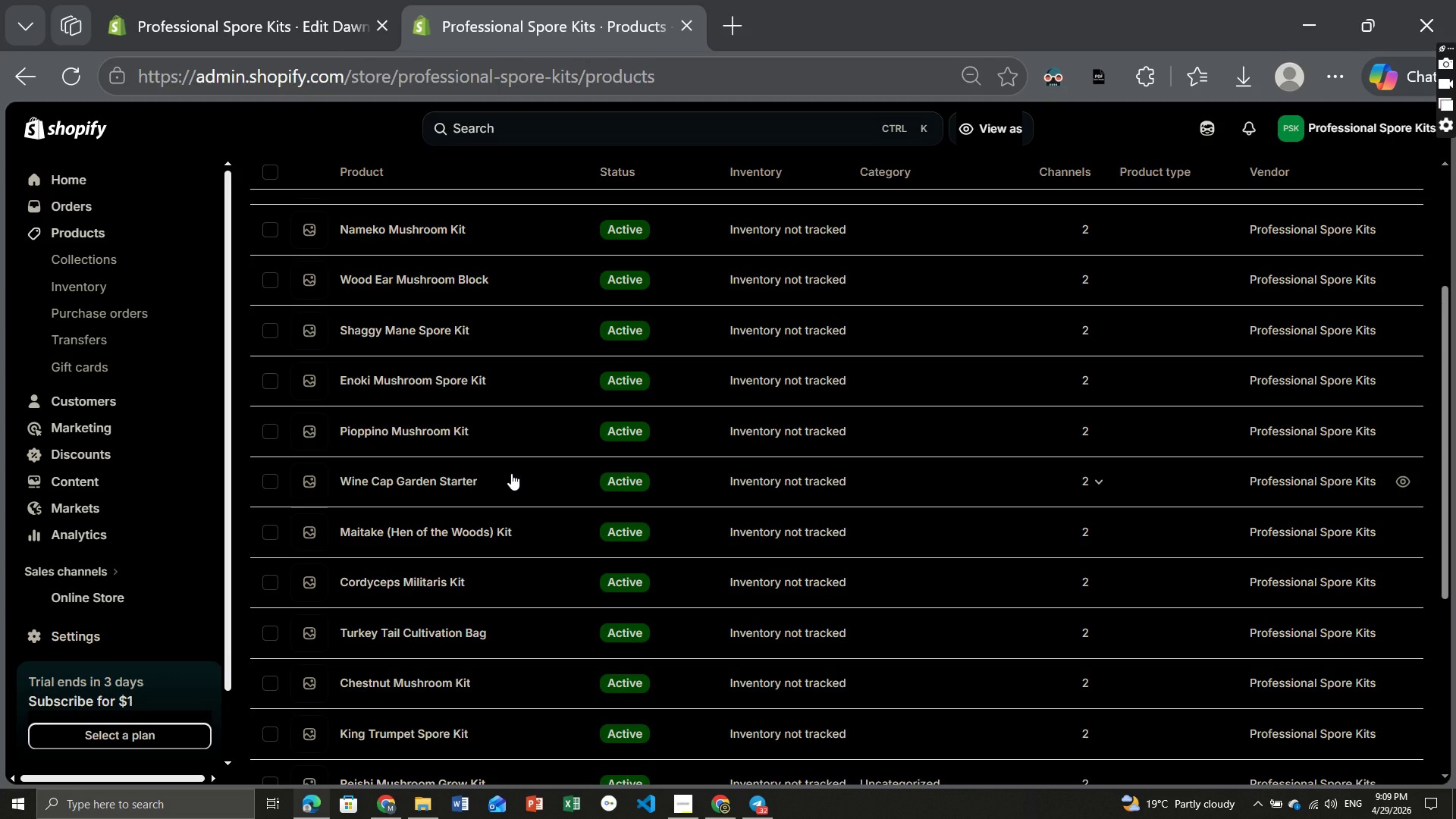 
wait(9.7)
 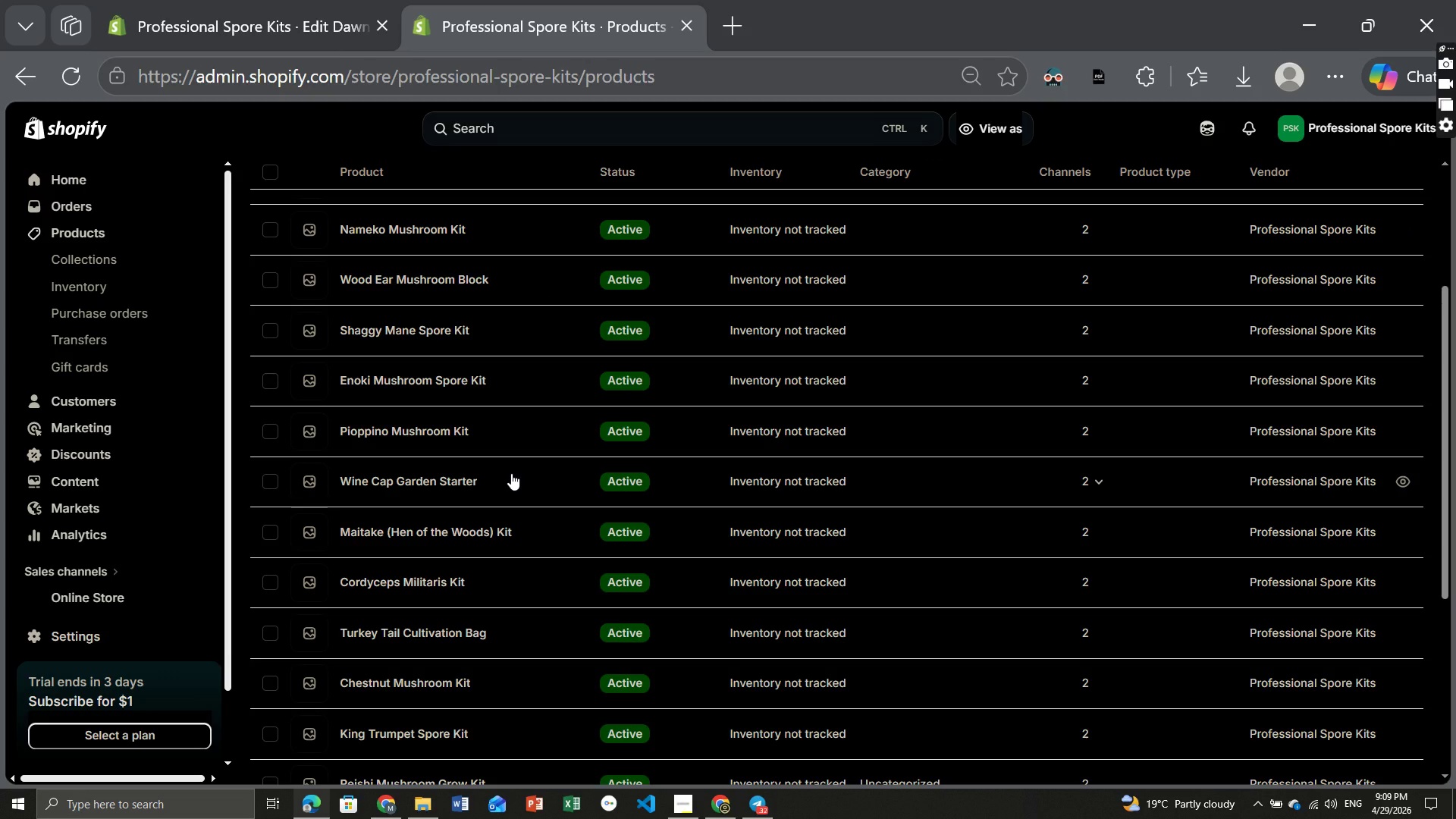 
left_click([424, 391])
 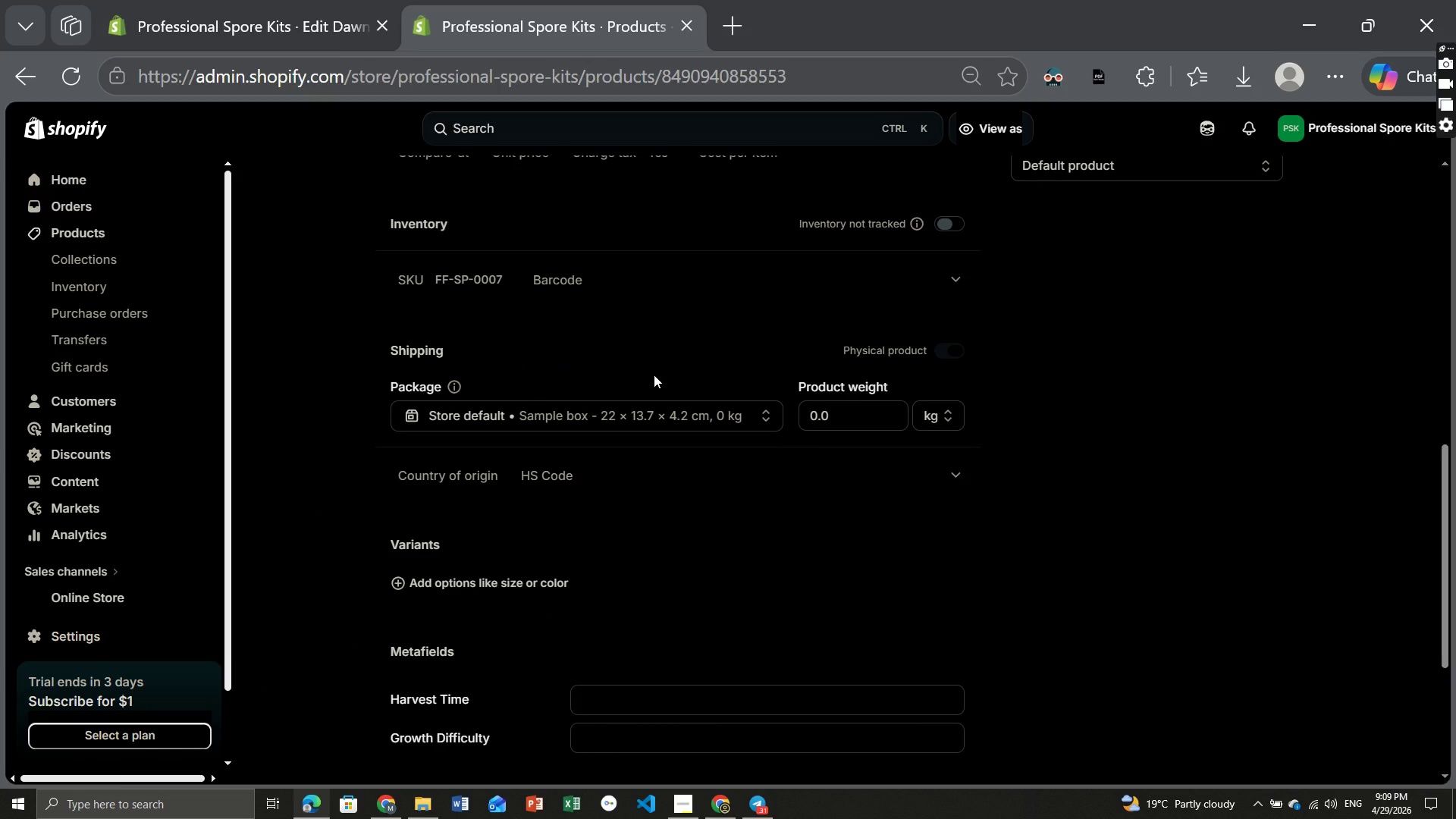 
wait(14.69)
 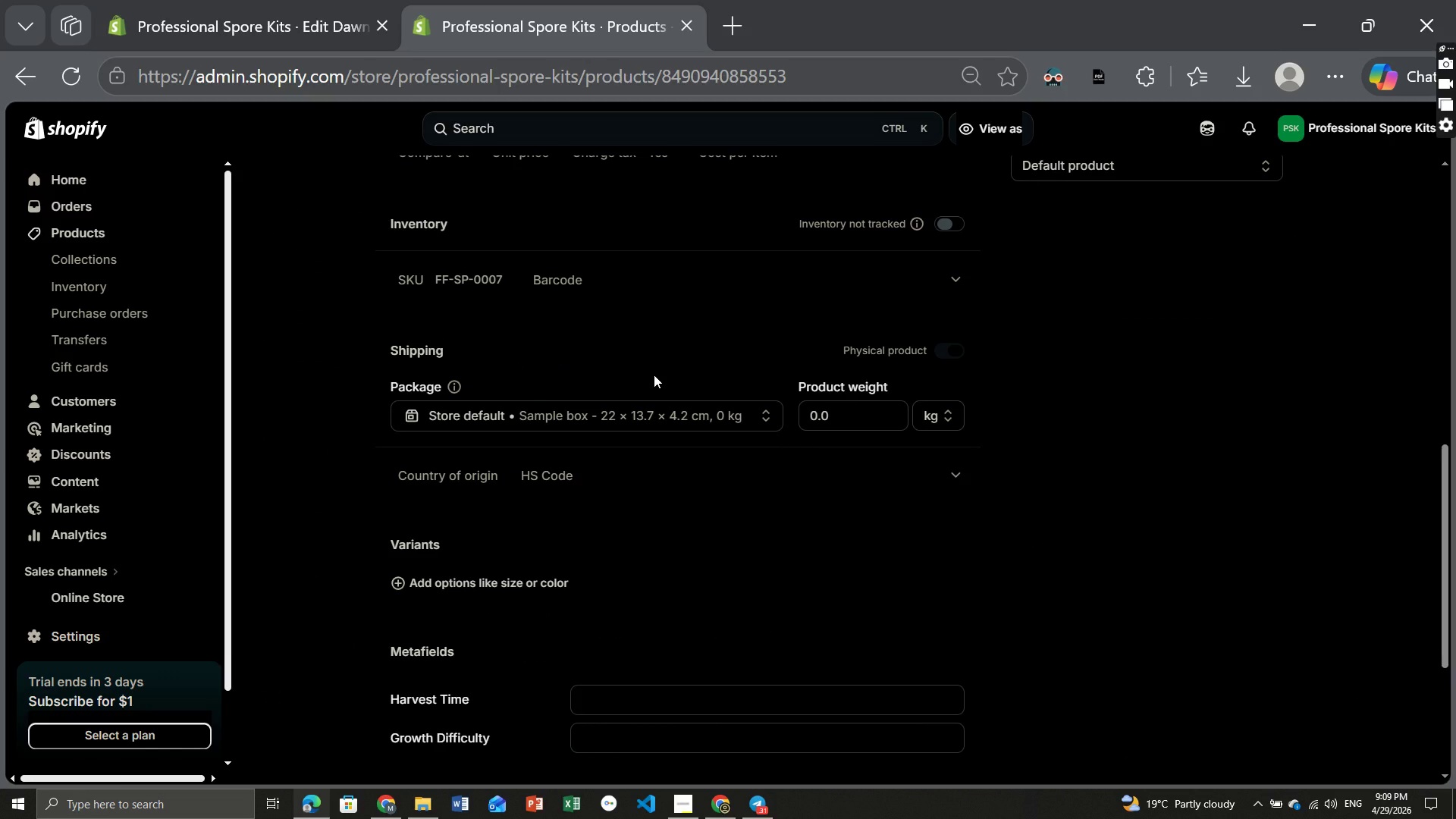 
left_click([635, 406])
 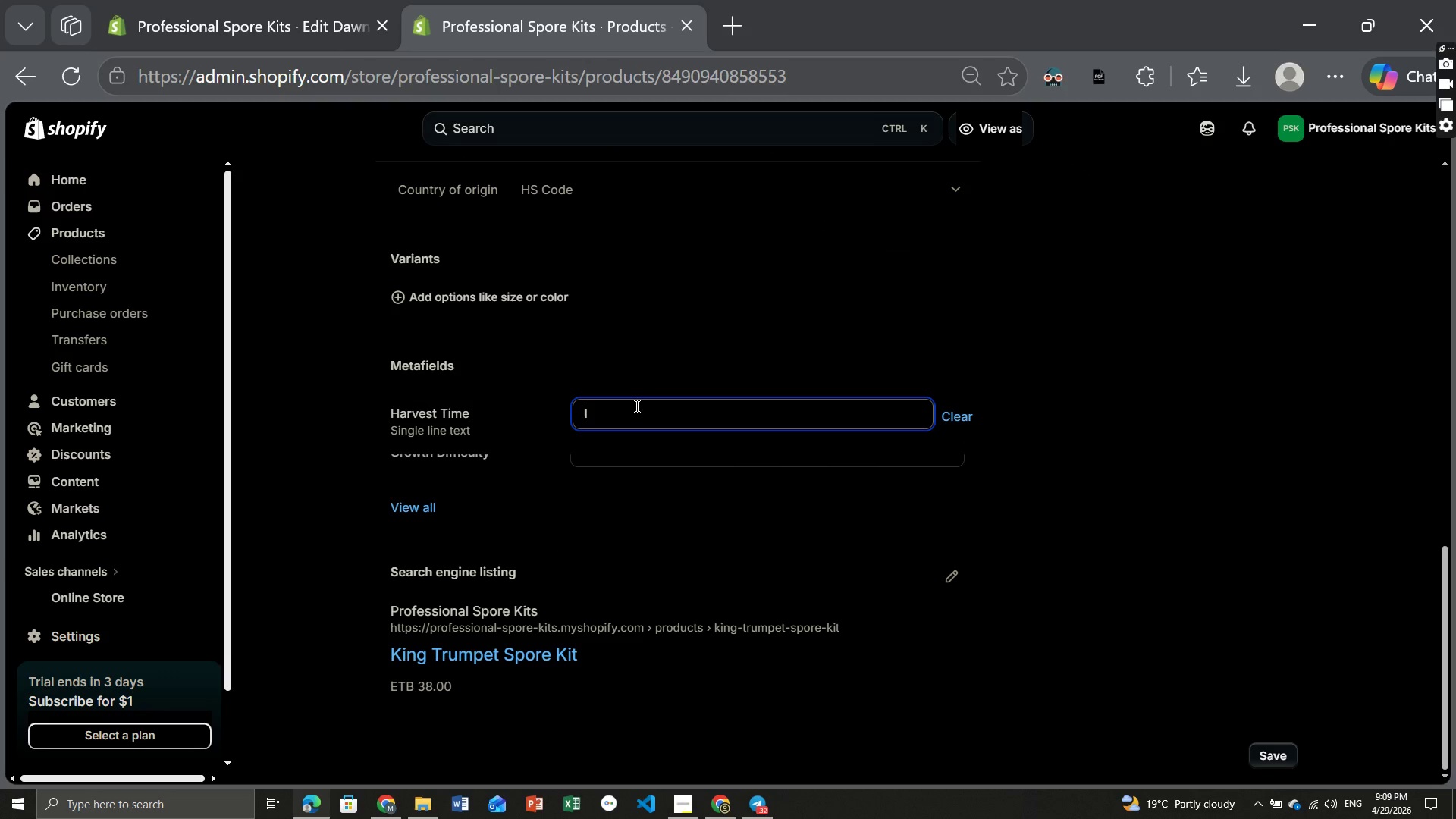 
type(Intermediate)
 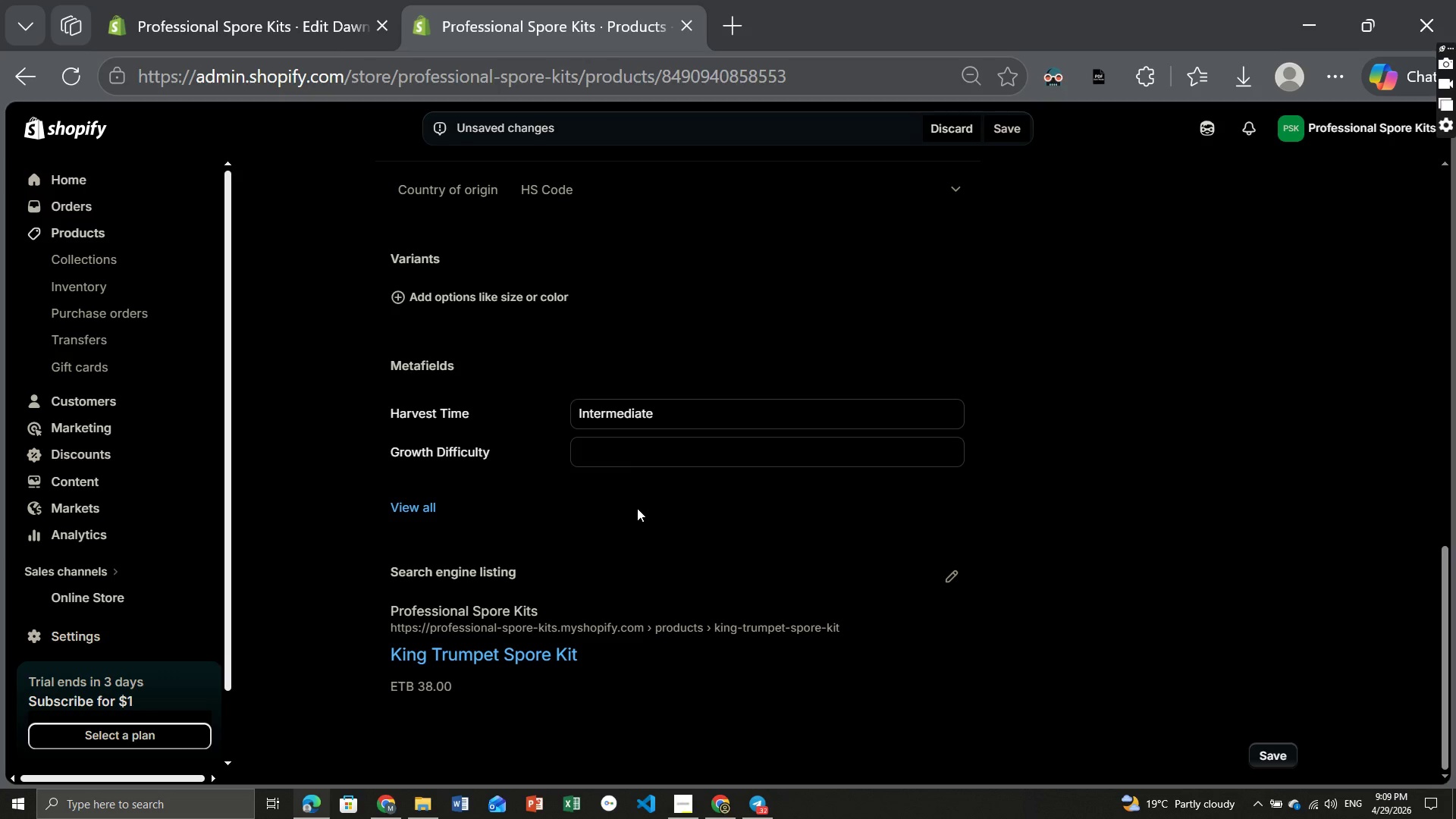 
left_click([637, 511])
 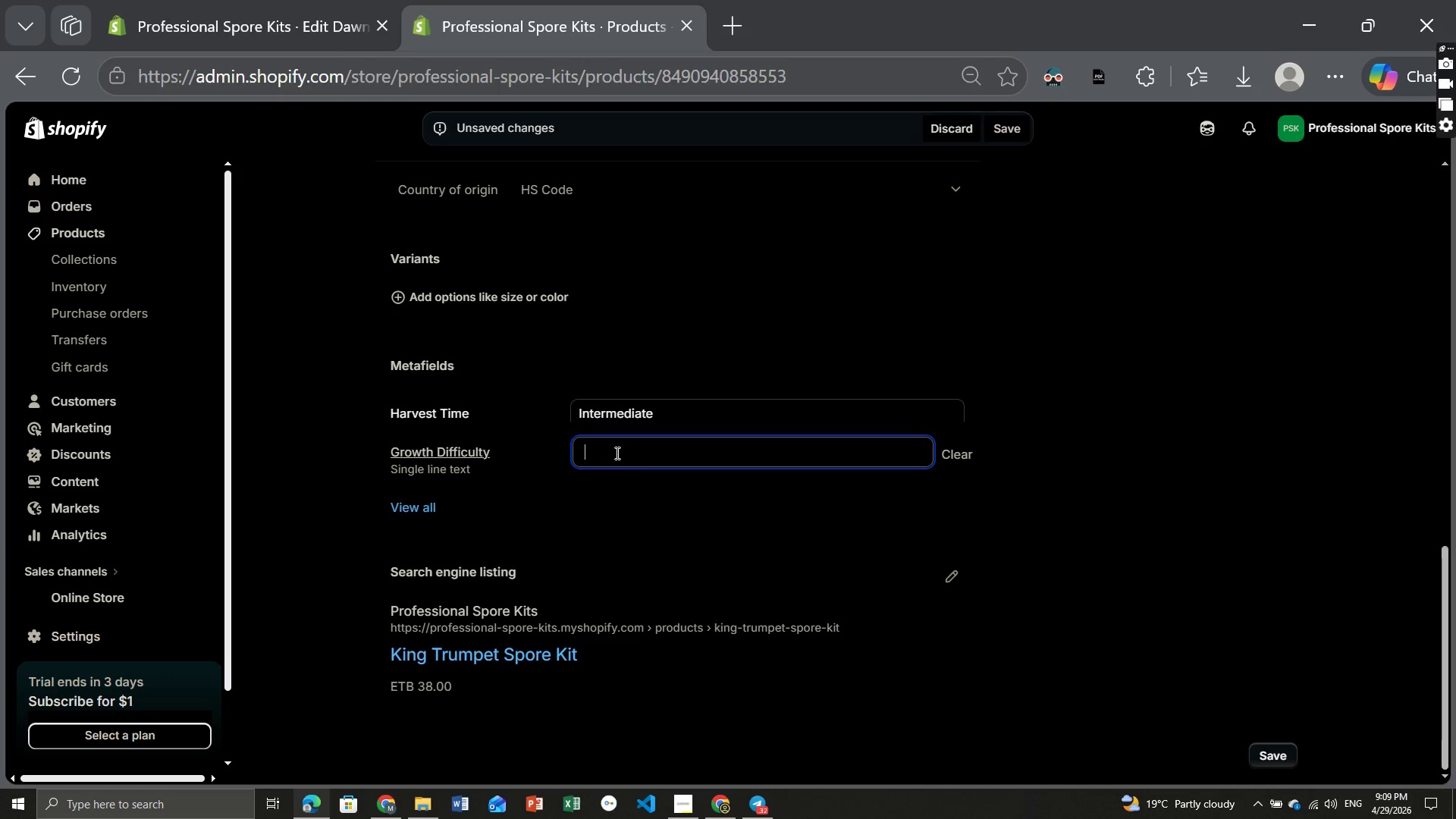 
left_click([616, 453])
 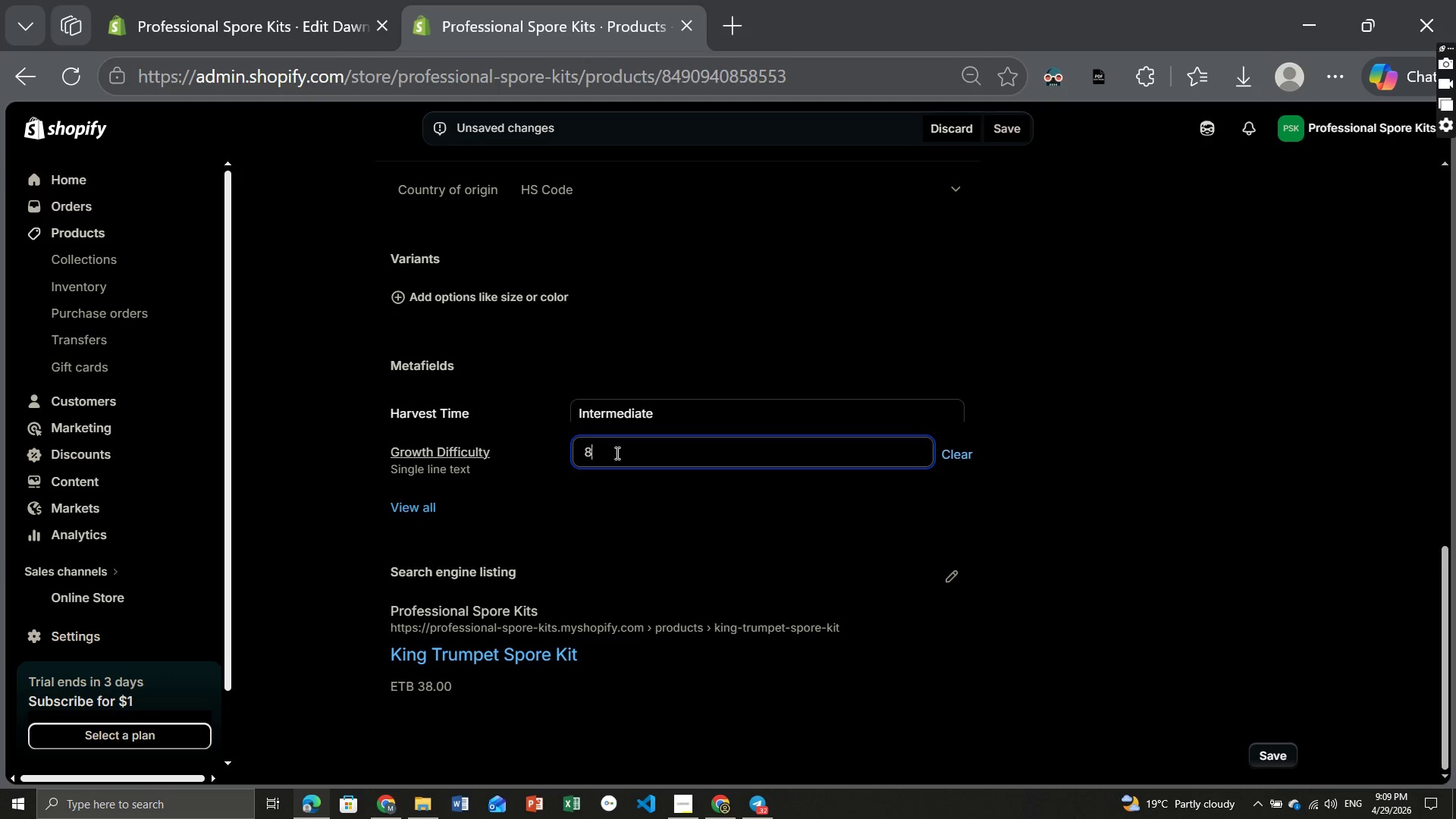 
key(8)
 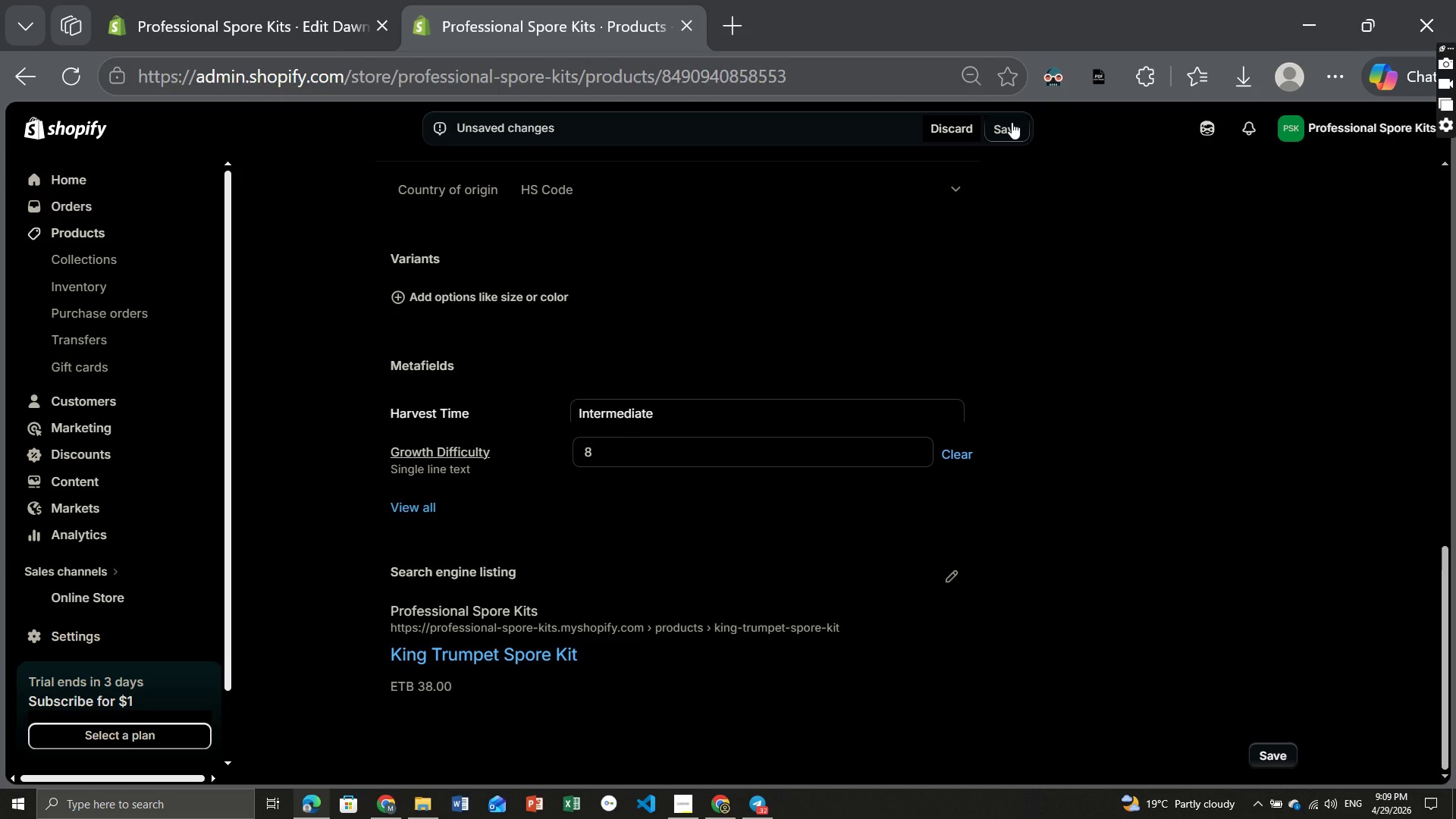 
left_click([1012, 122])
 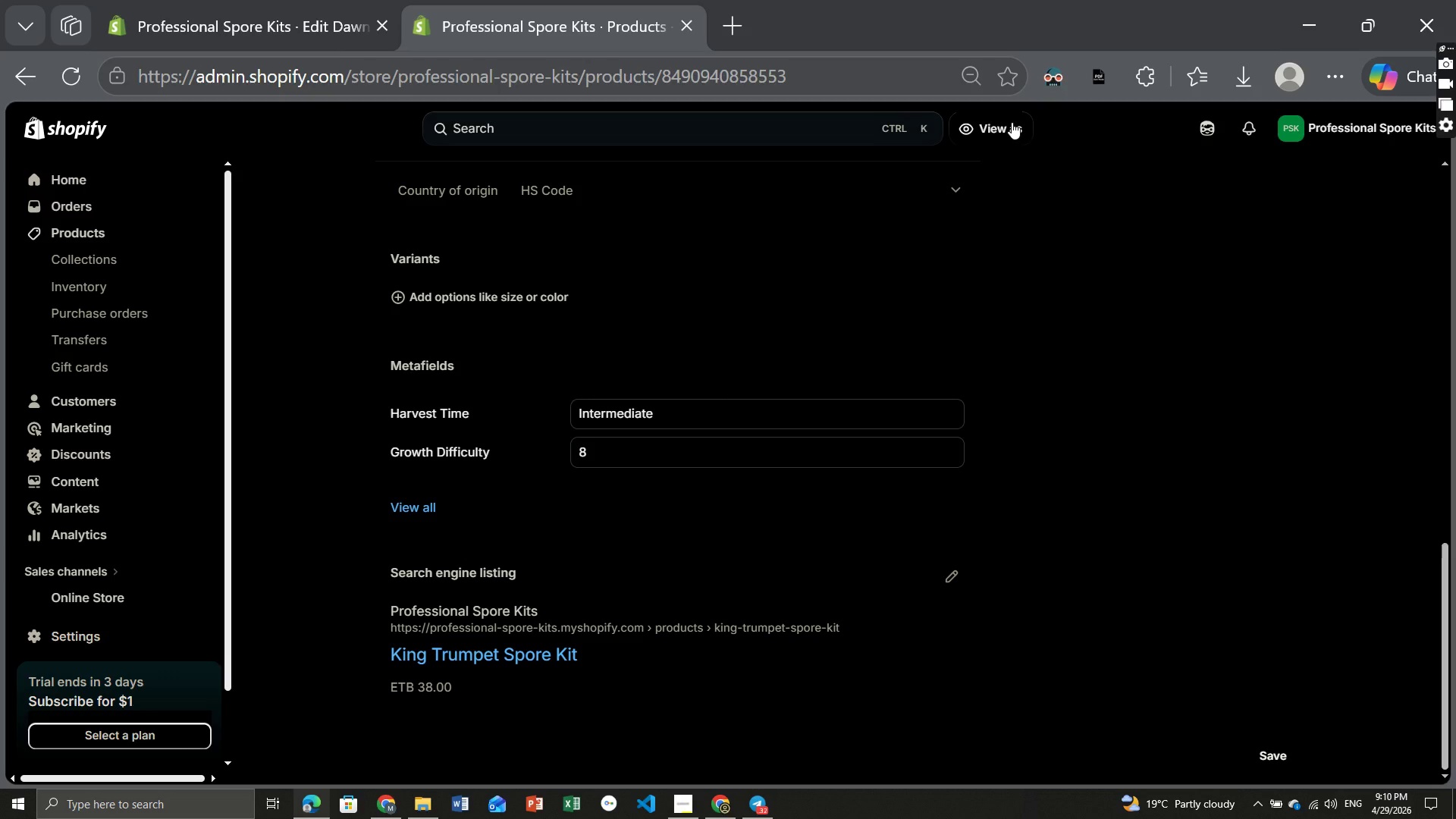 
wait(70.95)
 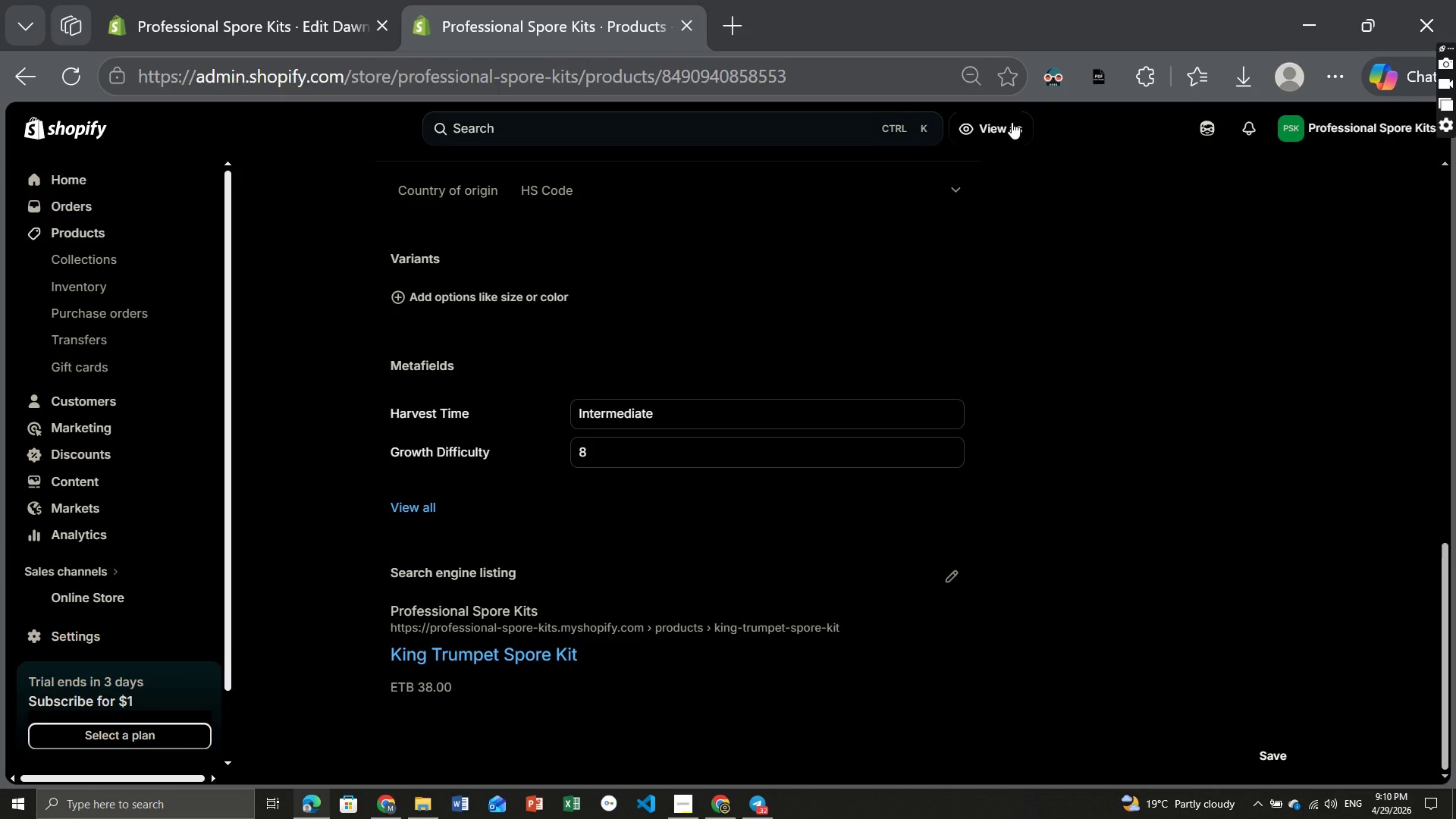 
left_click([84, 228])
 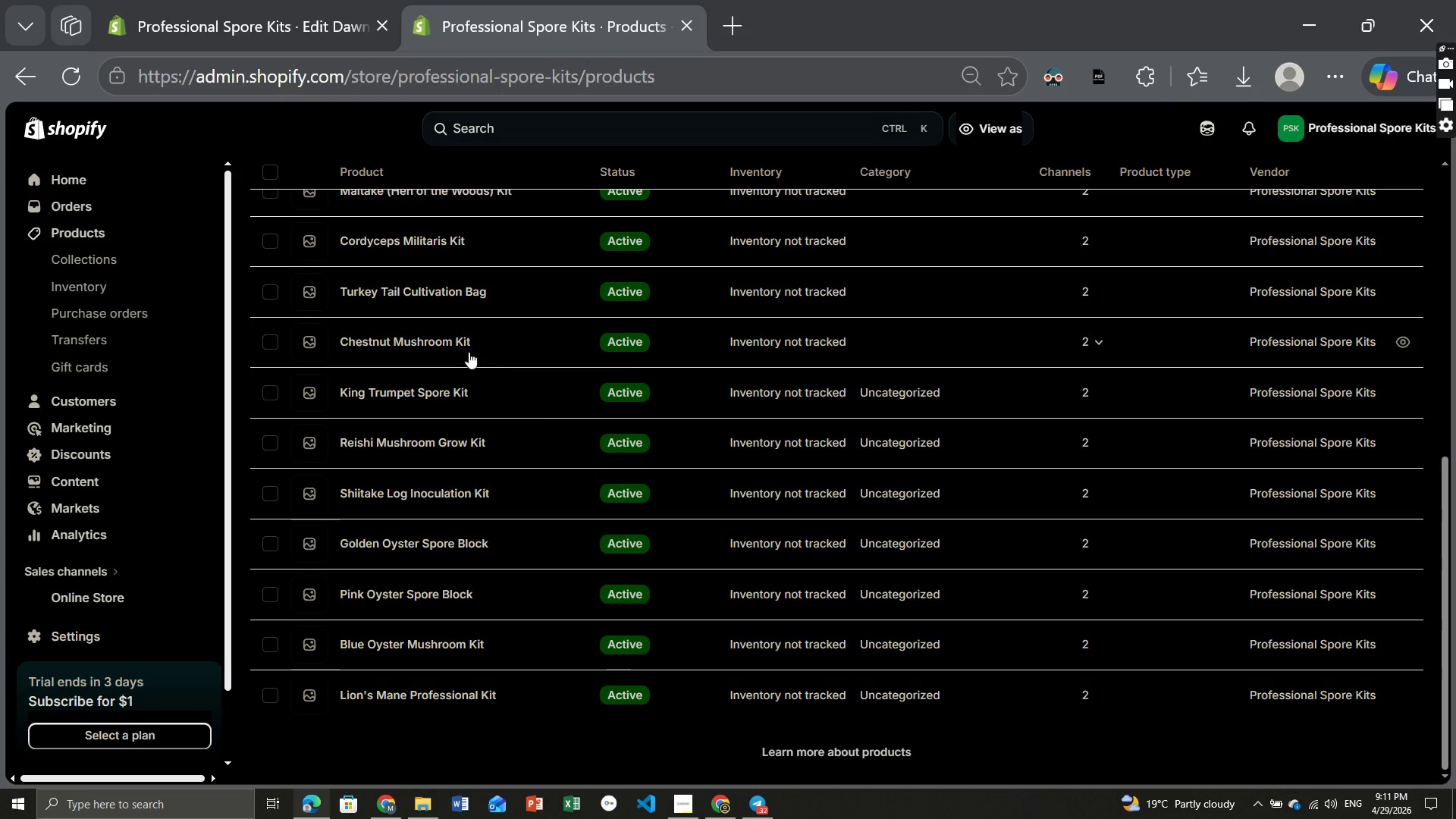 
wait(6.7)
 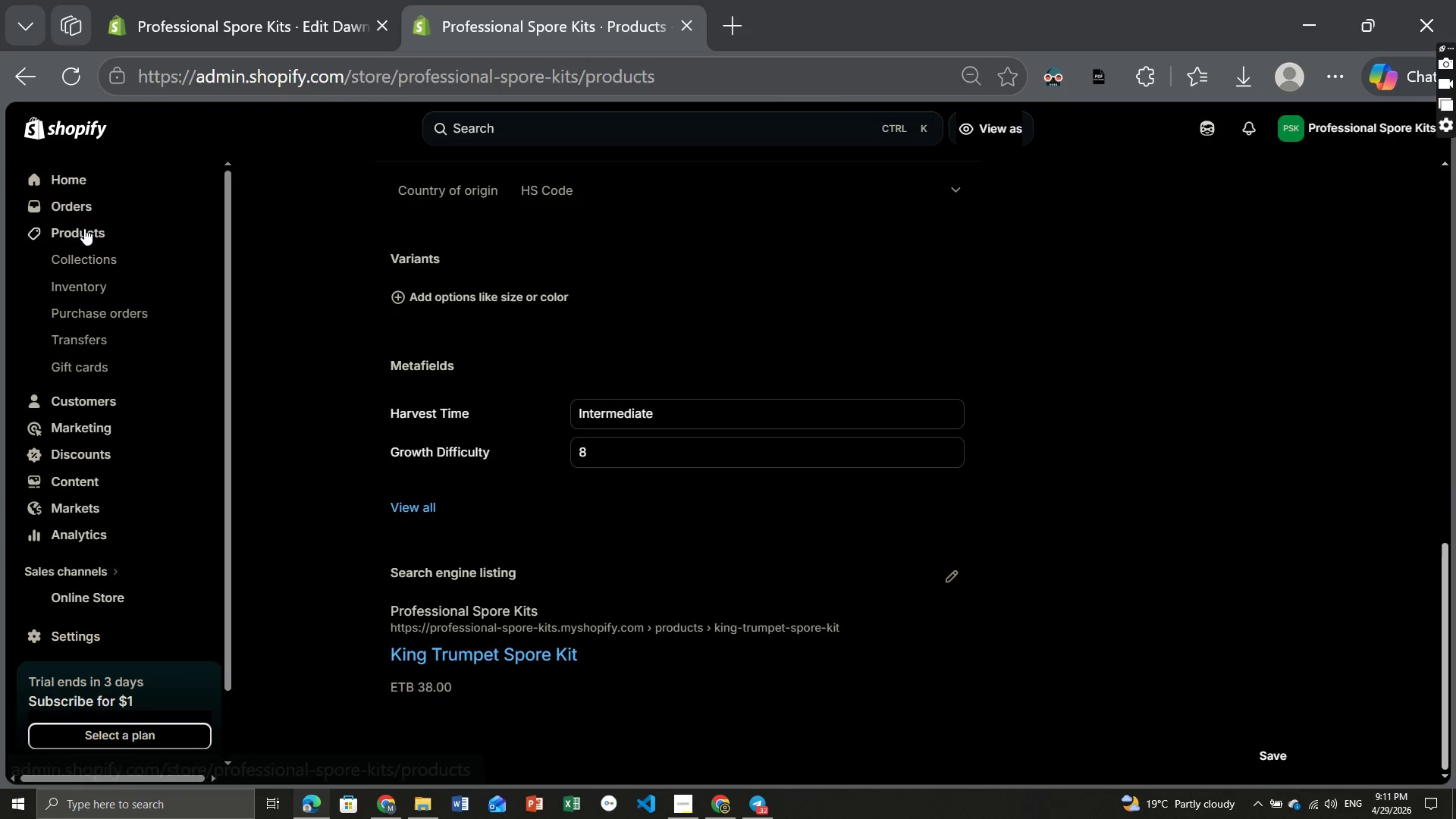 
left_click([426, 336])
 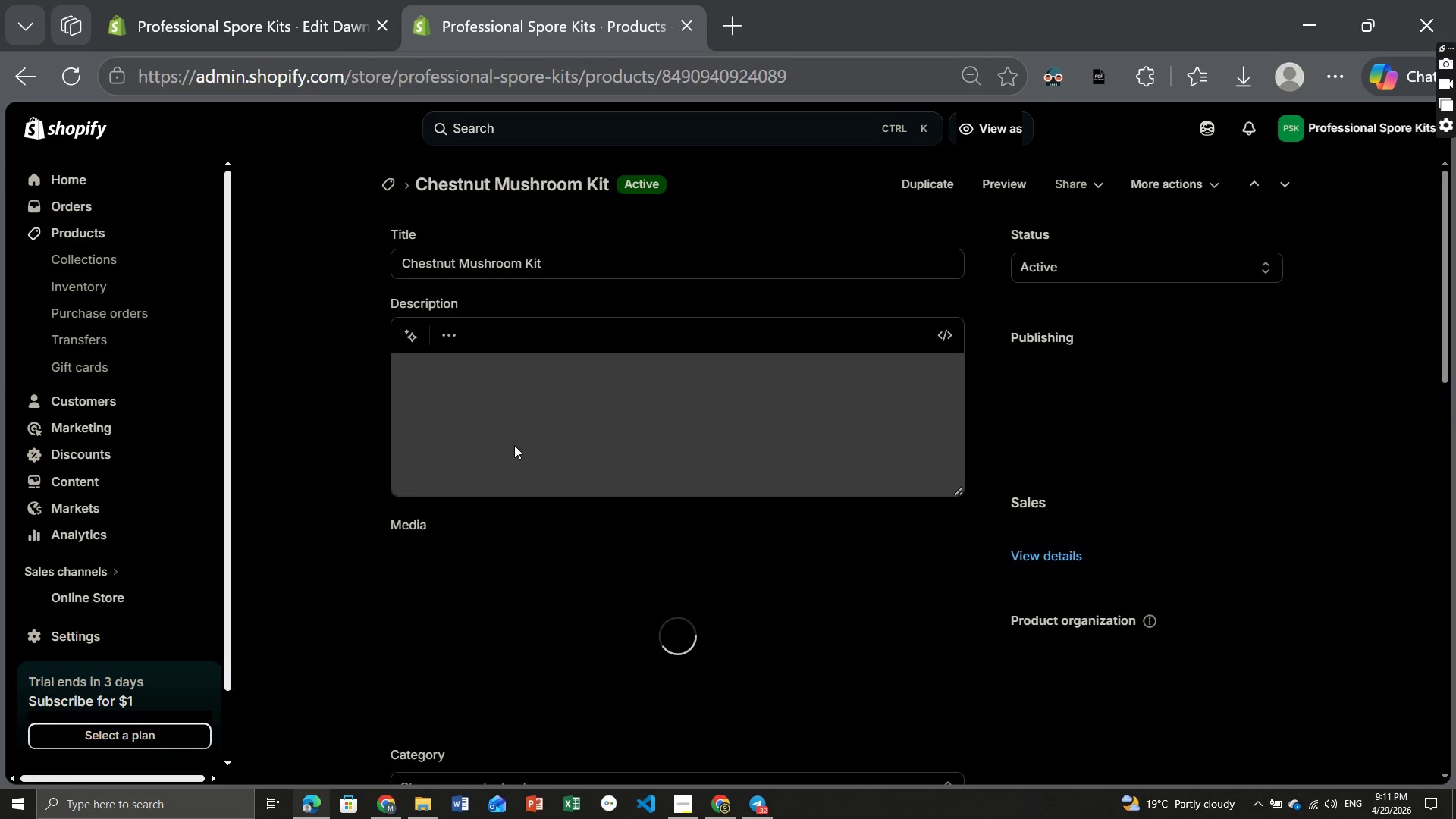 
mouse_move([628, 498])
 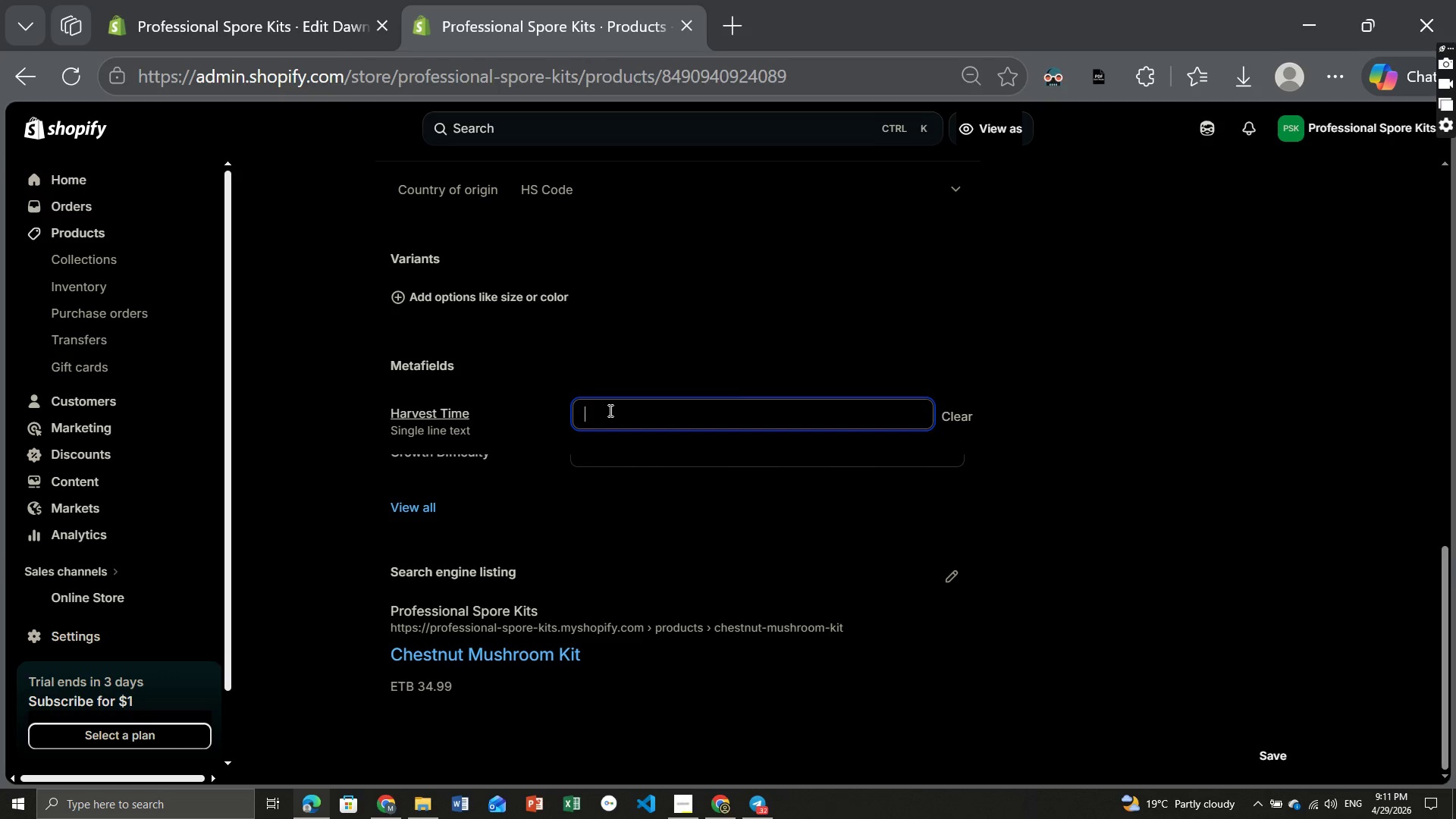 
left_click([609, 410])
 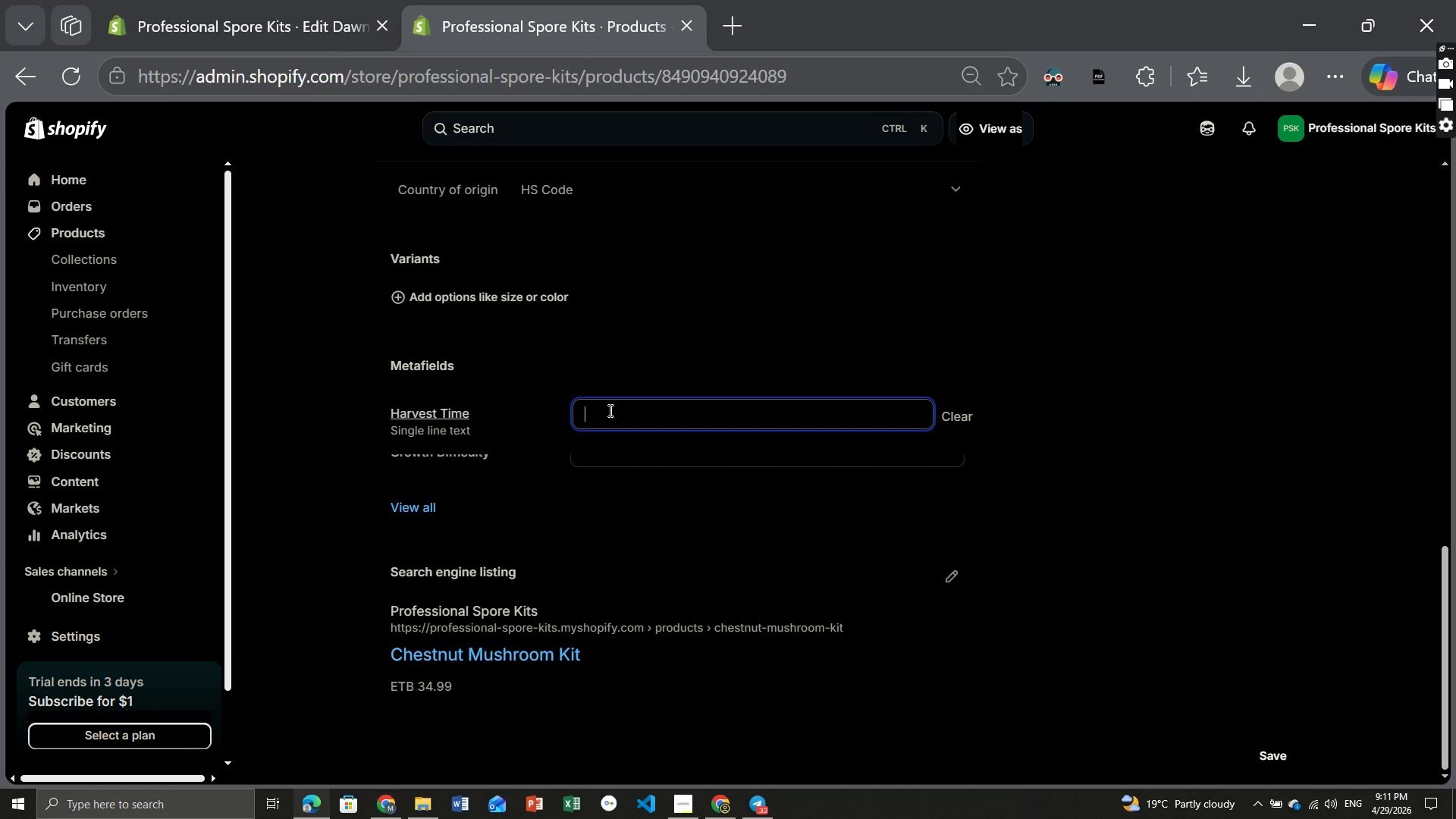 
wait(5.56)
 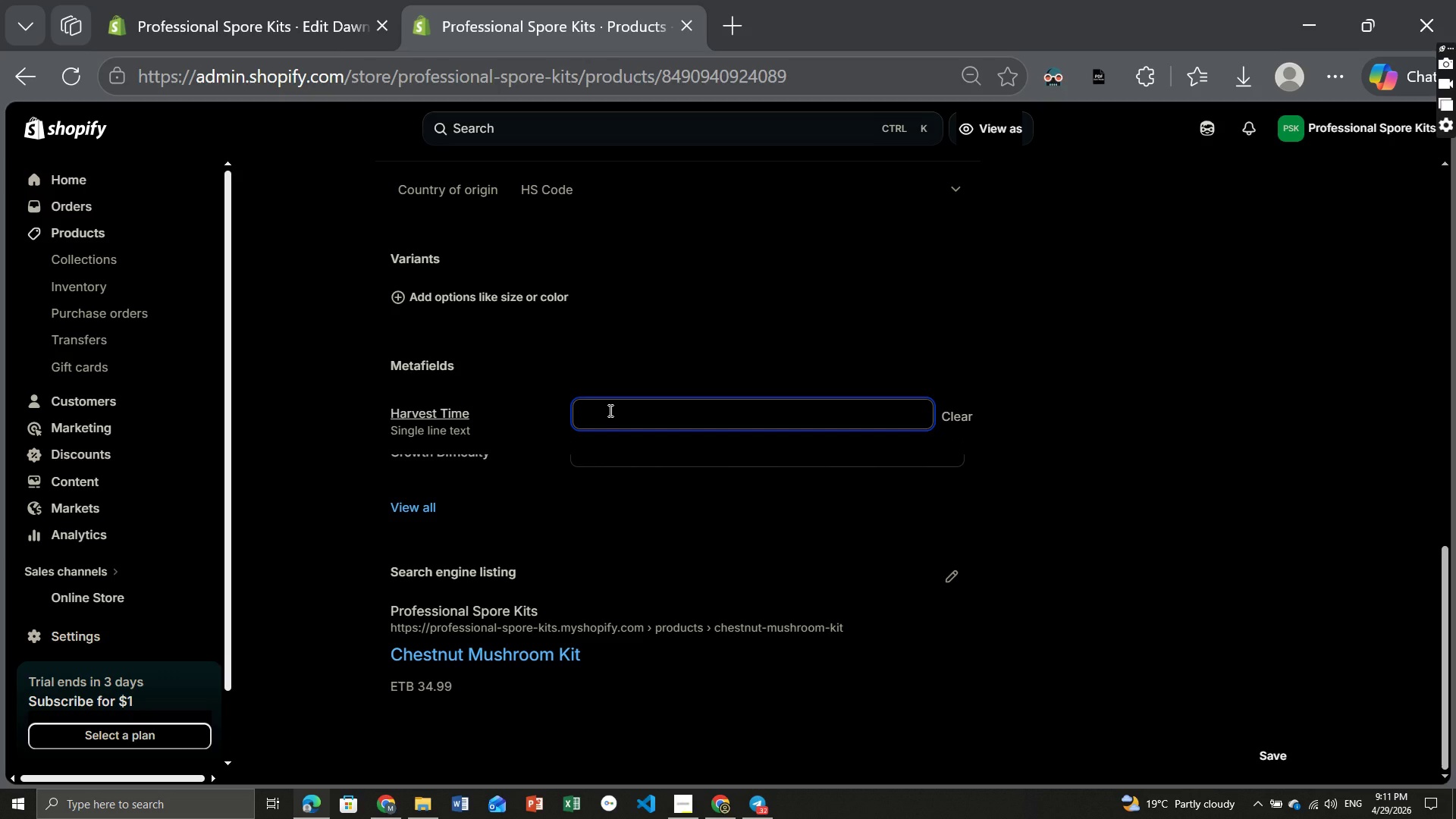 
type(It)
key(Backspace)
type(nterMediate)
 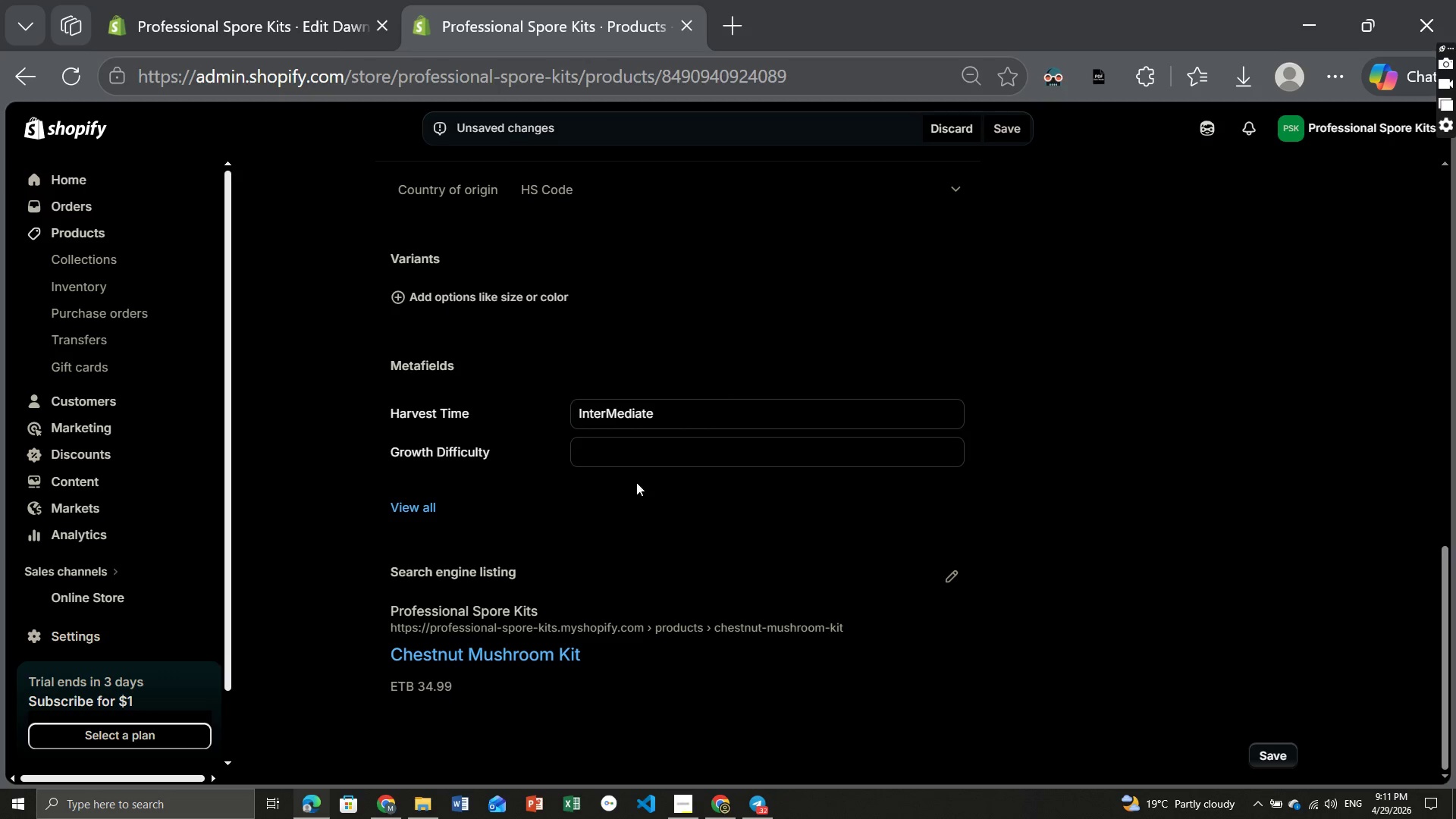 
left_click([625, 532])
 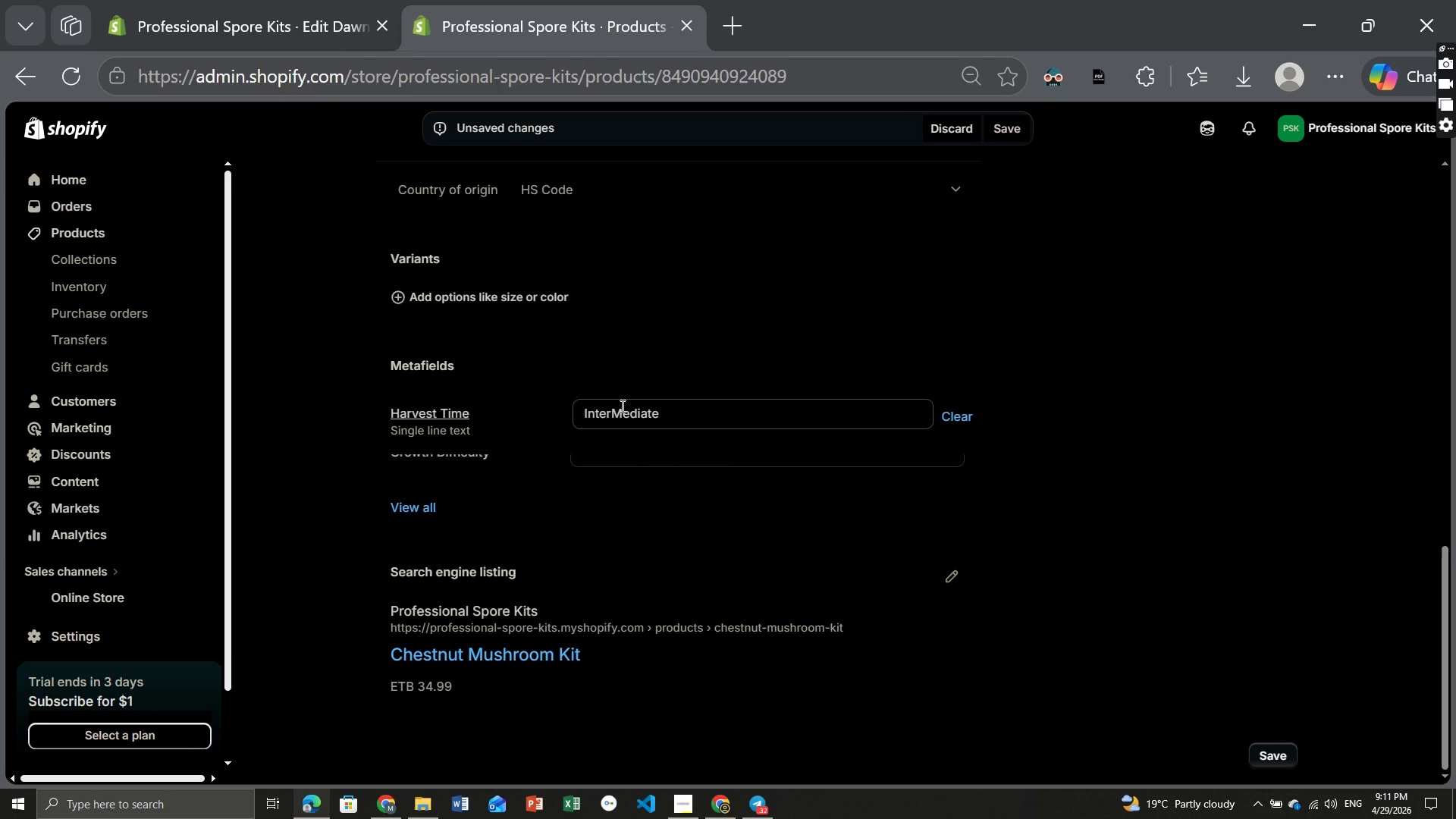 
left_click([621, 406])
 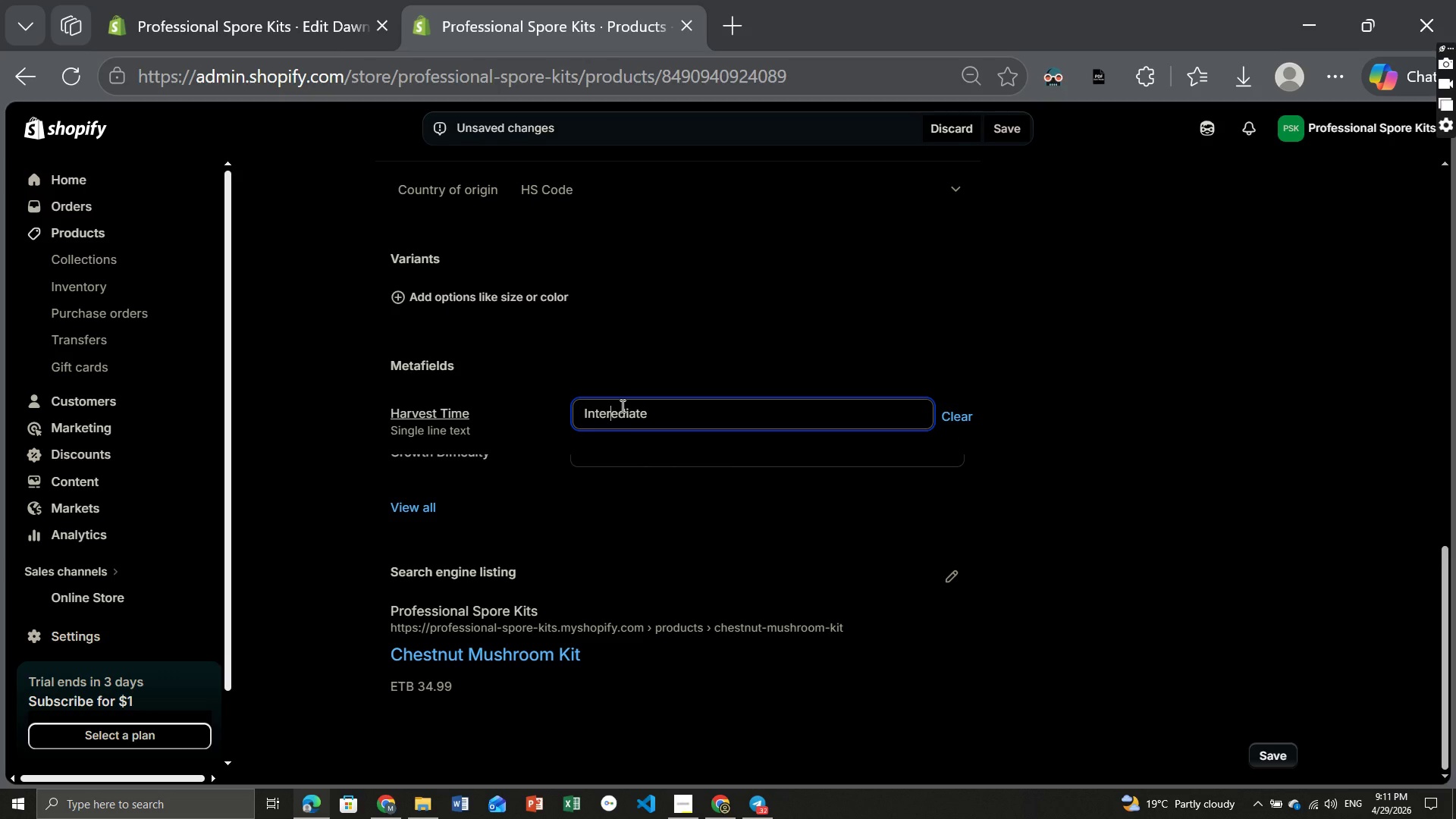 
left_click([621, 406])
 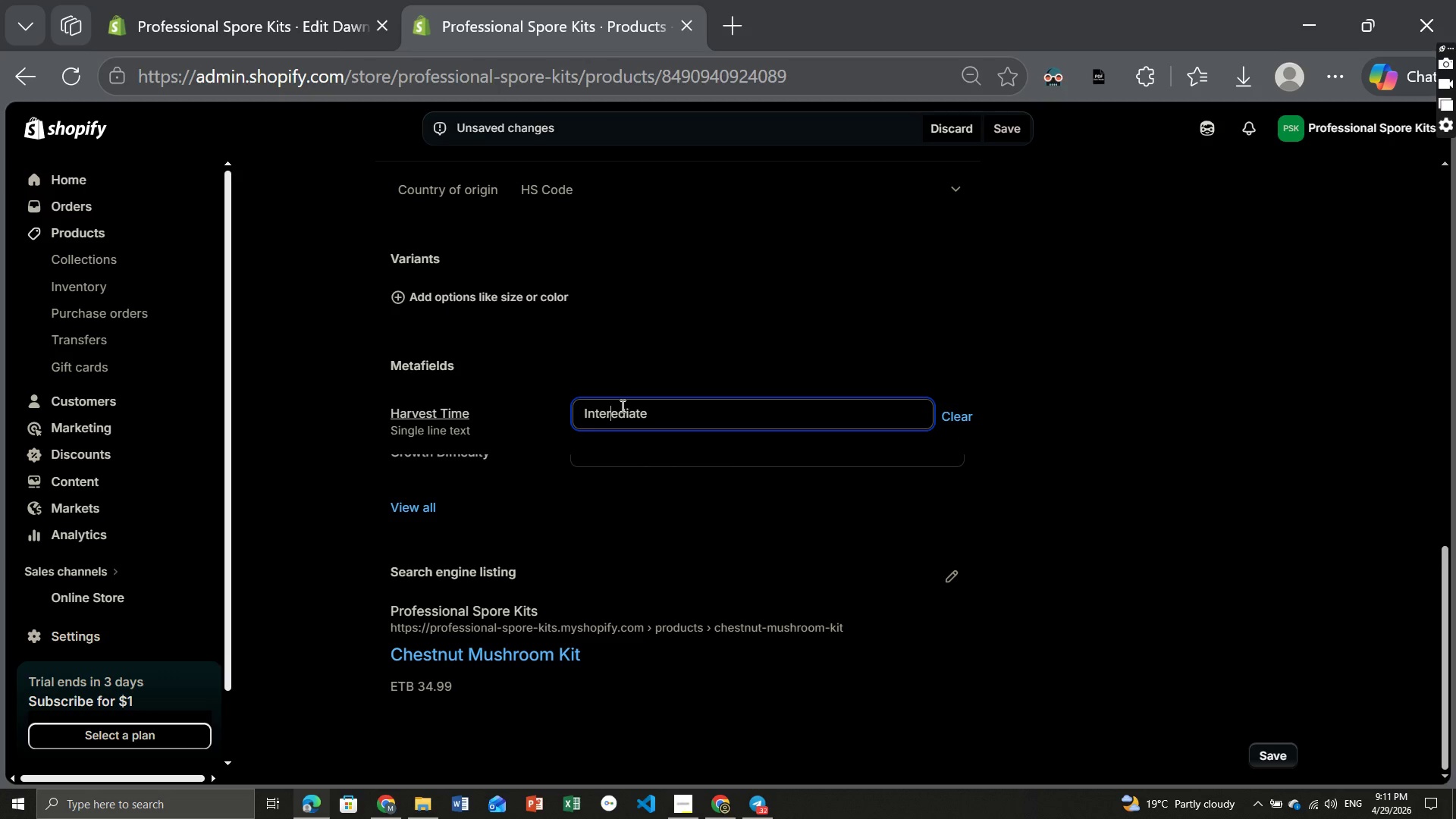 
key(Backspace)
 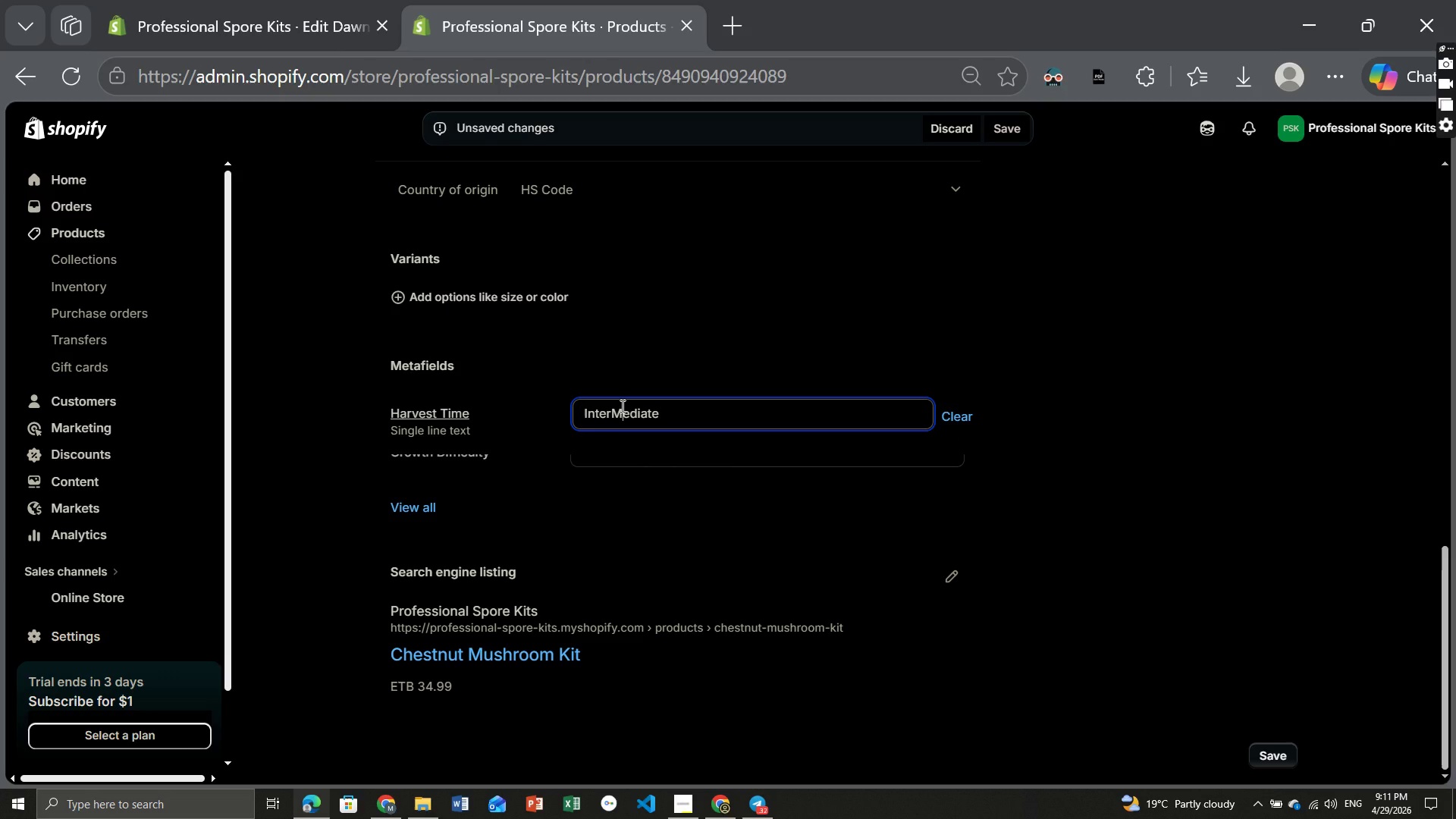 
key(CapsLock)
 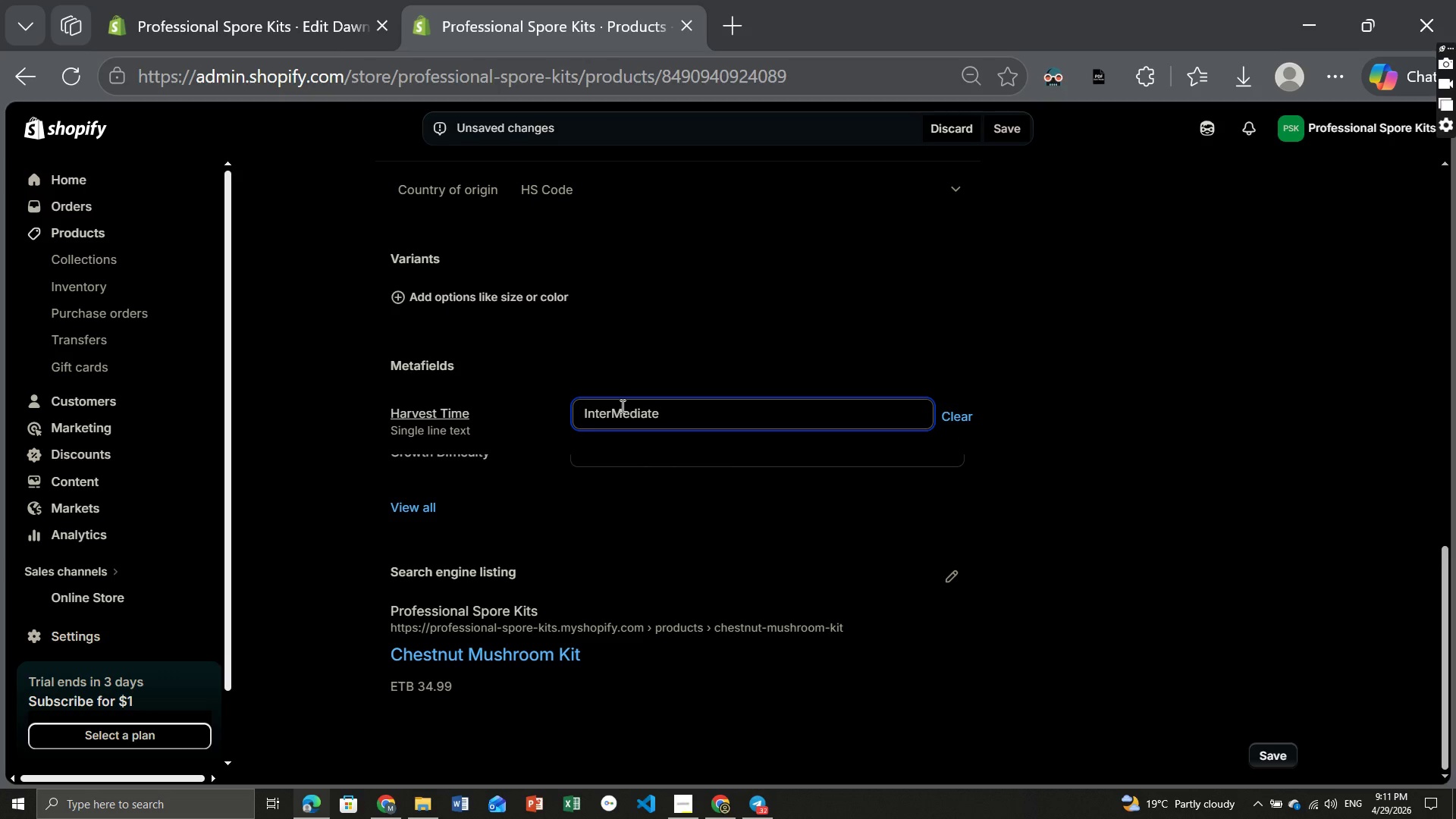 
key(M)
 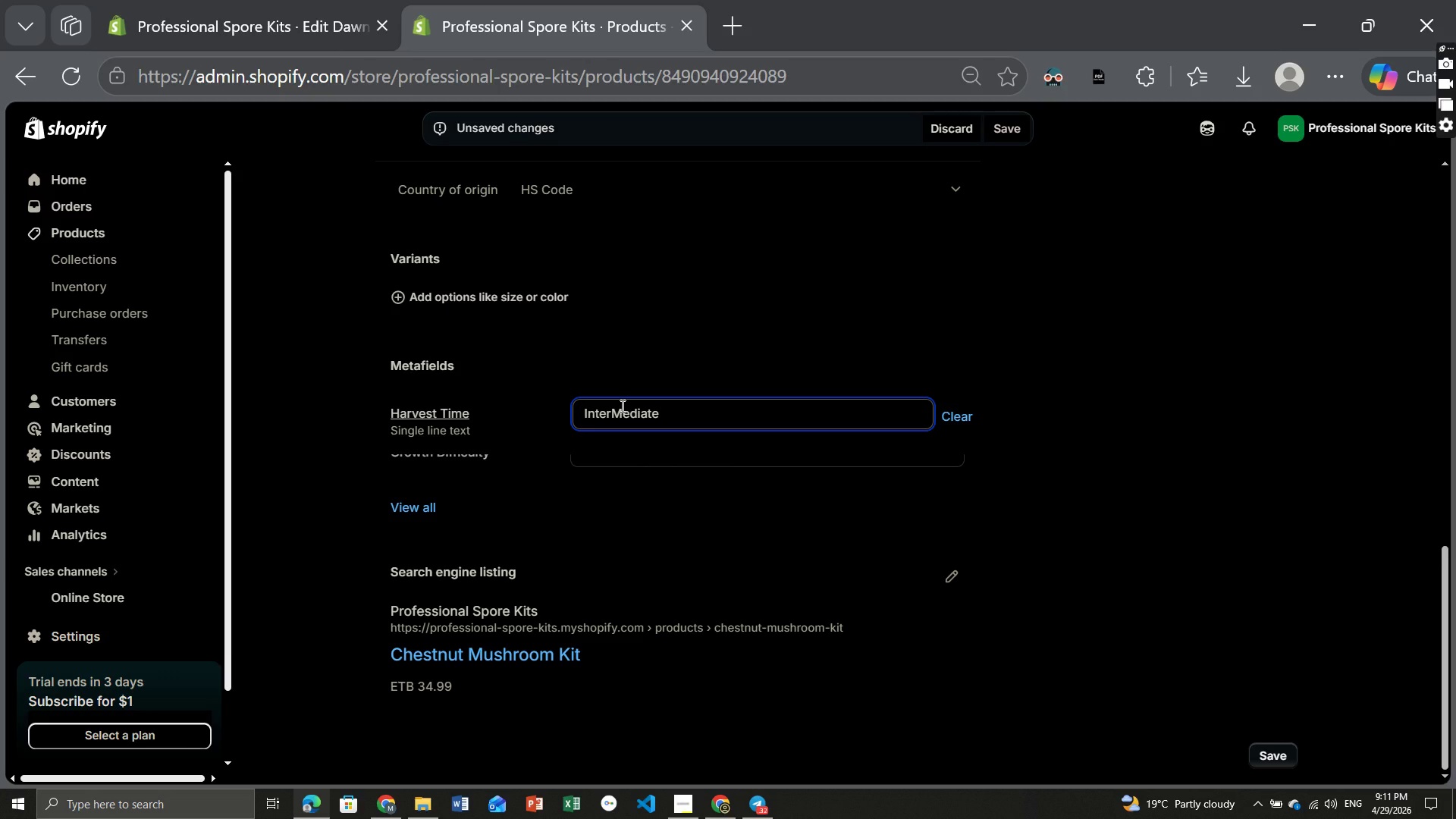 
key(CapsLock)
 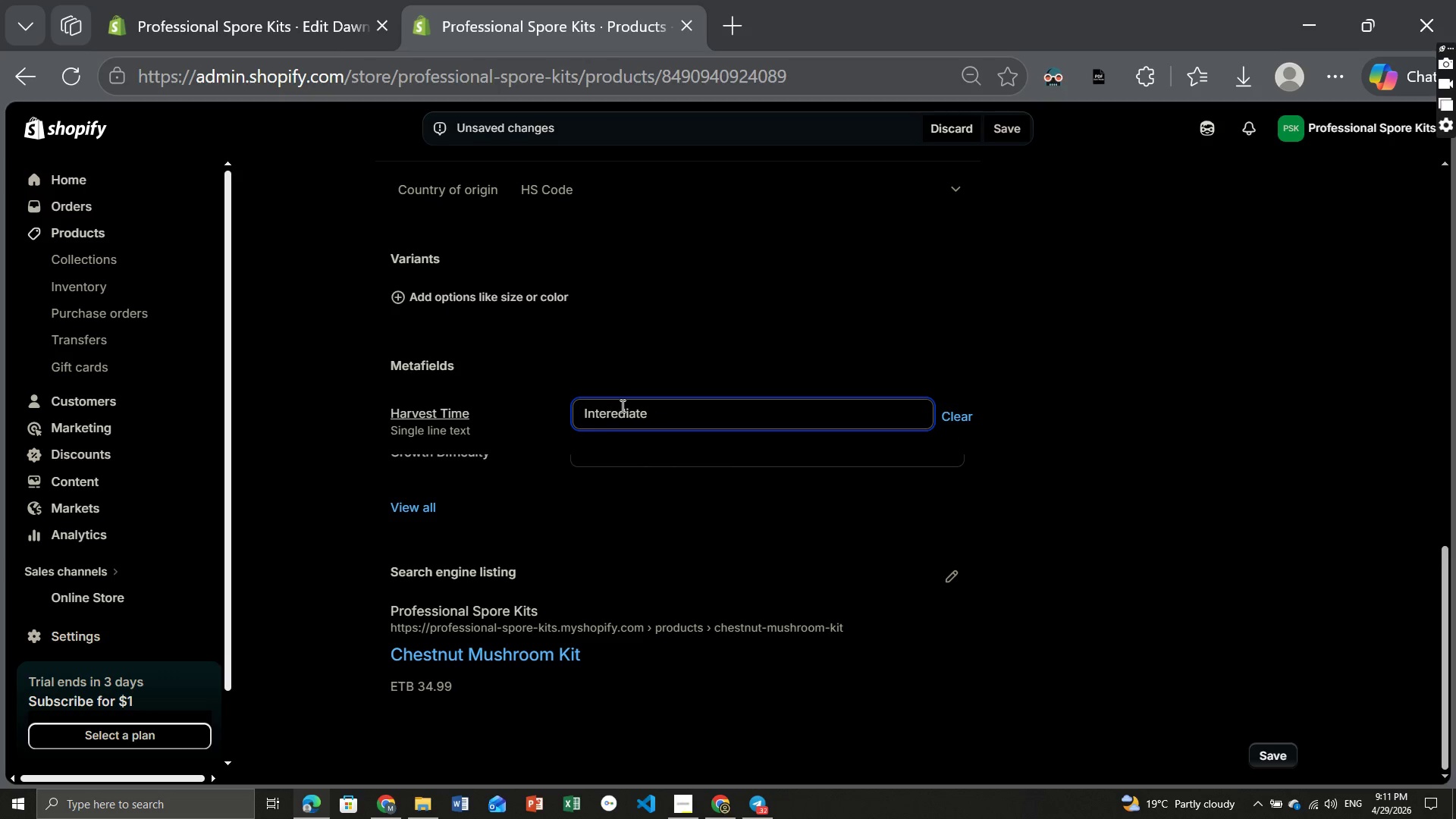 
key(Backspace)
 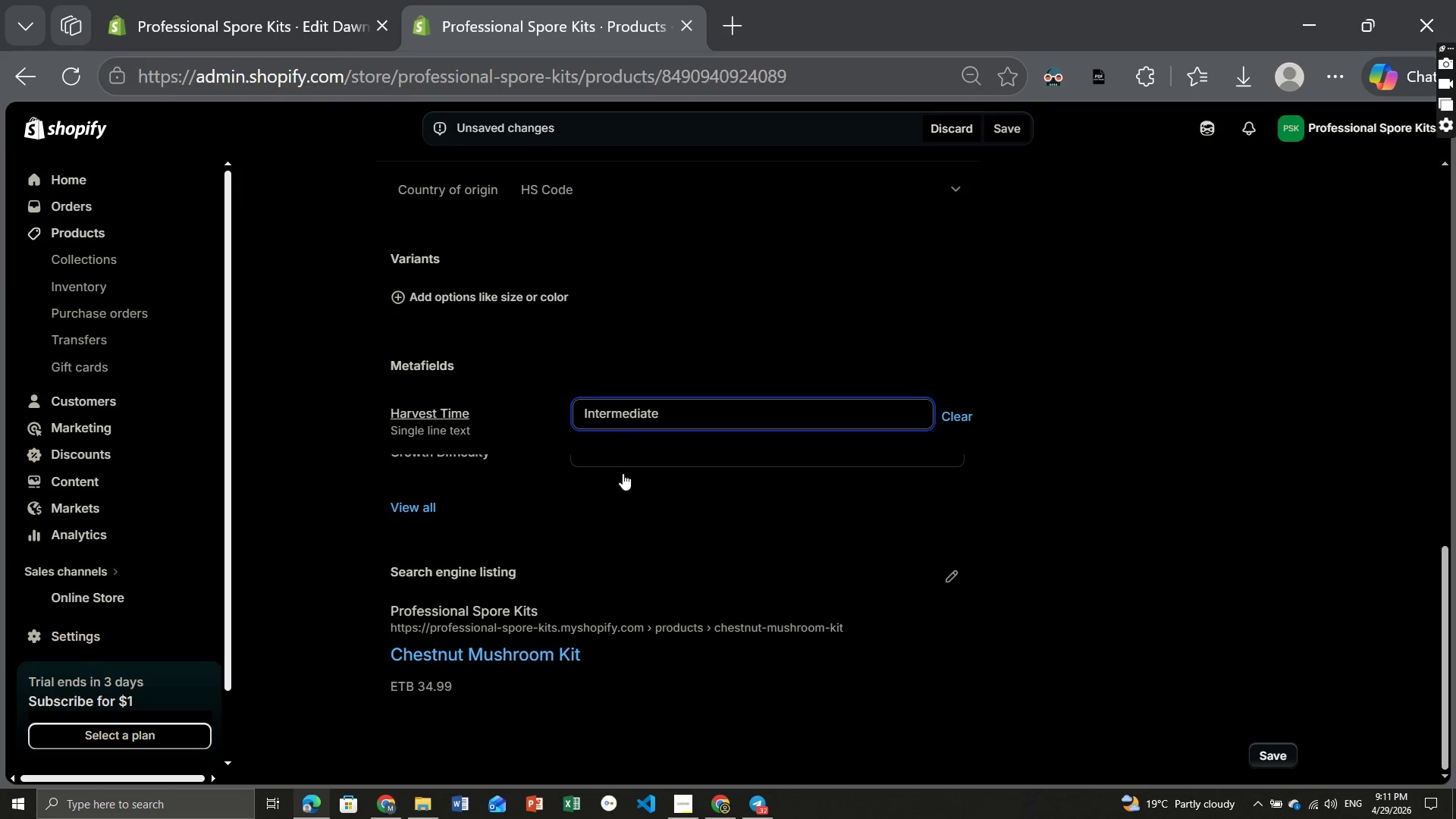 
key(M)
 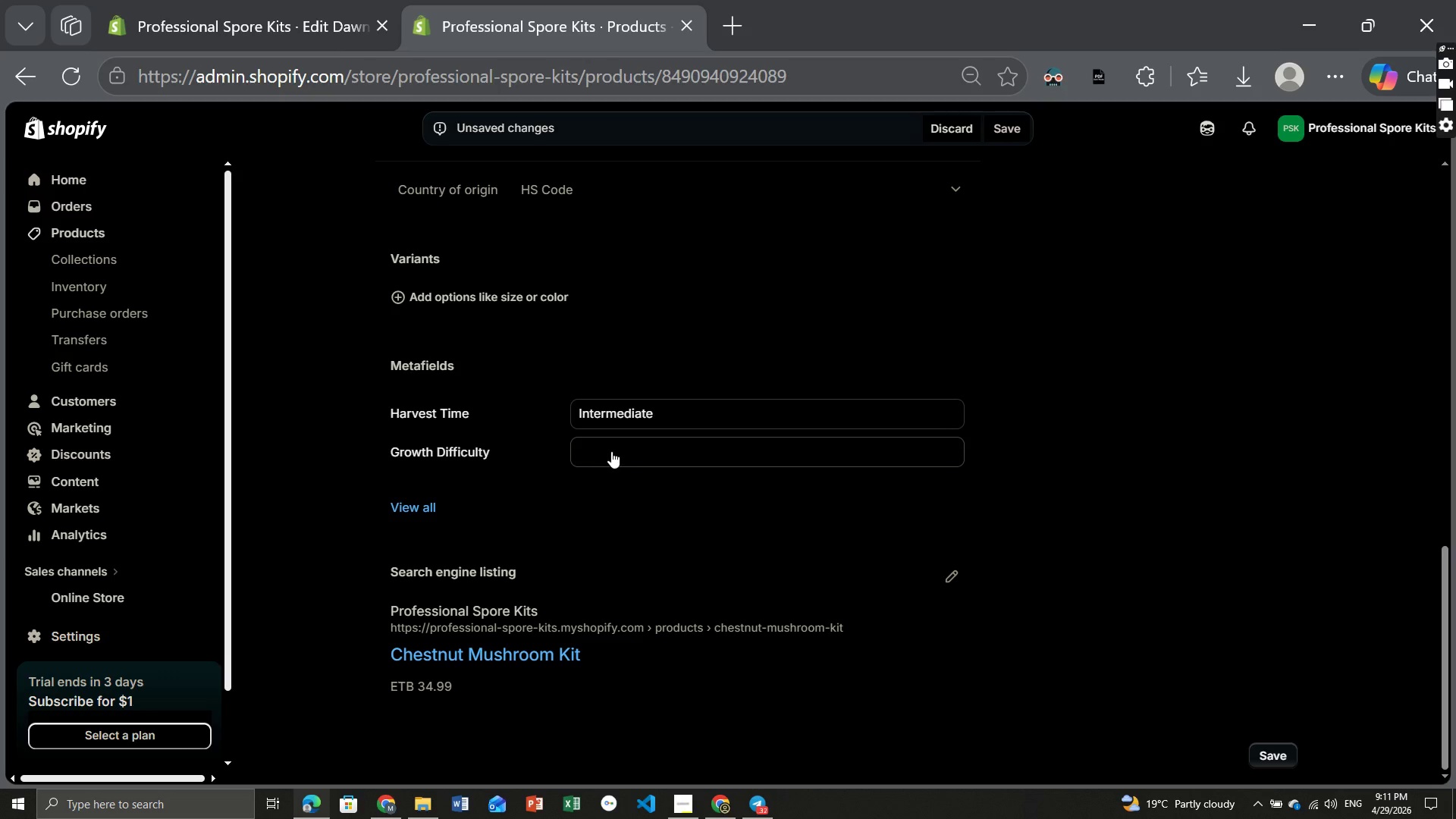 
left_click([623, 476])
 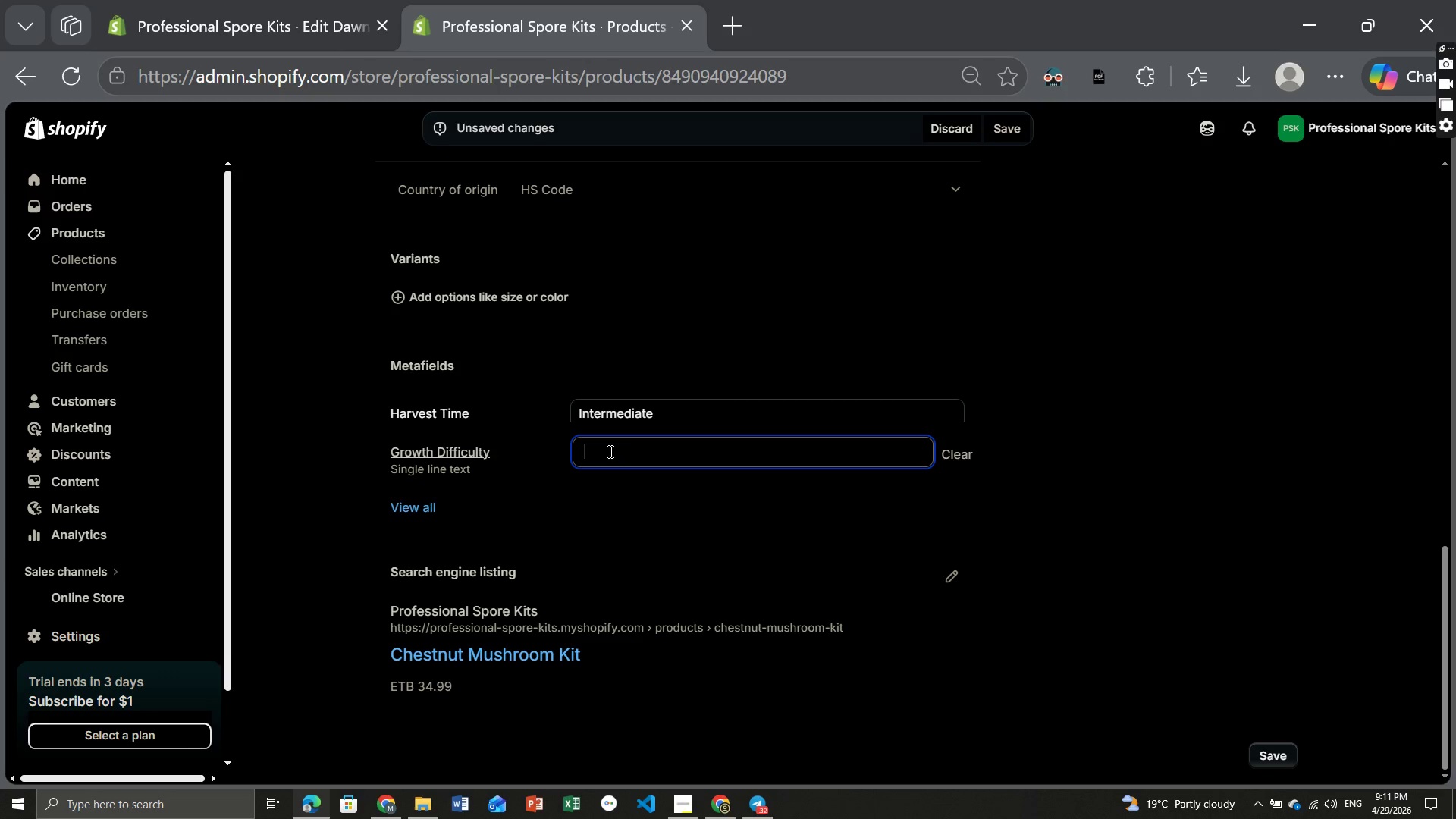 
left_click([609, 451])
 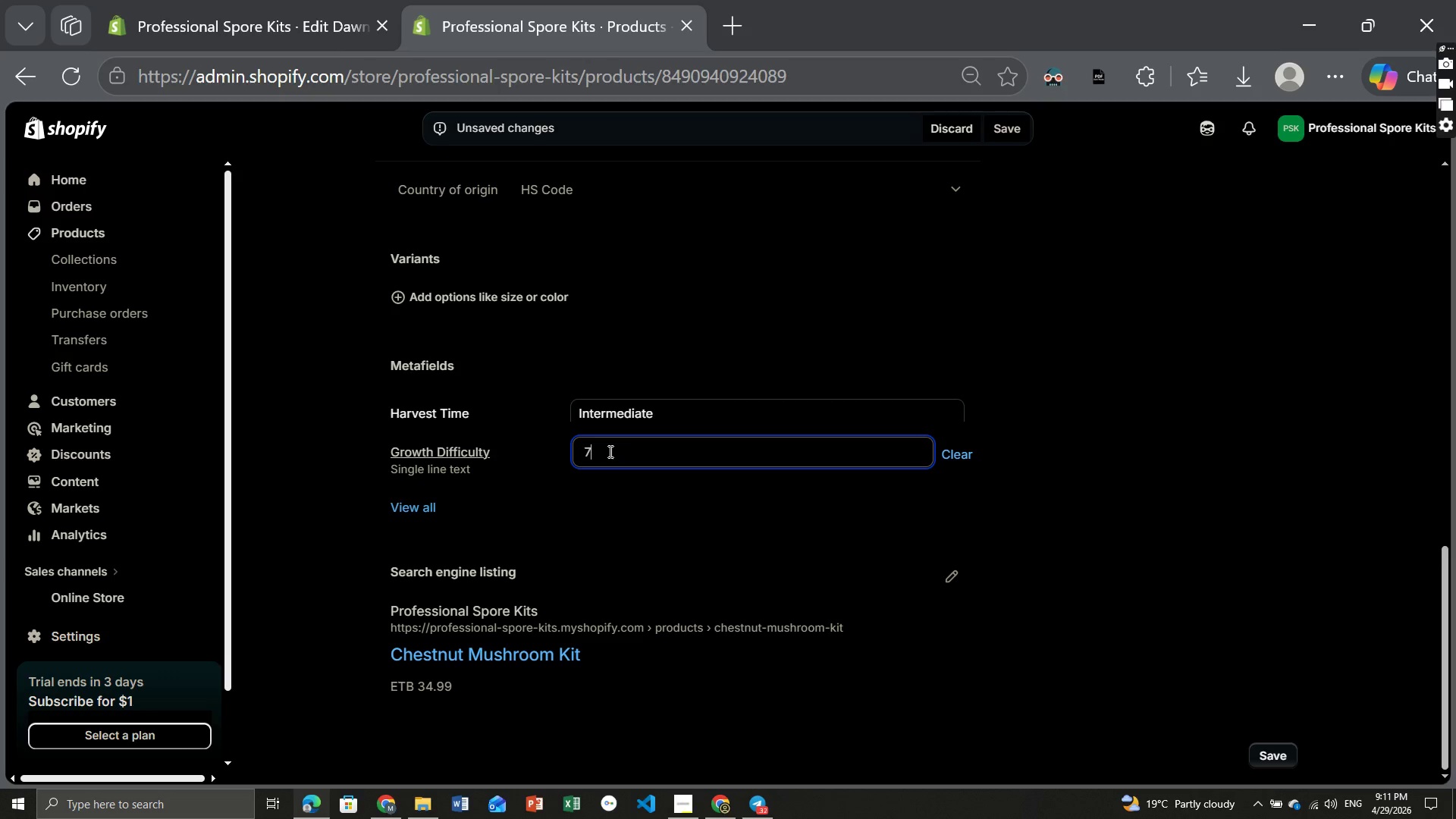 
key(7)
 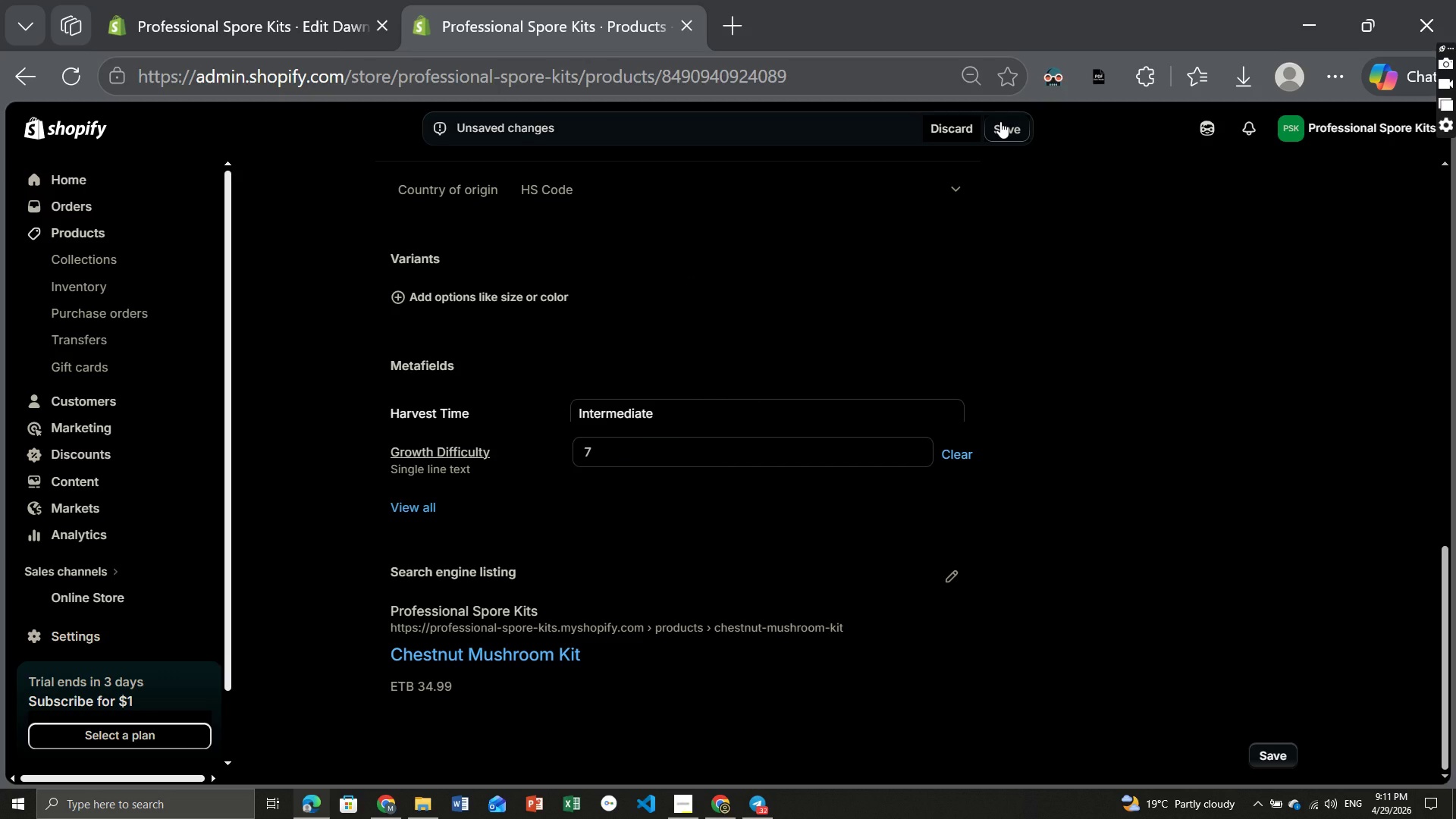 
left_click([1000, 121])
 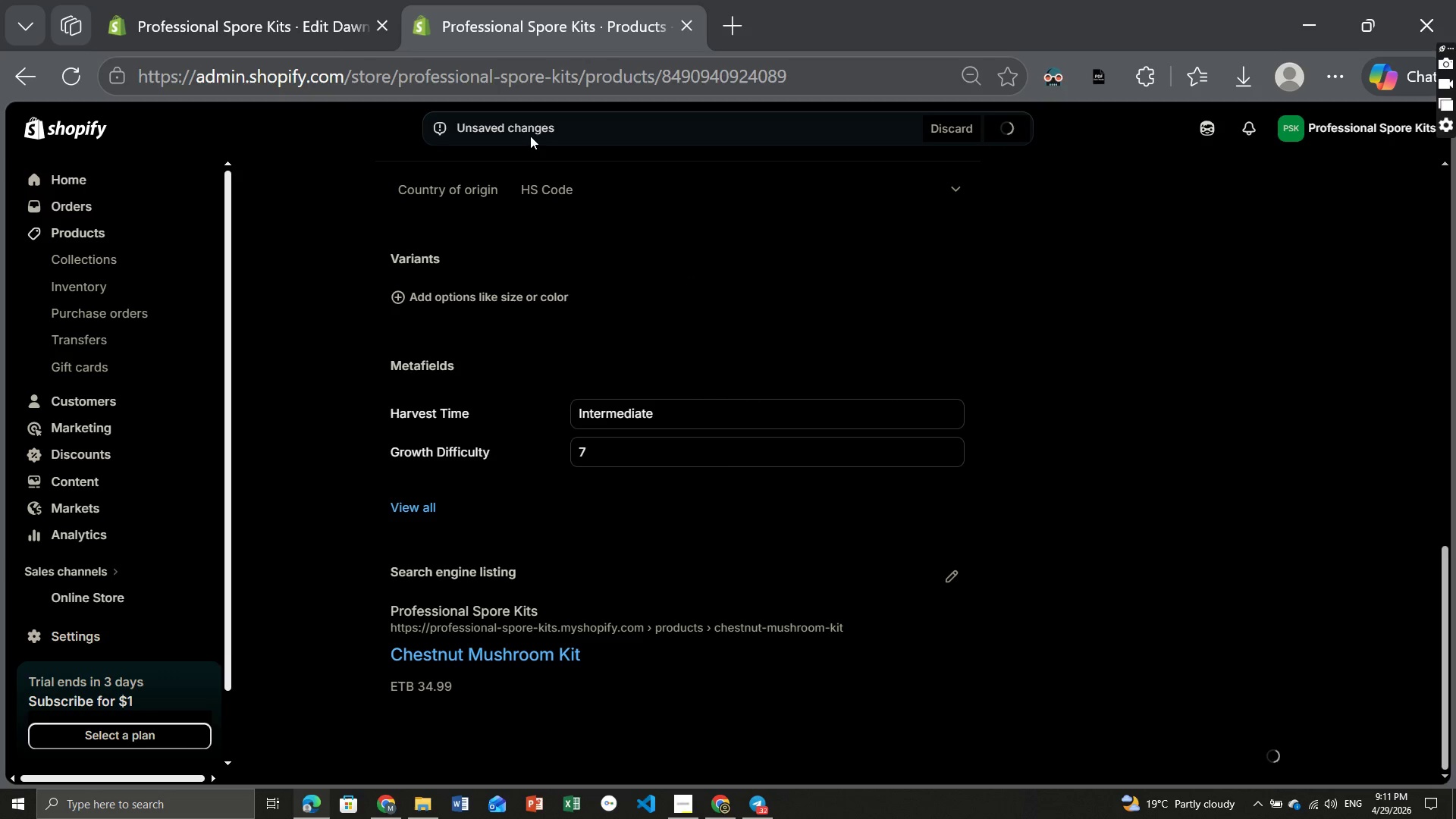 
wait(8.3)
 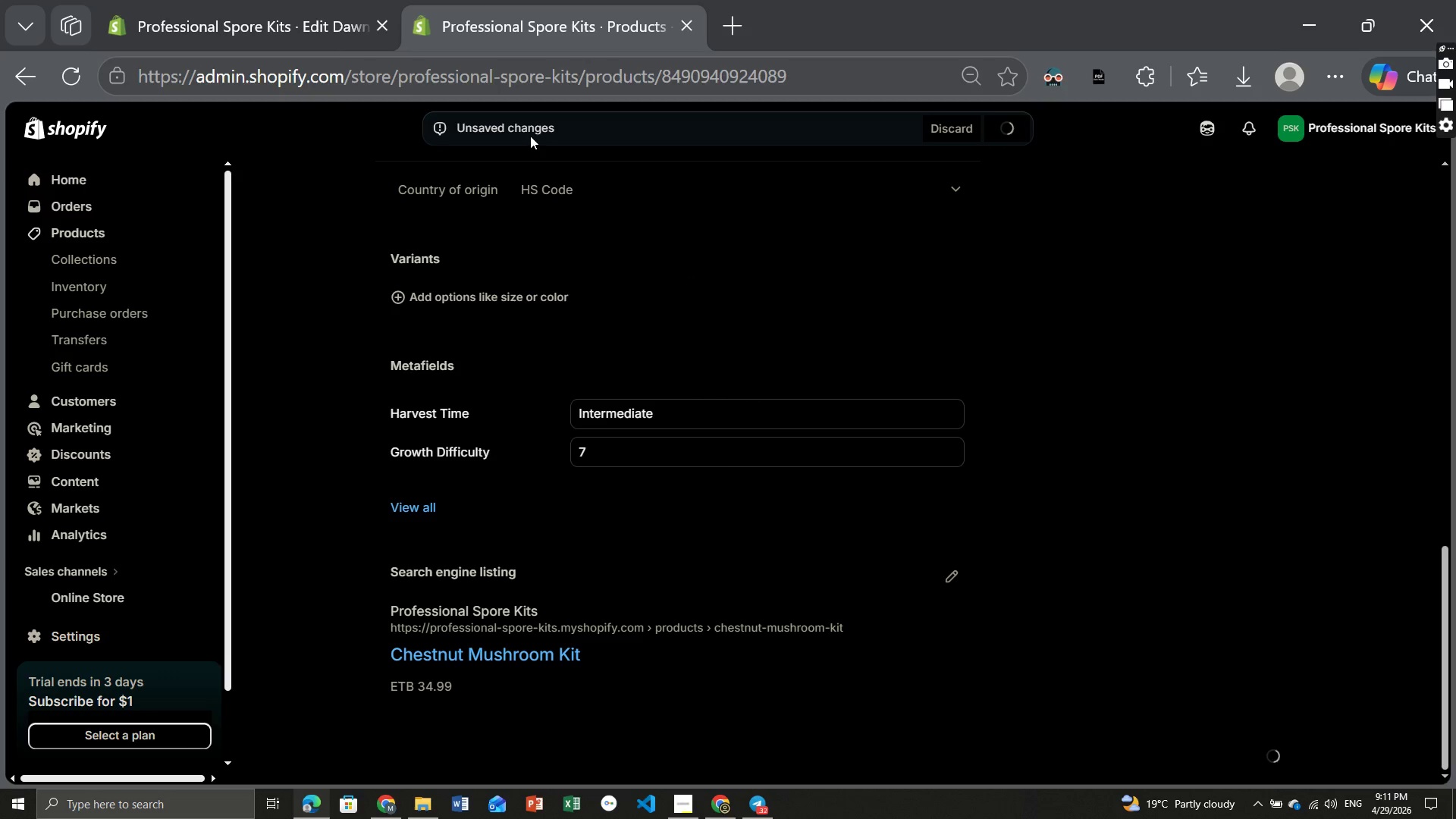 
left_click([89, 231])
 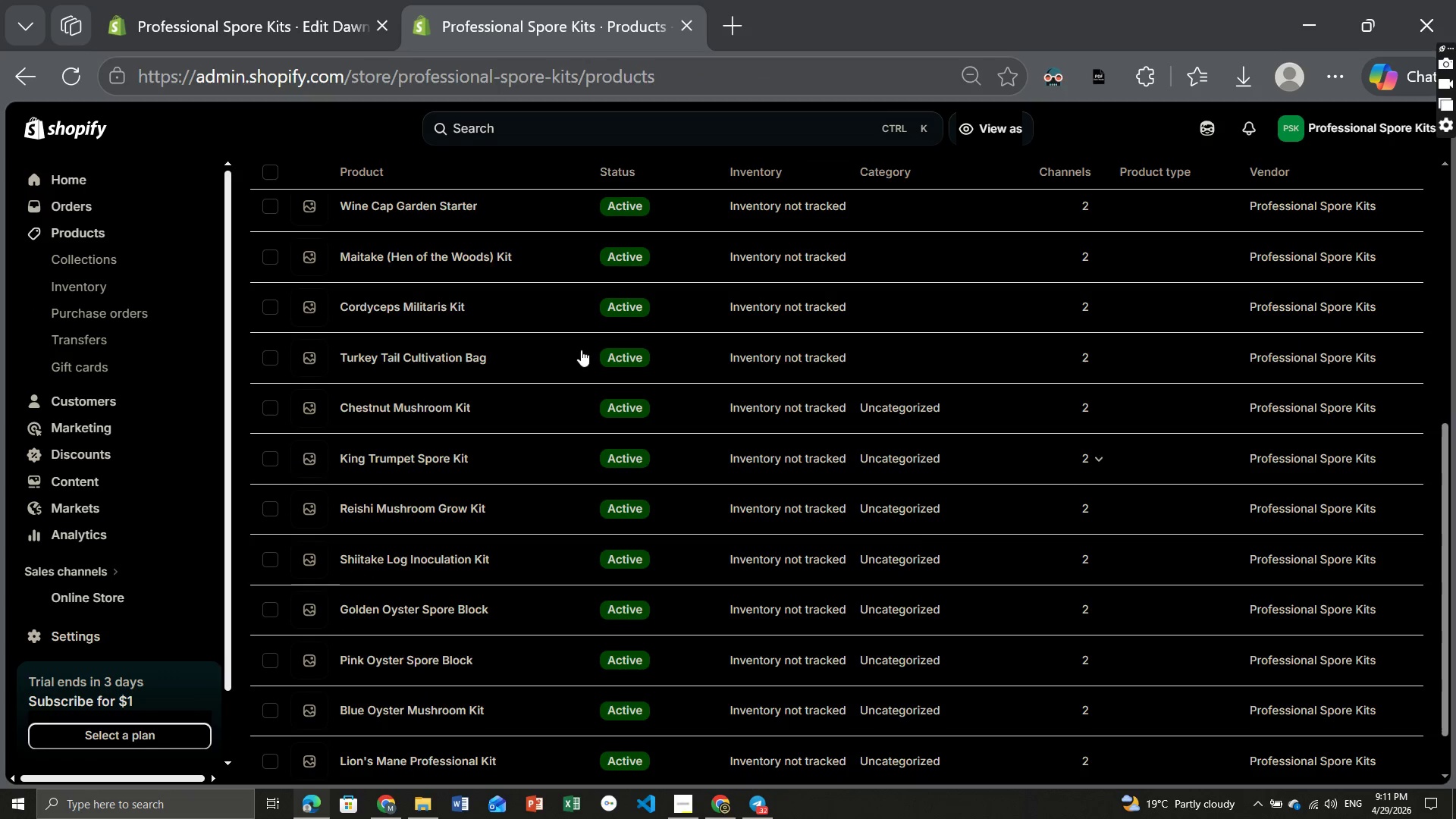 
wait(7.12)
 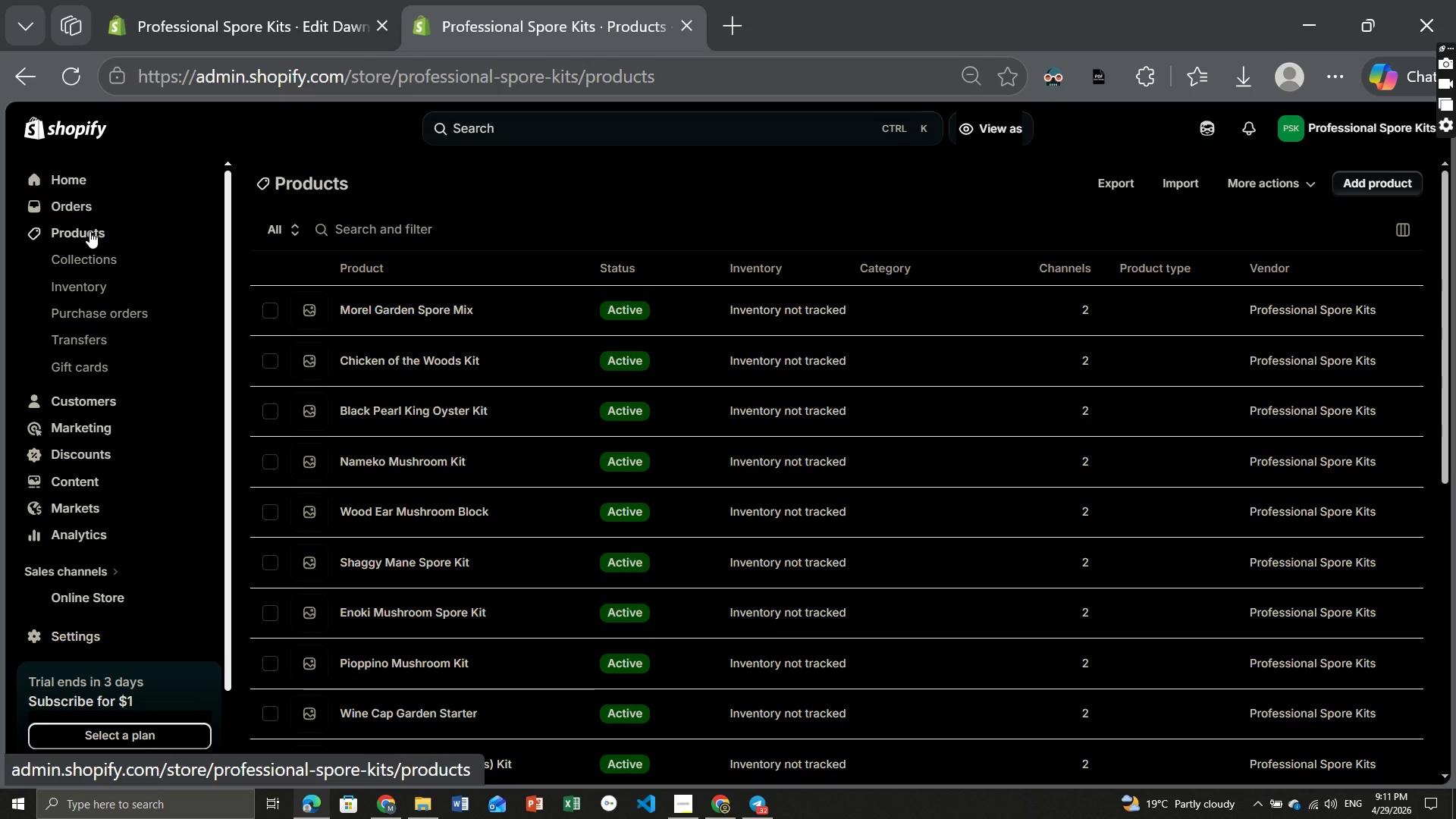 
left_click([431, 350])
 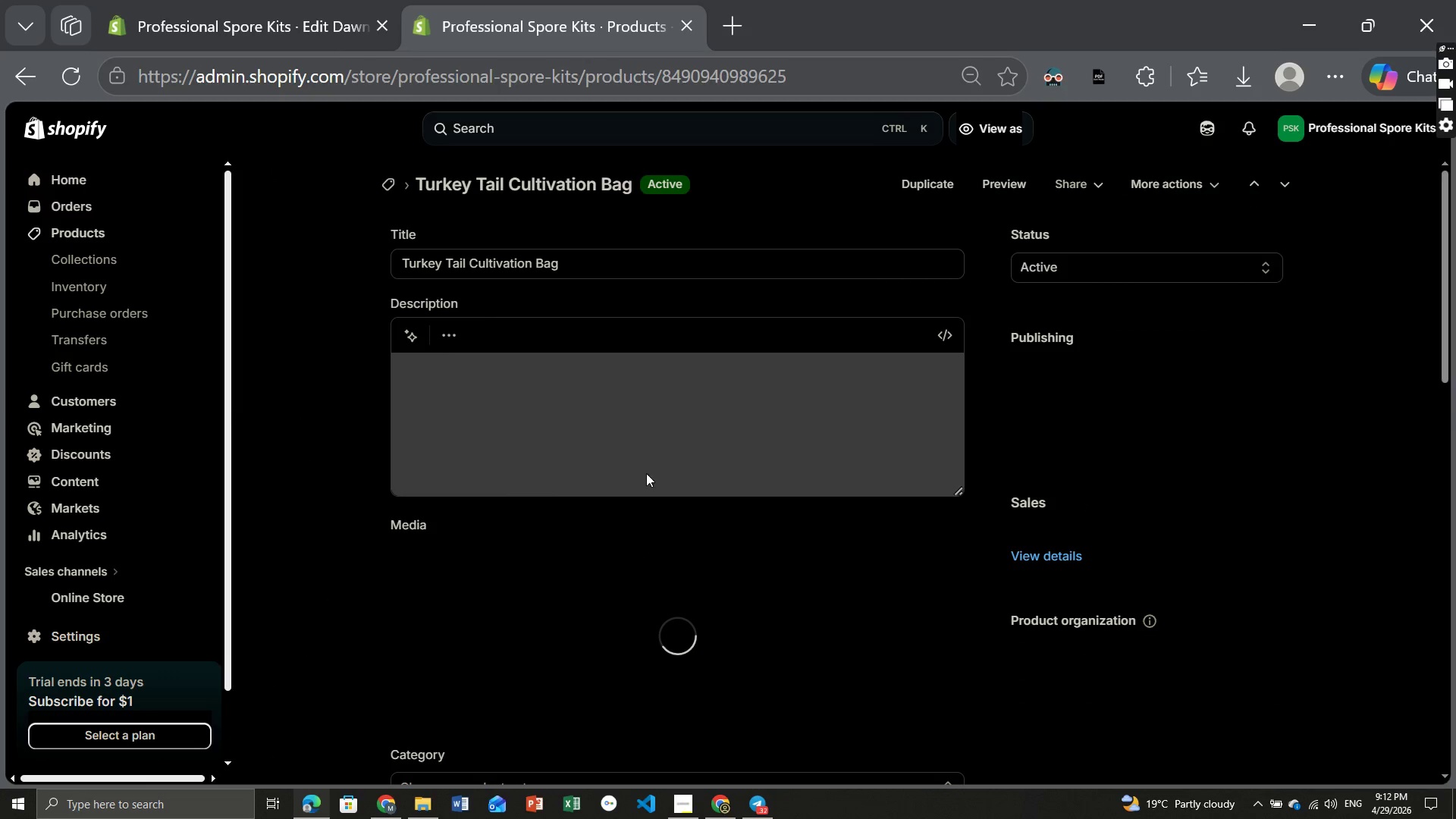 
mouse_move([642, 492])
 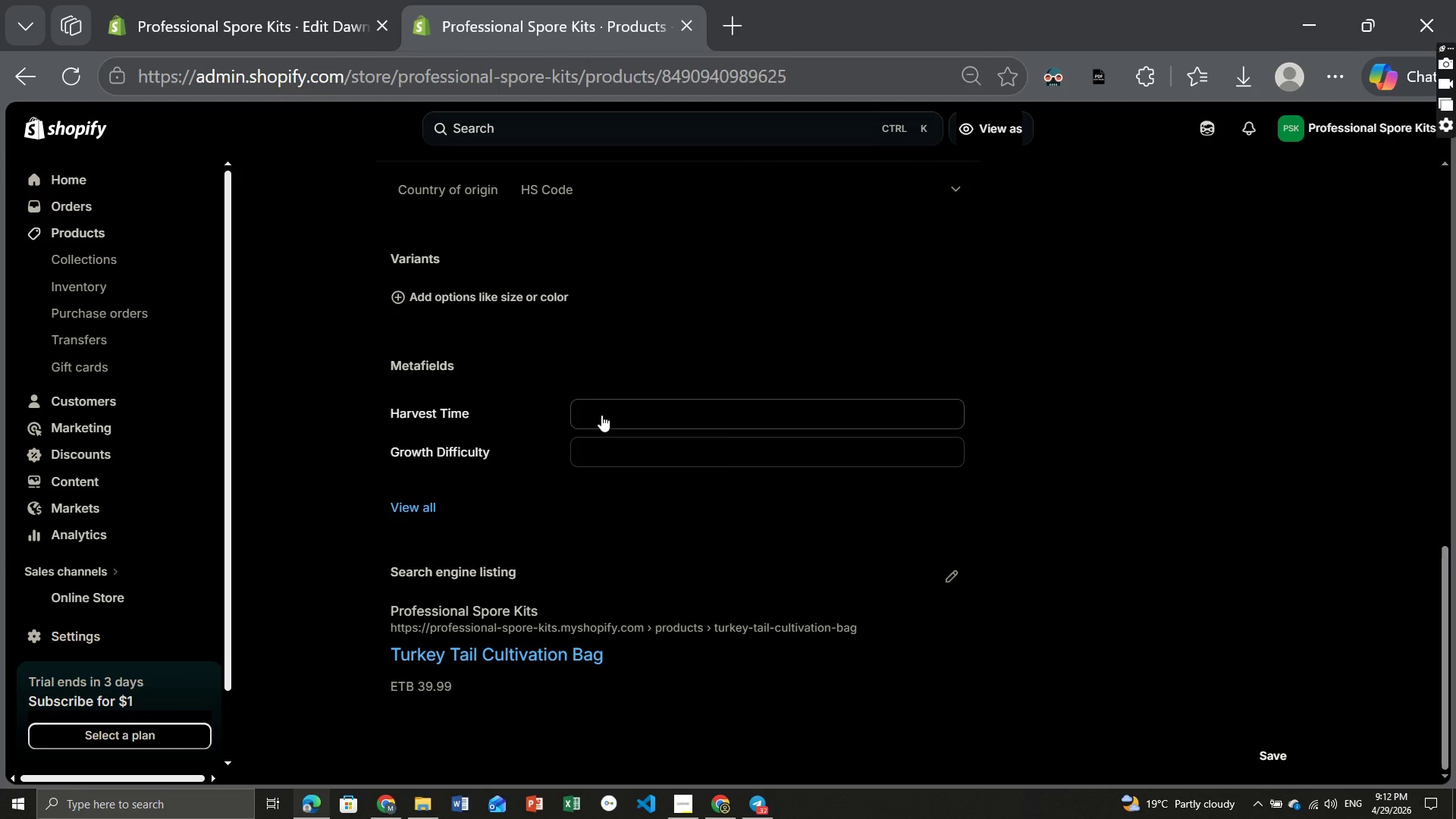 
left_click([601, 415])
 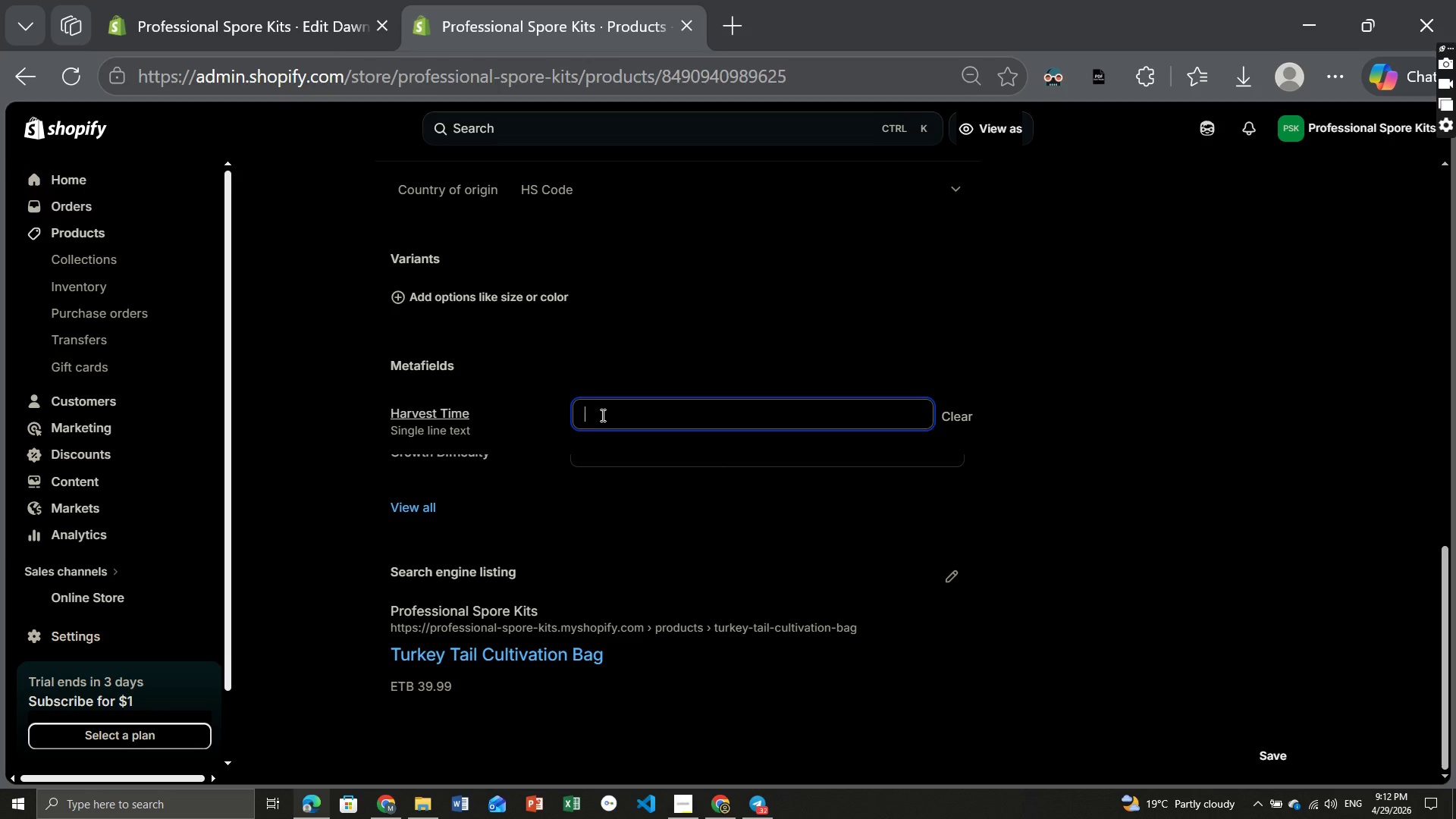 
wait(15.11)
 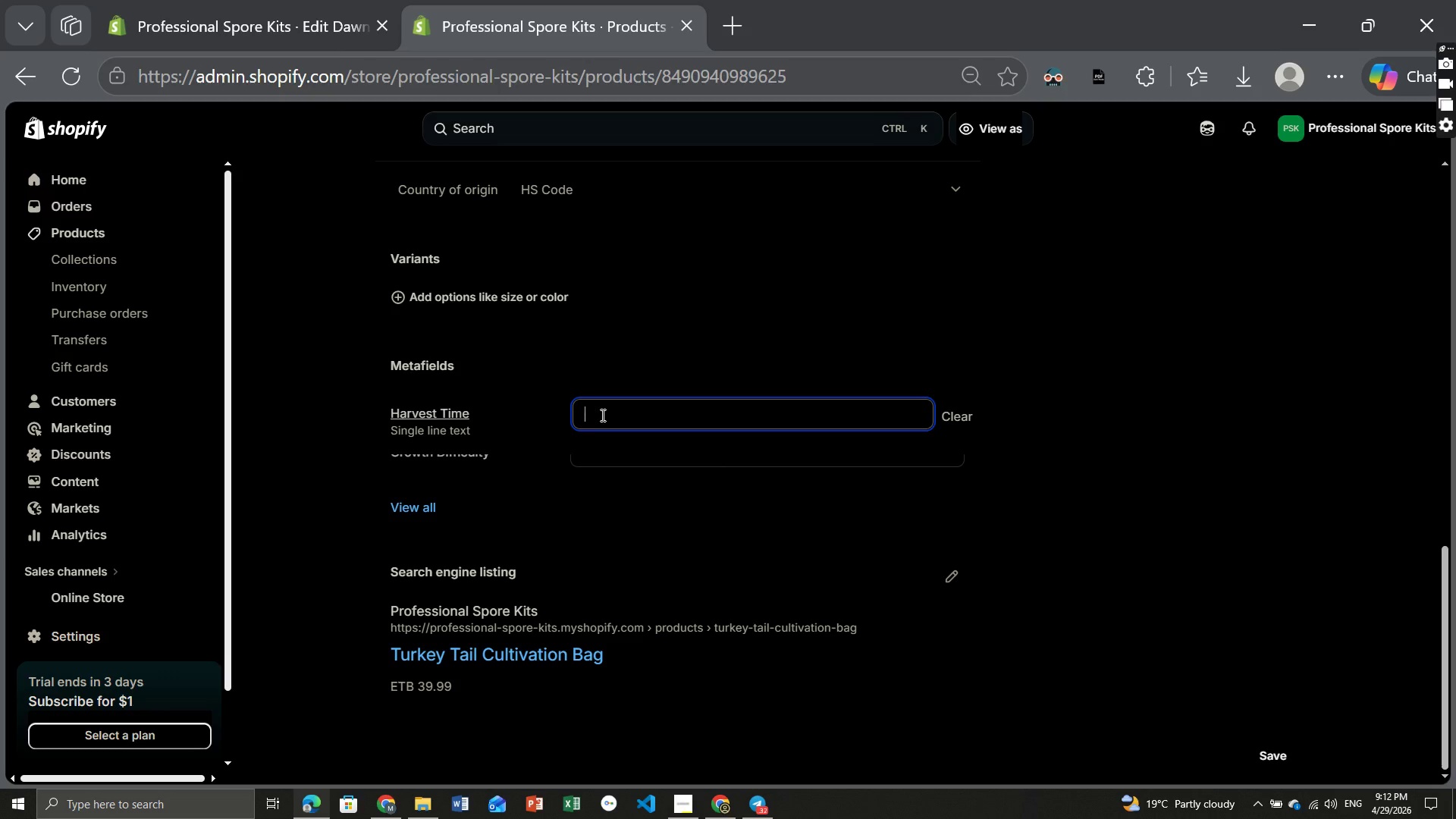 
type(Itermediate)
 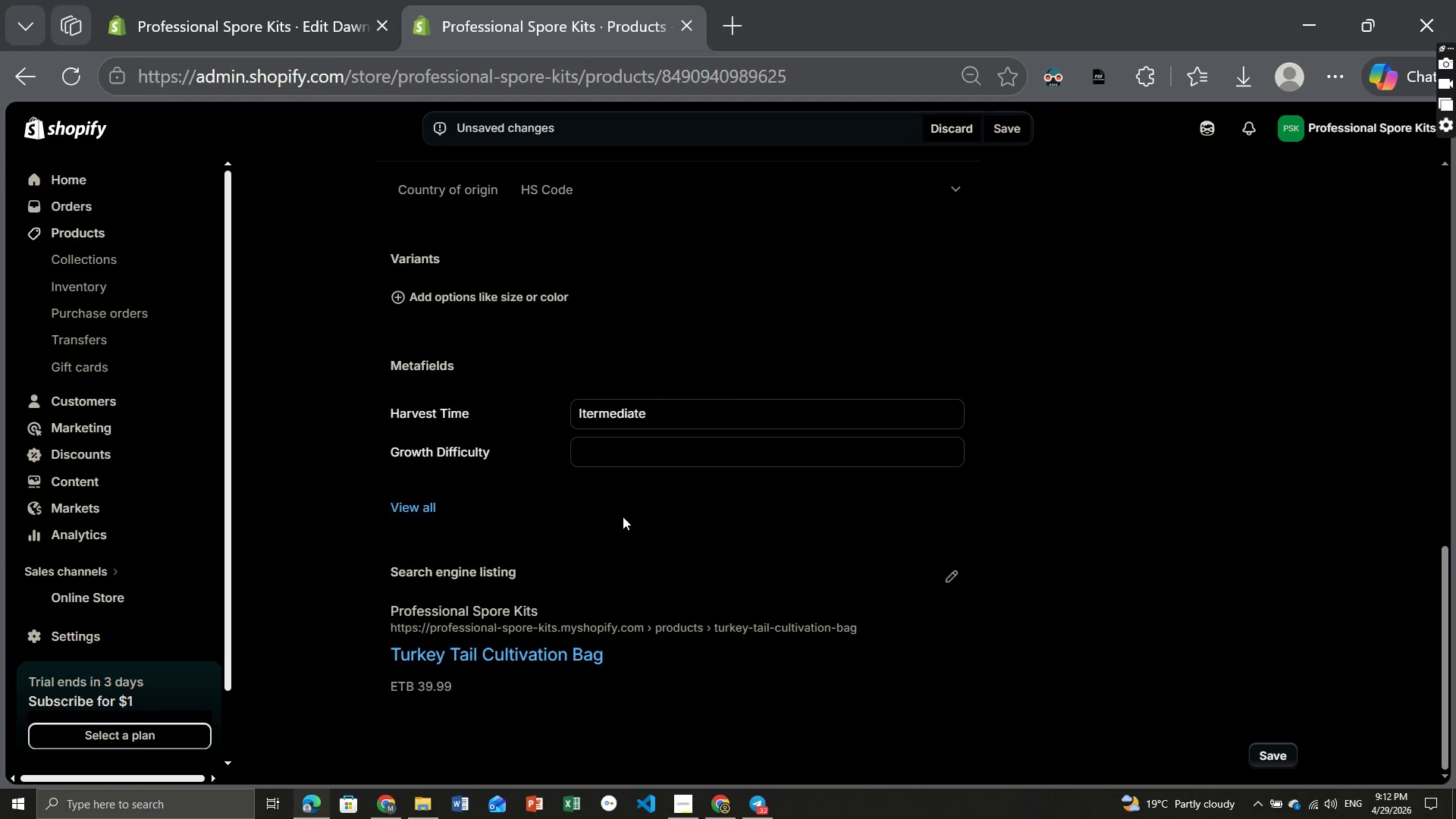 
left_click([618, 523])
 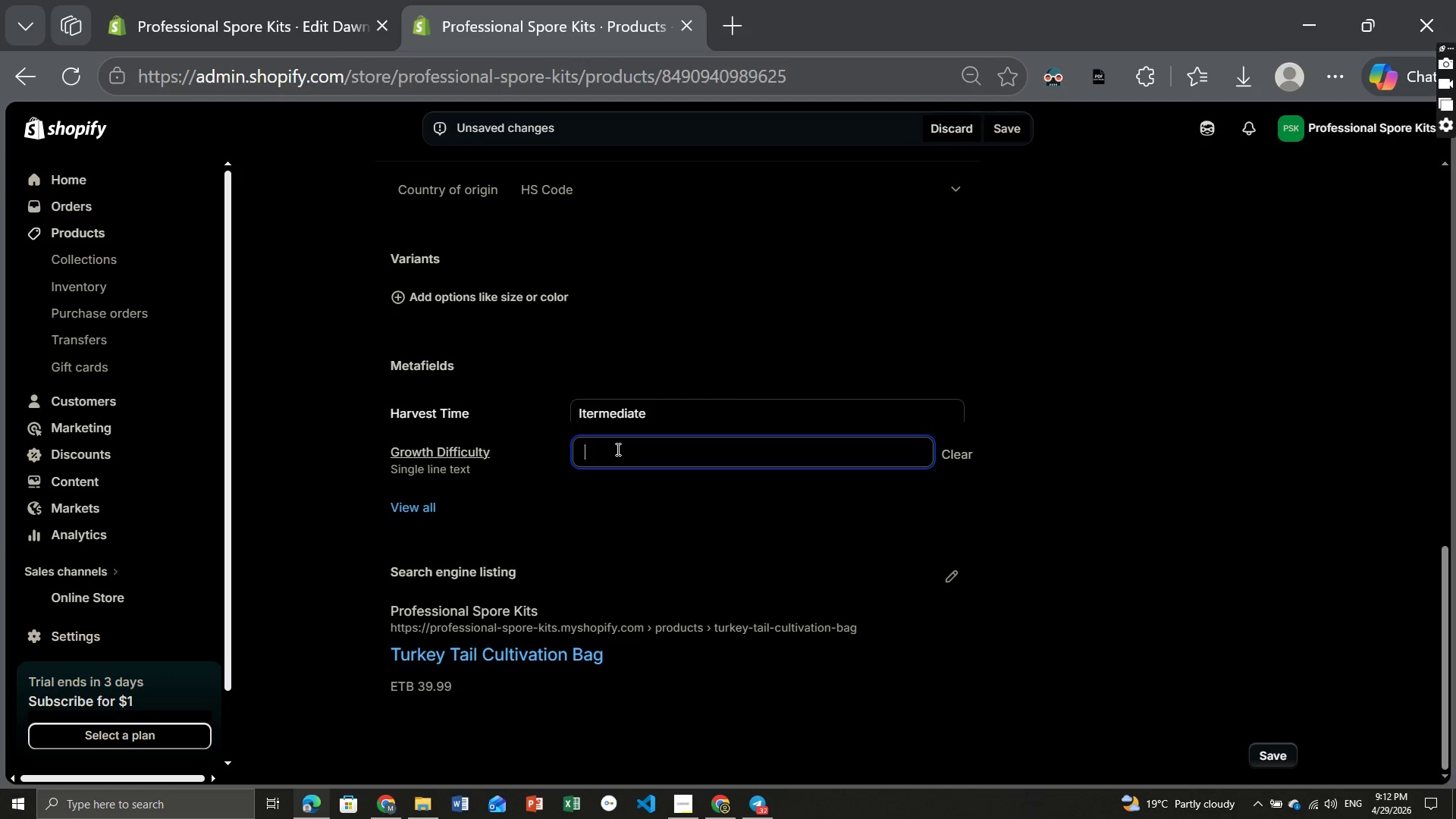 
left_click([617, 449])
 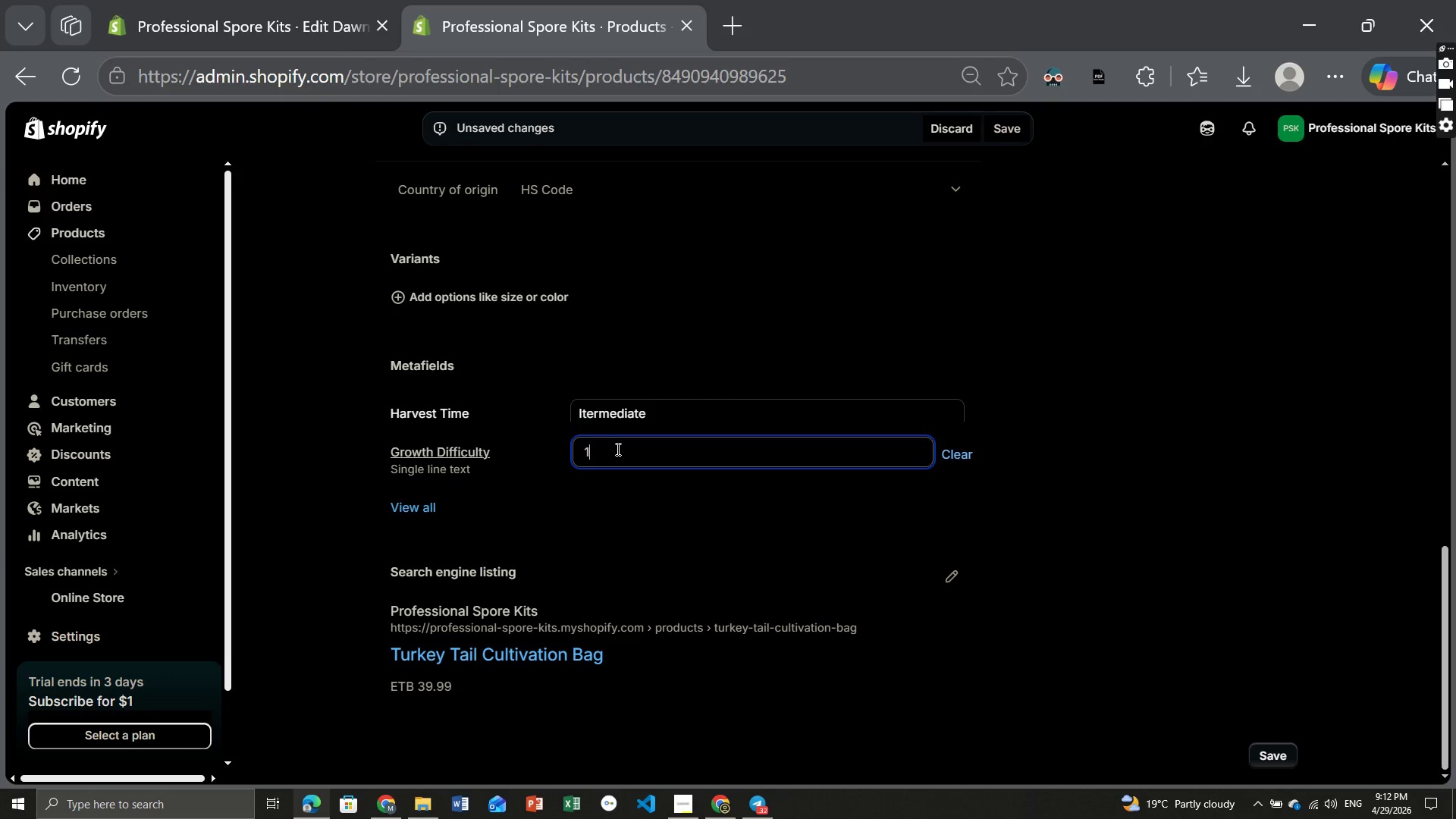 
type(10)
 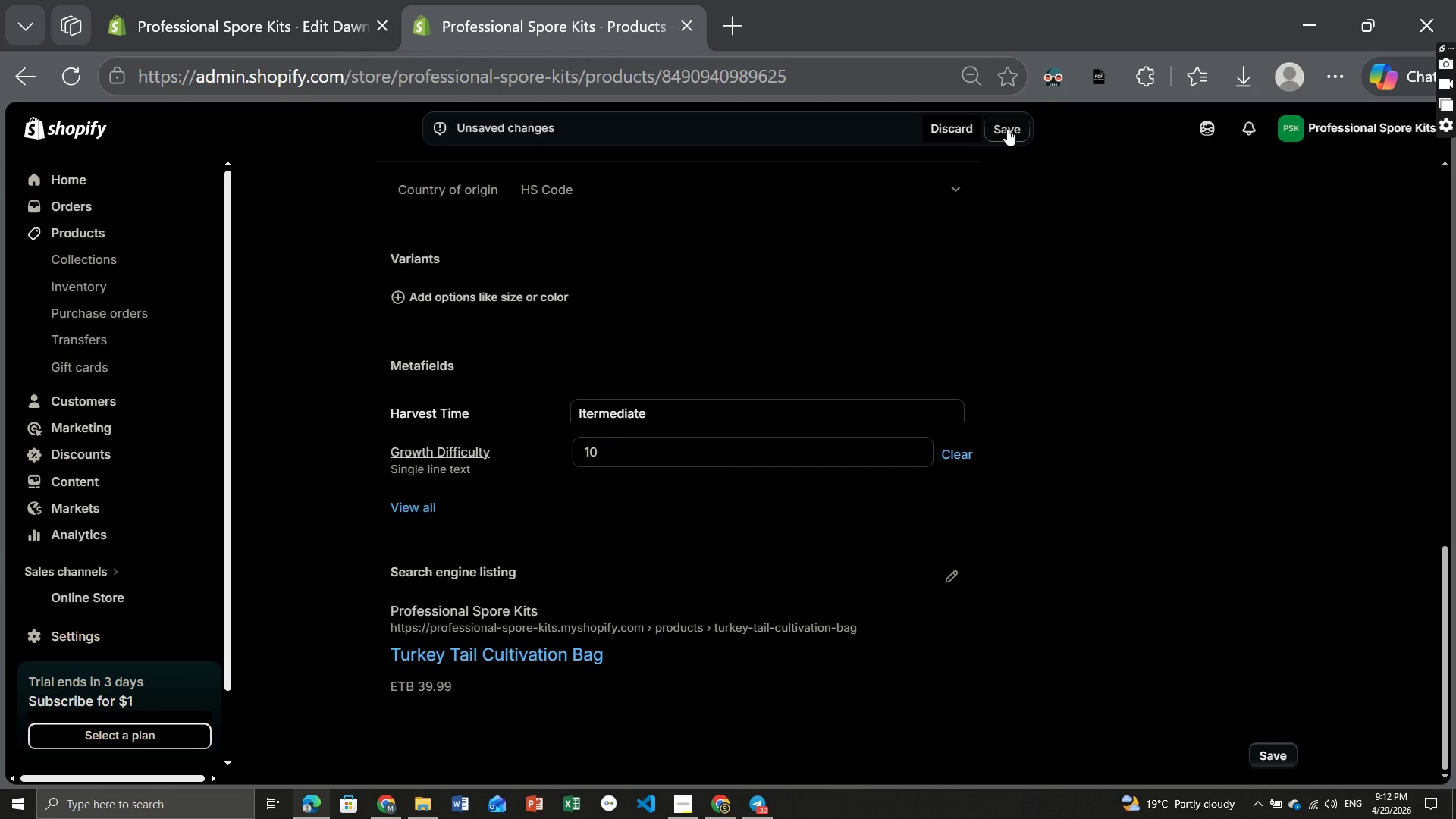 
left_click([1007, 129])
 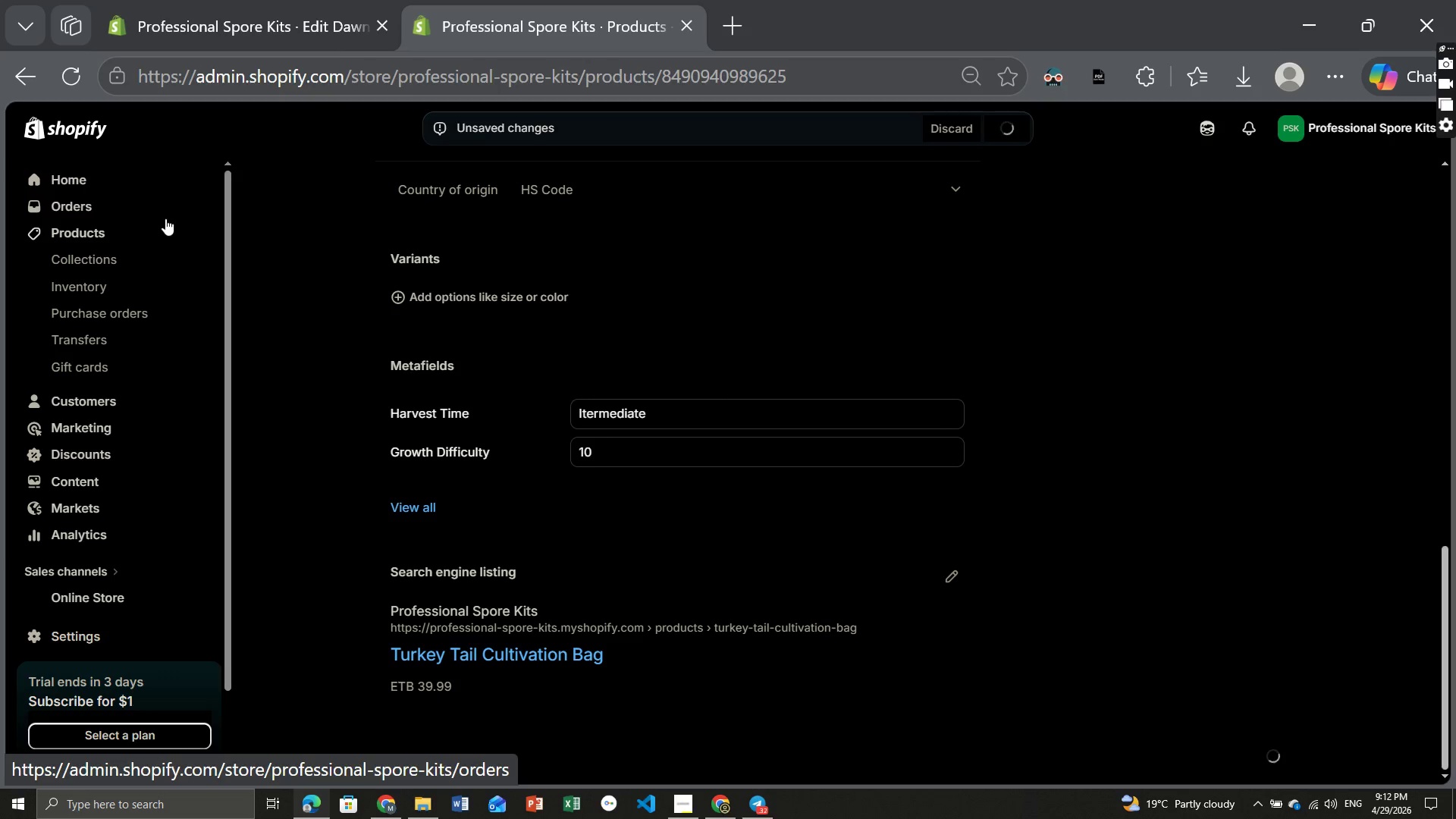 
wait(9.91)
 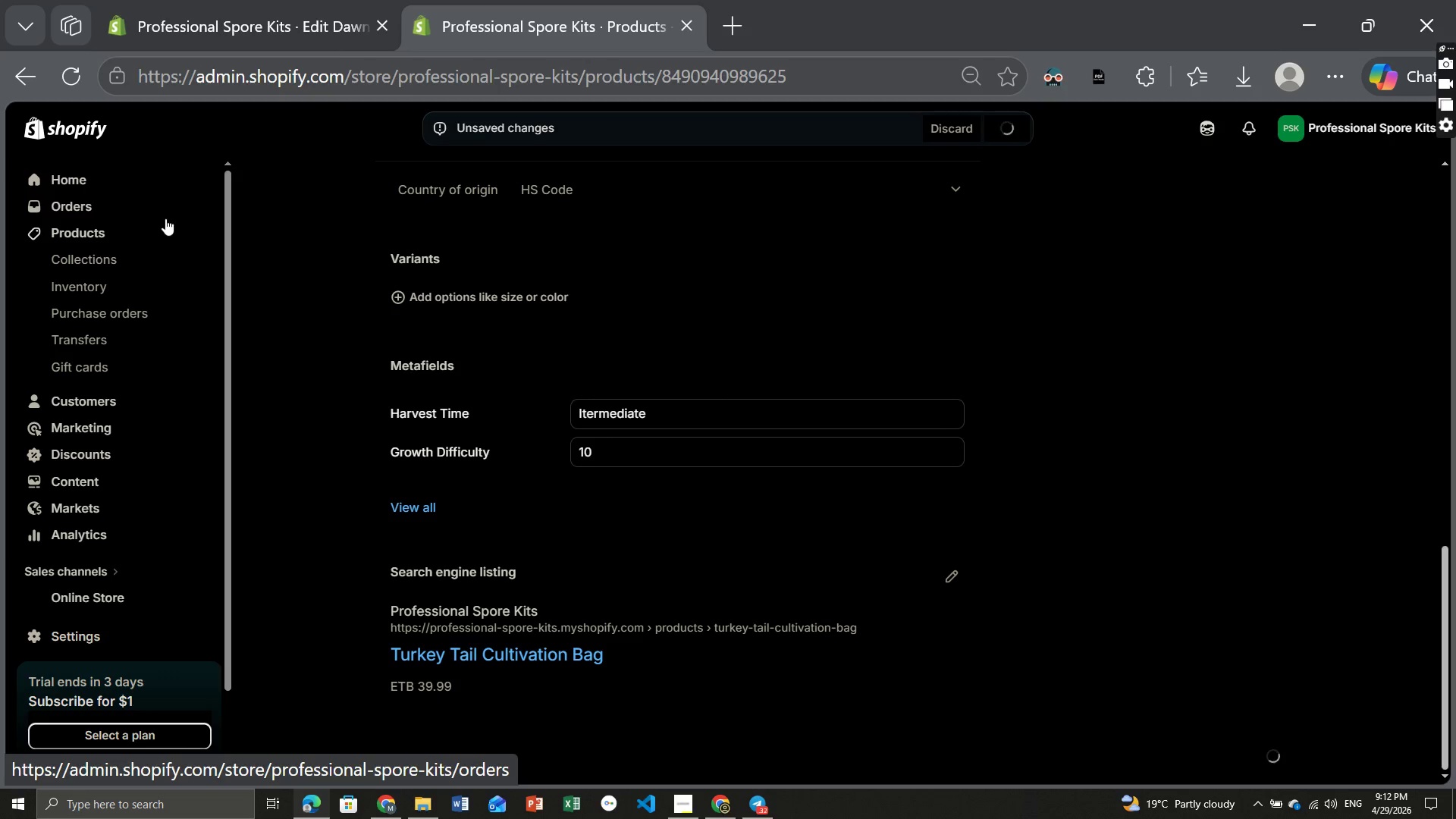 
left_click([96, 231])
 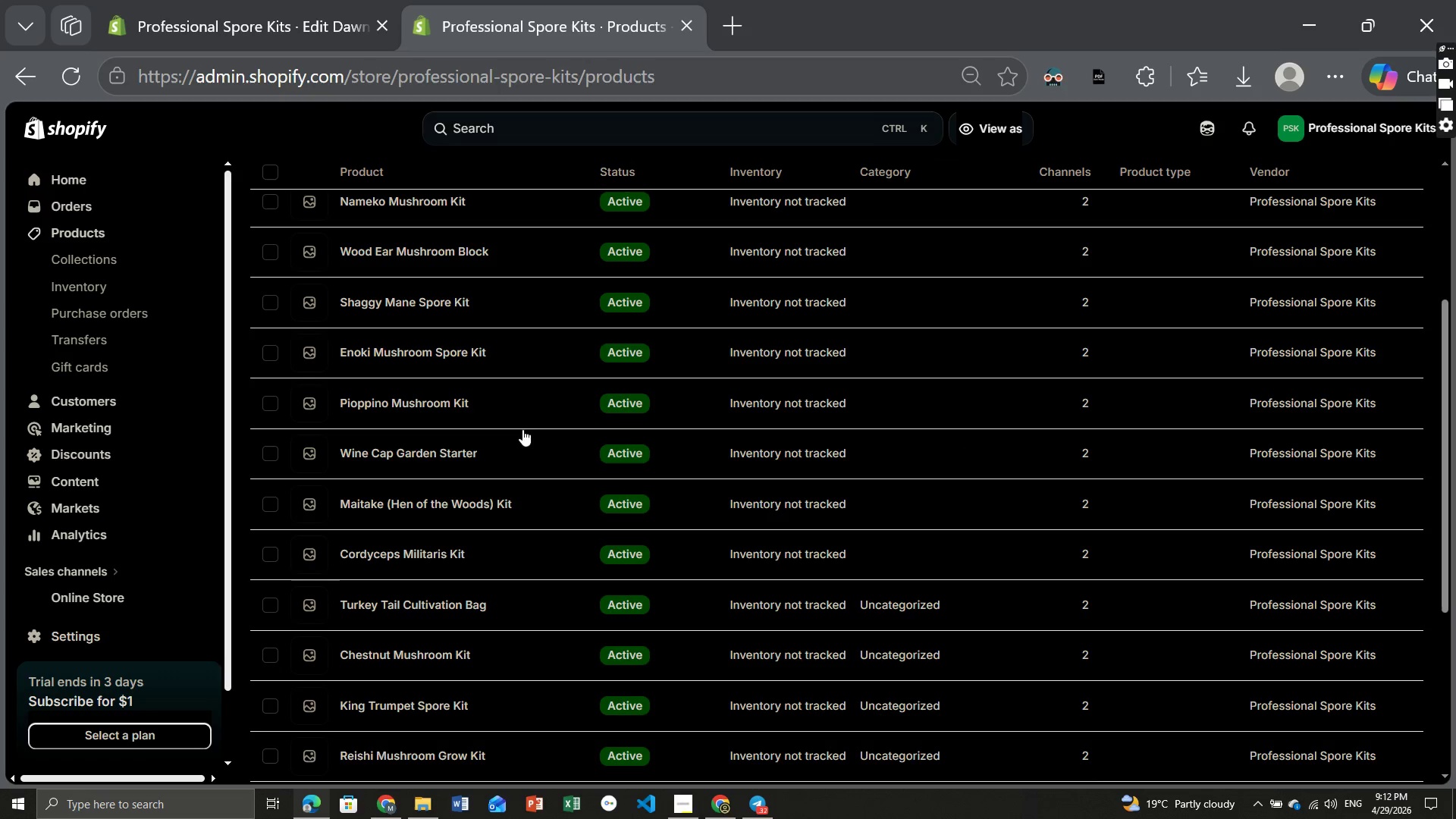 
wait(6.48)
 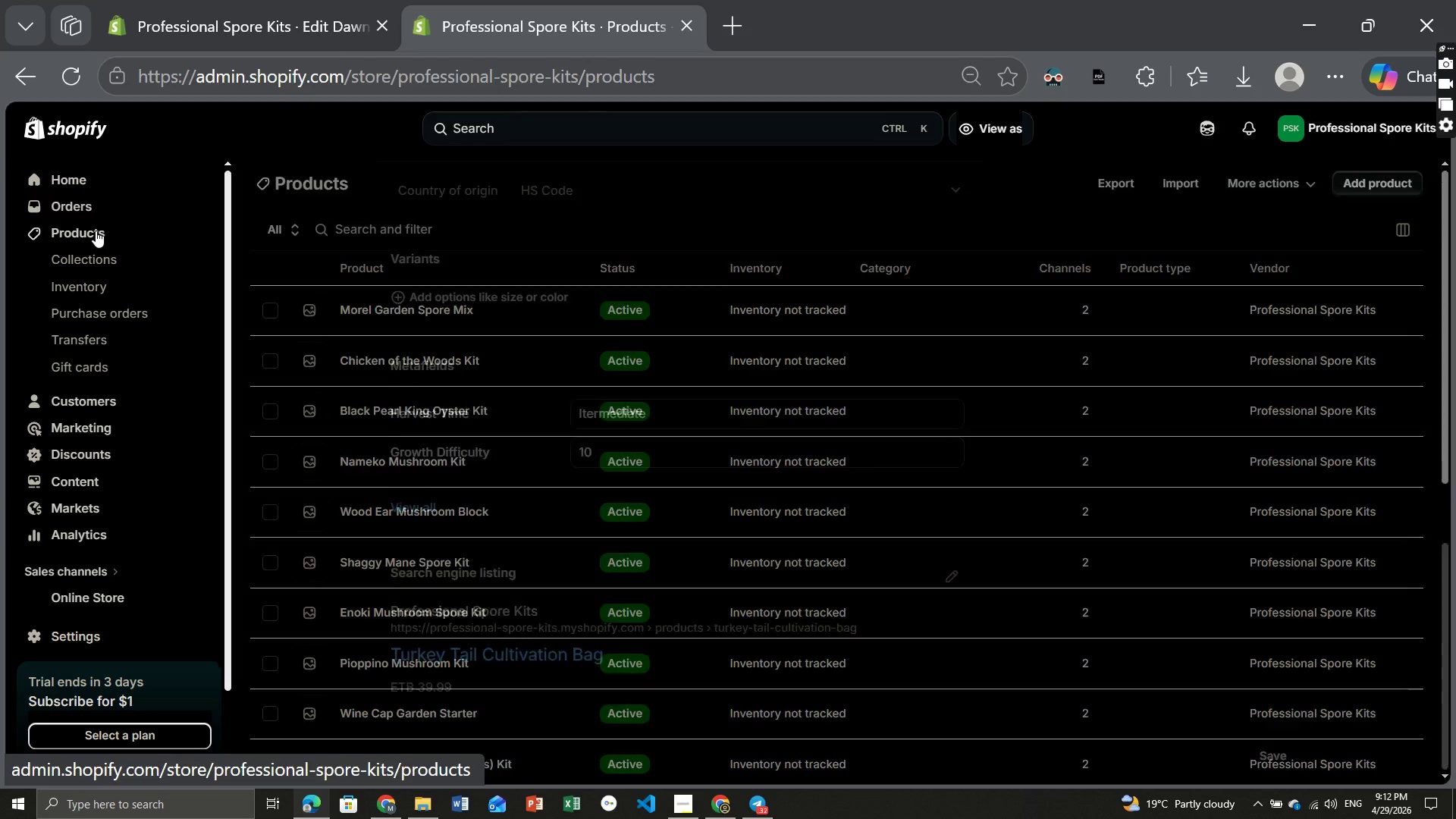 
left_click([416, 555])
 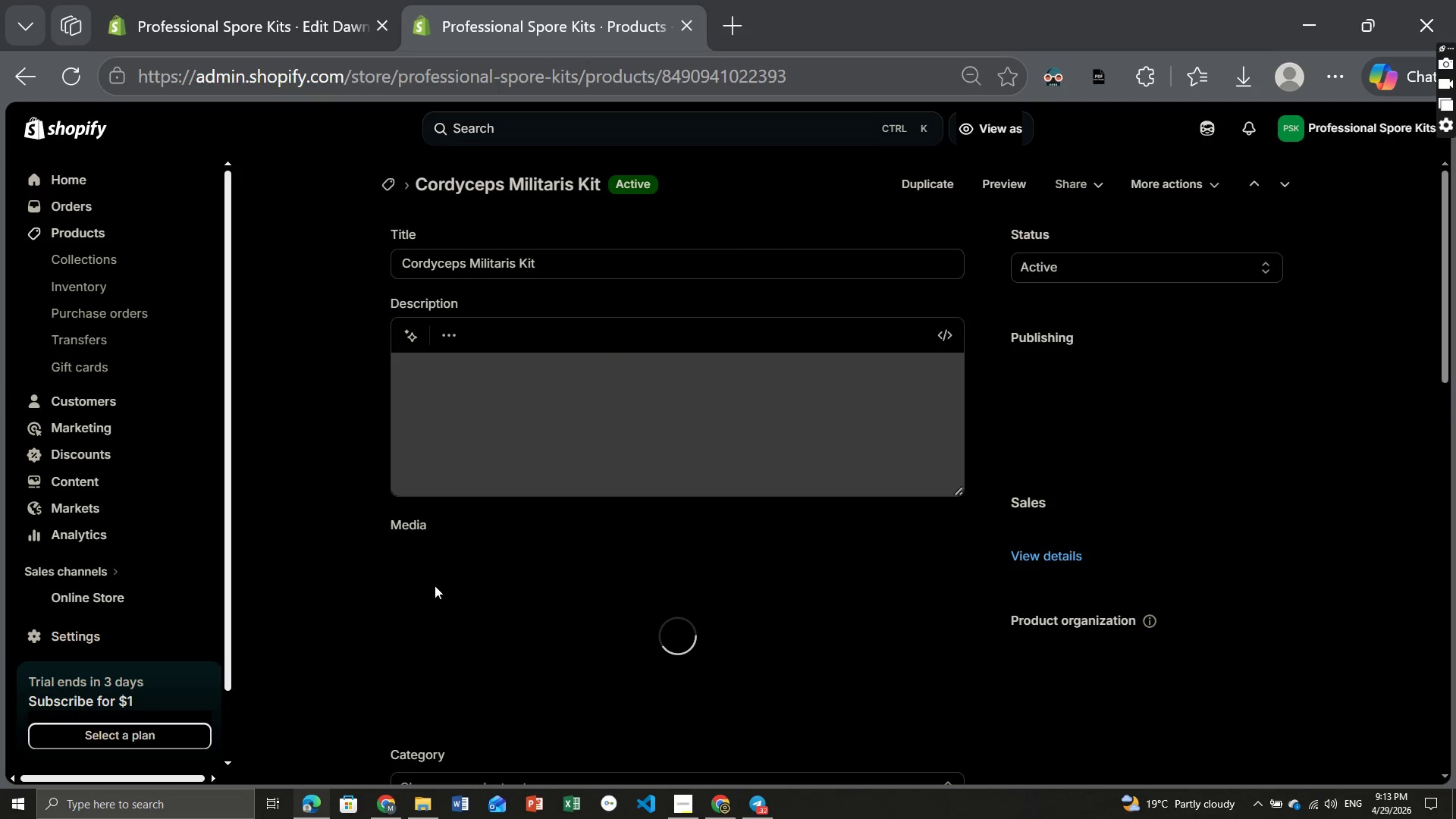 
mouse_move([600, 491])
 